 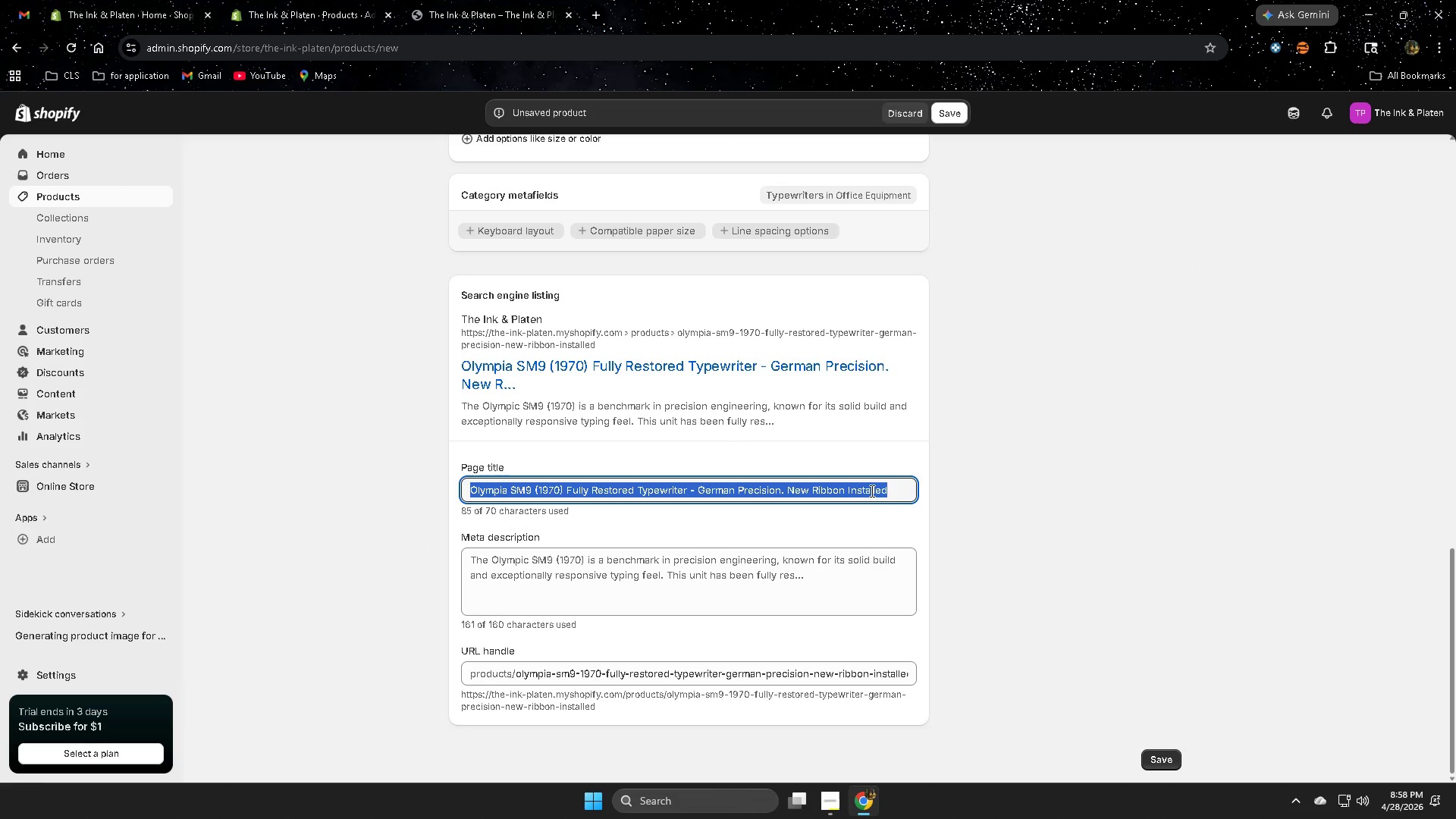 
triple_click([871, 491])
 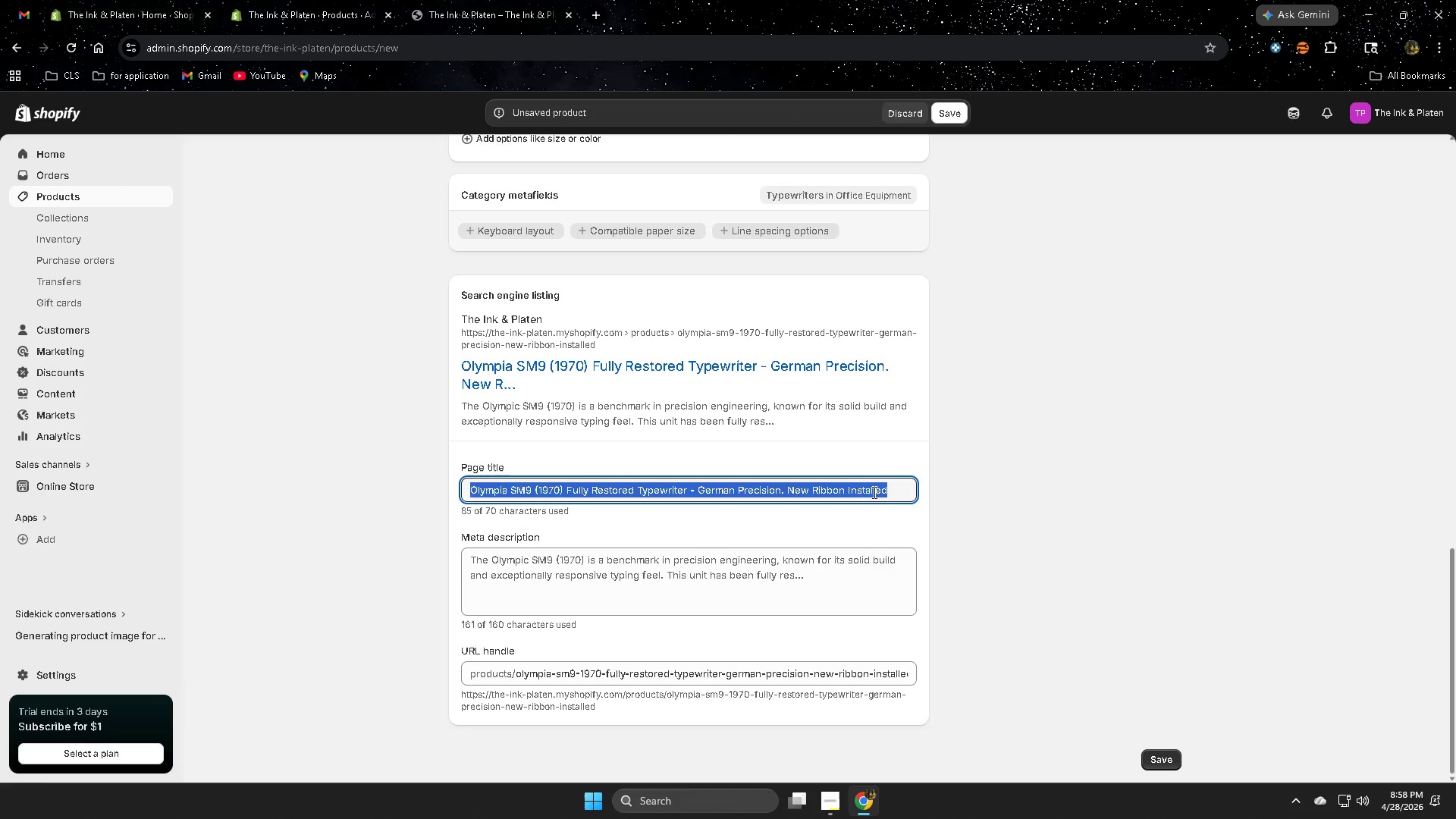 
key(Delete)
 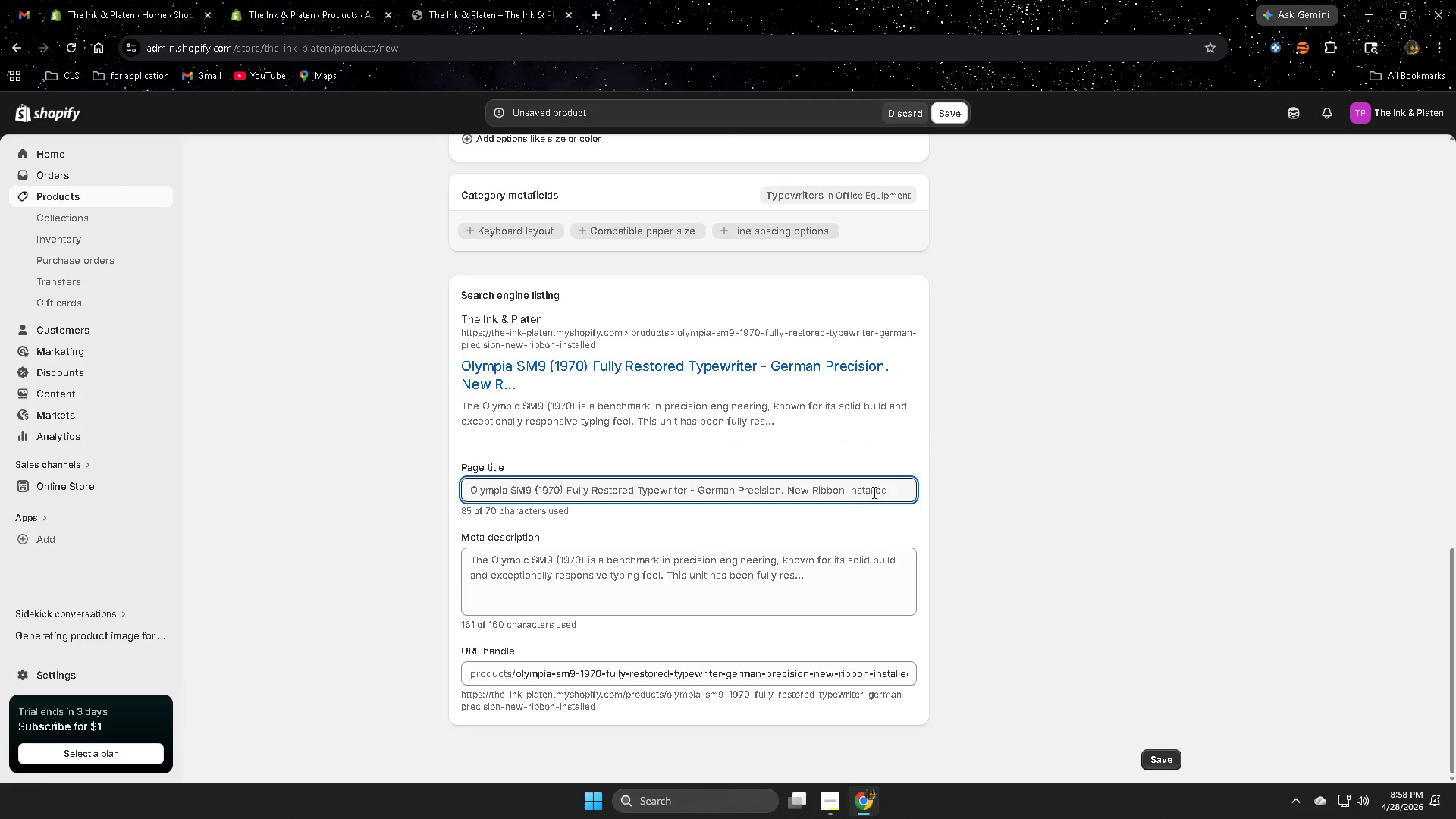 
type(Olympia SMM)
key(Backspace)
type(9 1970 re)
 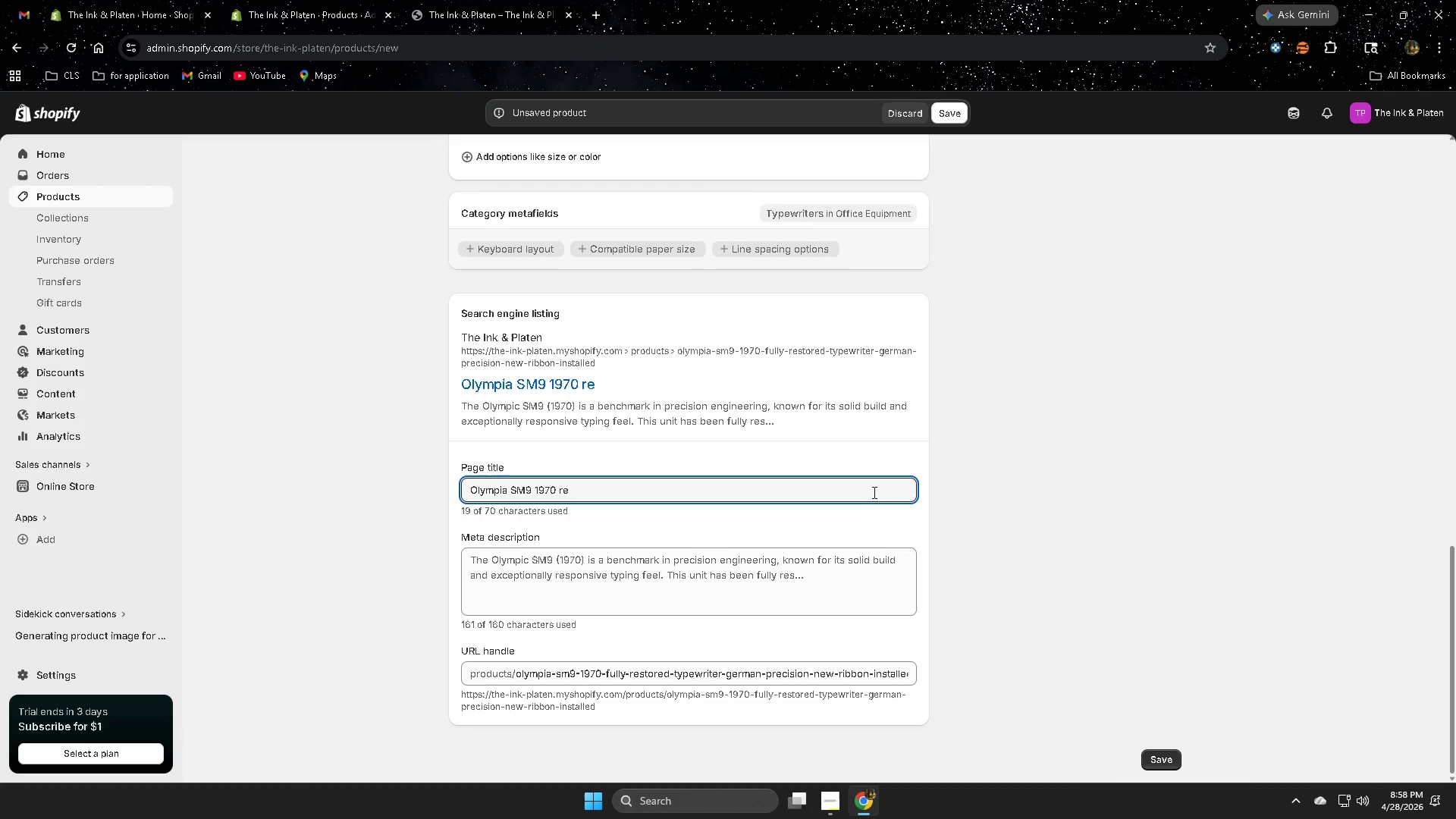 
key(Backspace)
 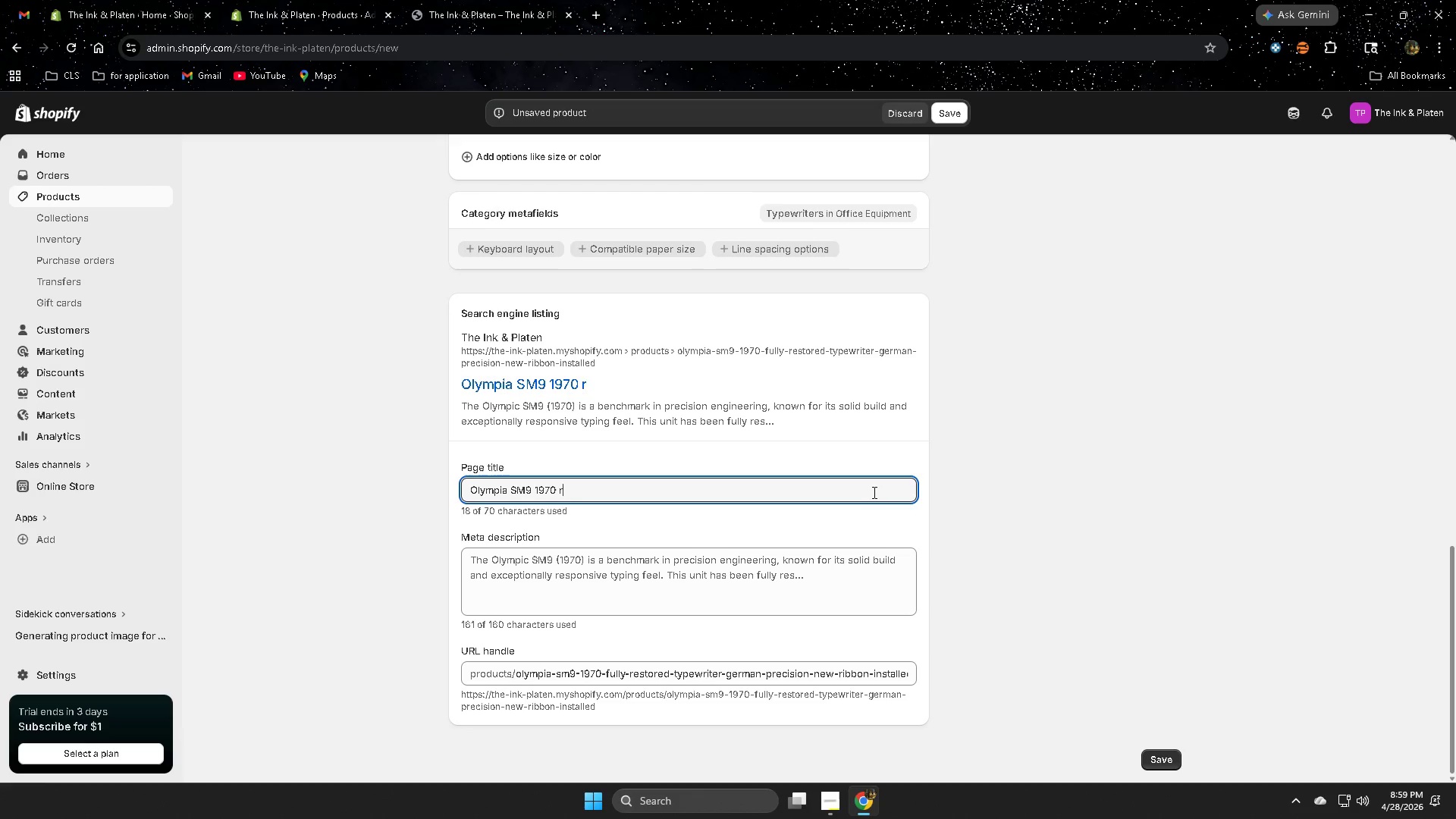 
key(Backspace)
 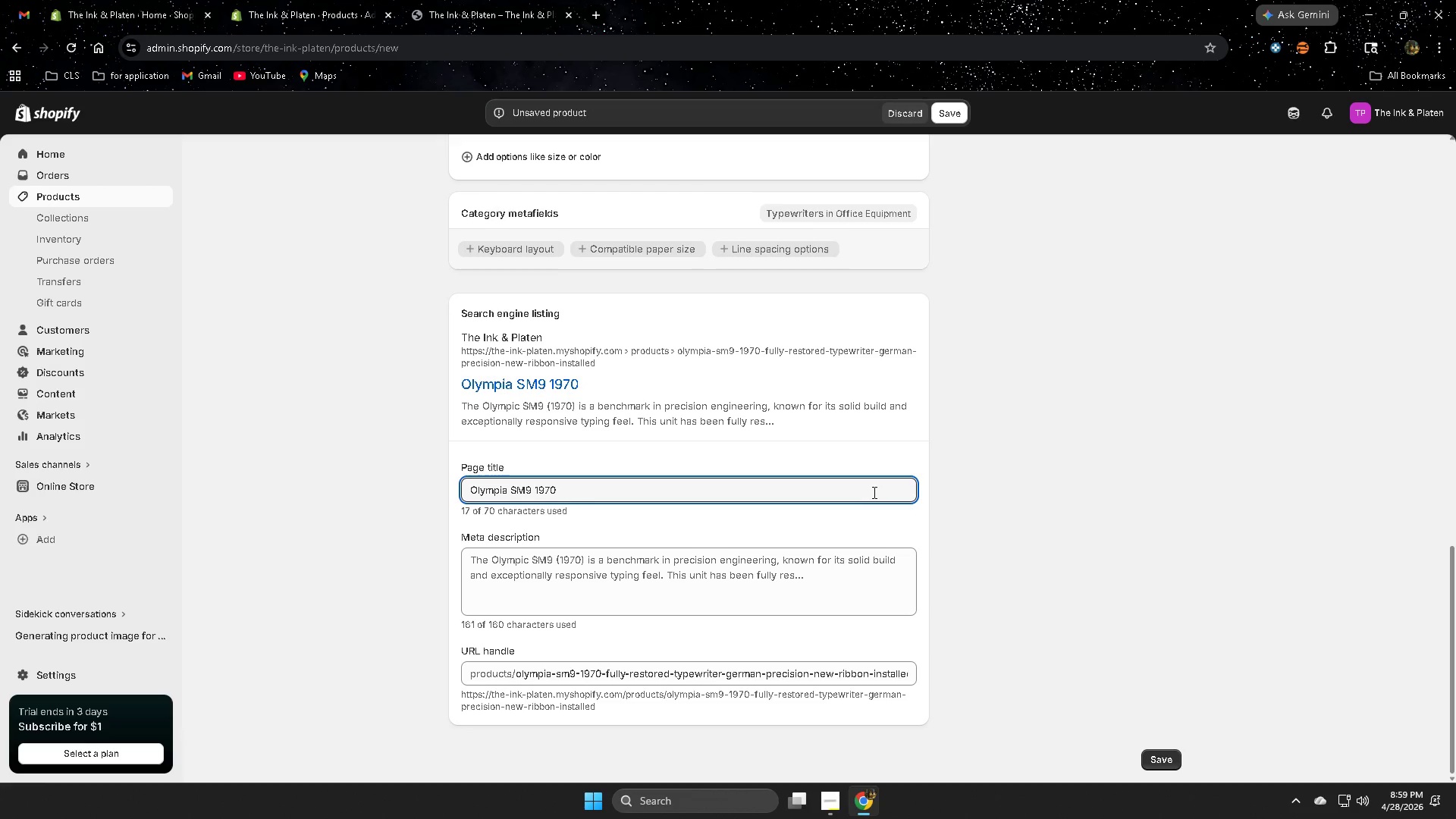 
type(Restored Typ)
 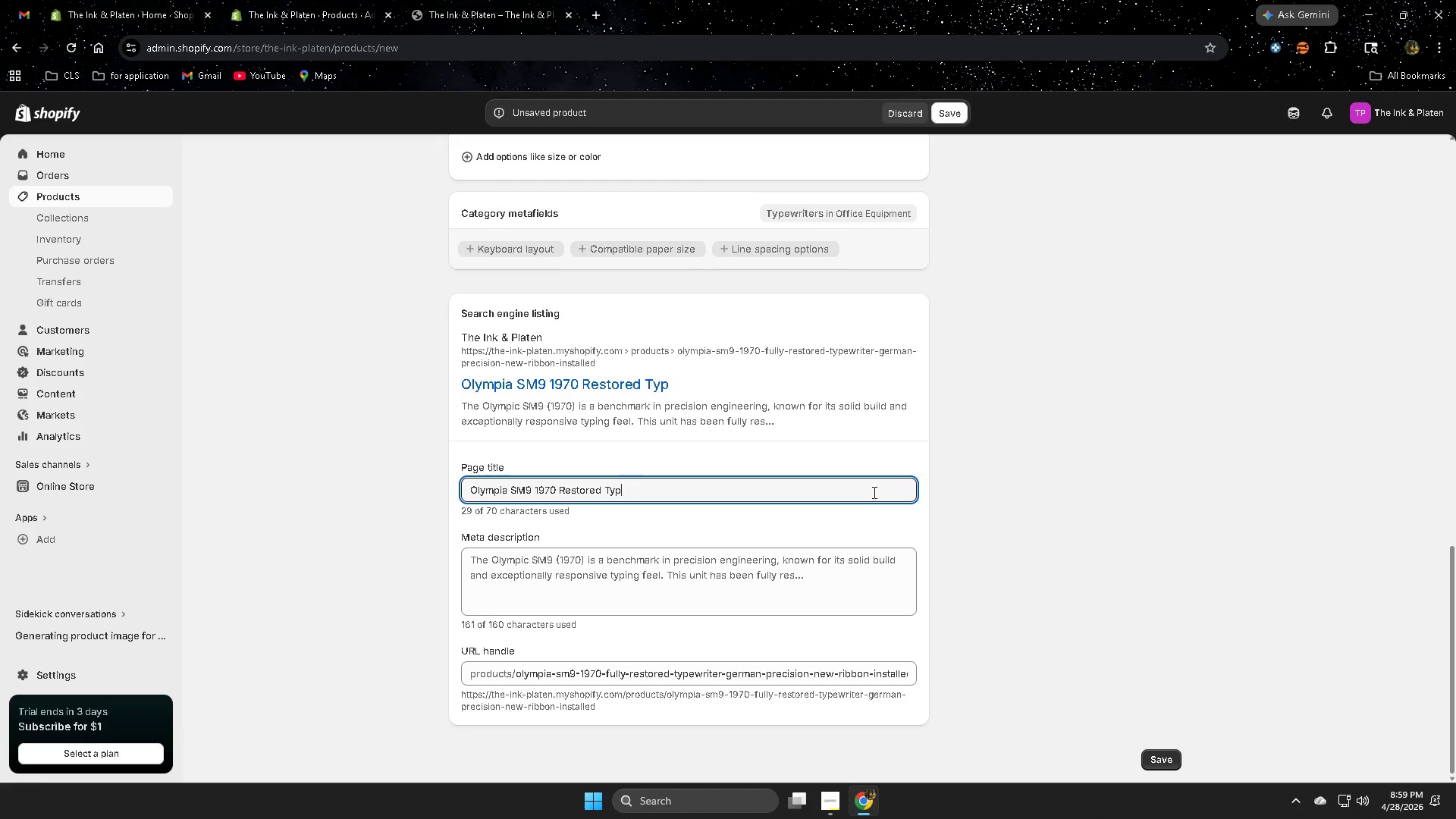 
type(ewriter)
 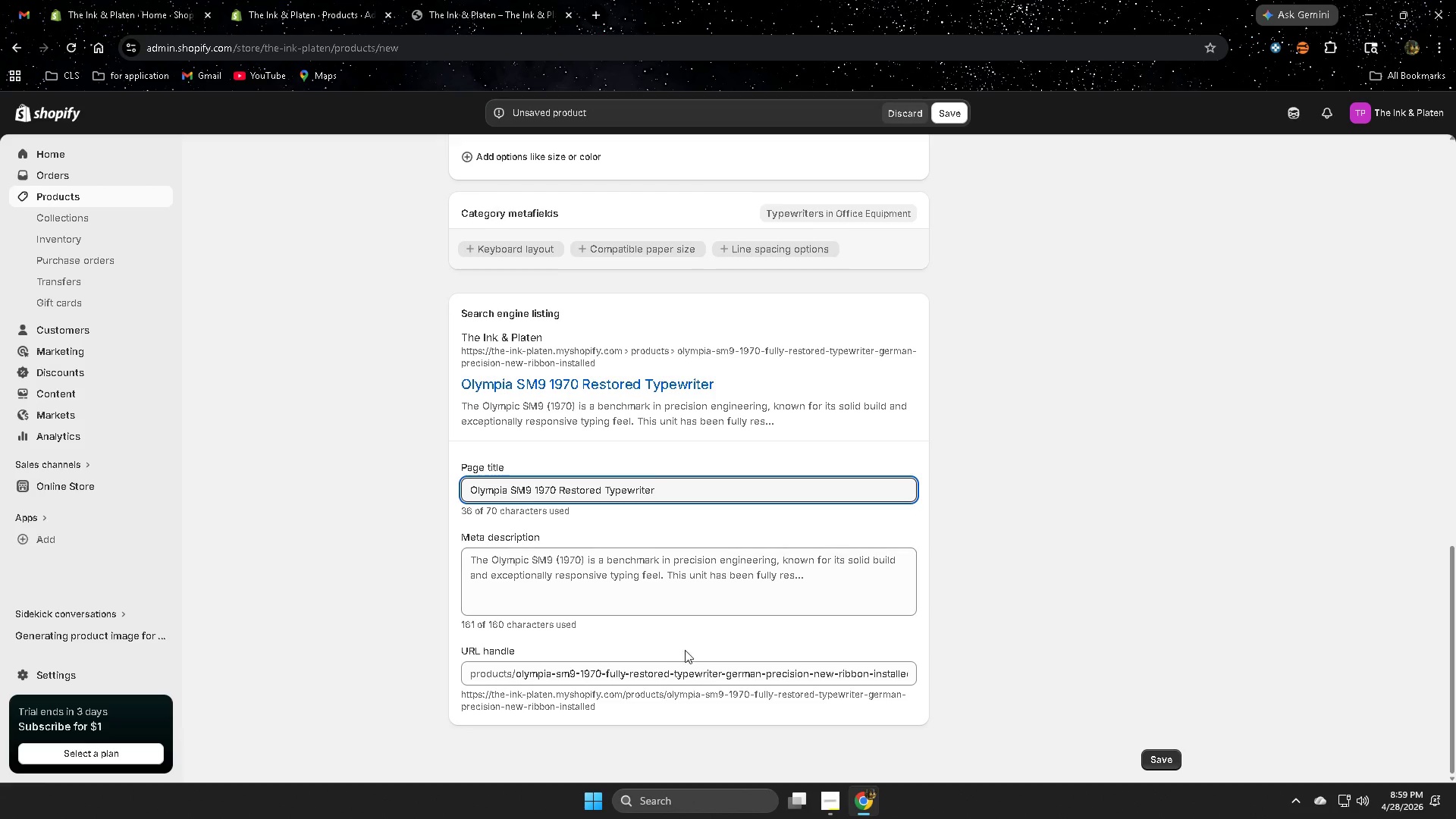 
left_click([673, 601])
 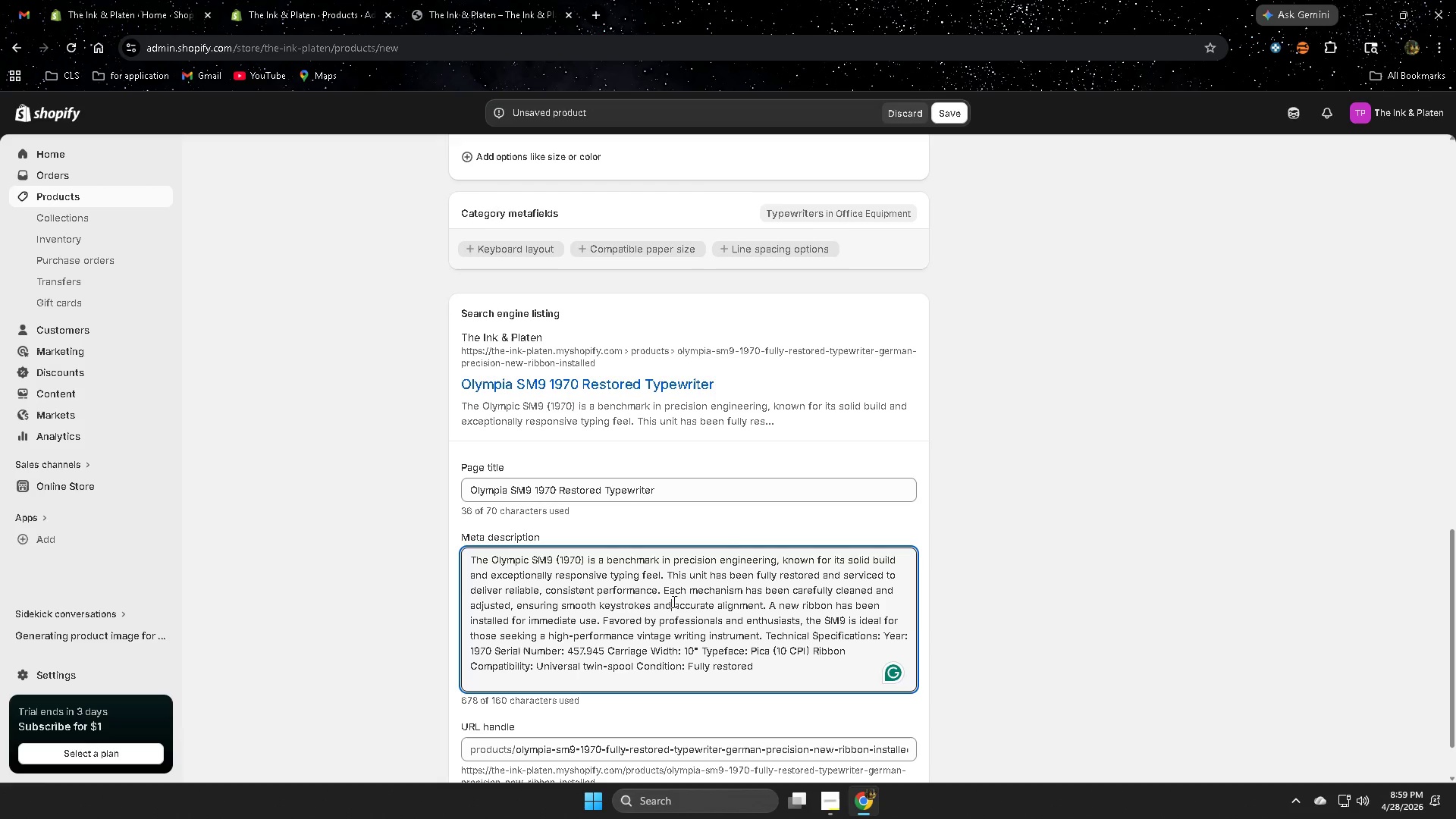 
key(Control+A)
 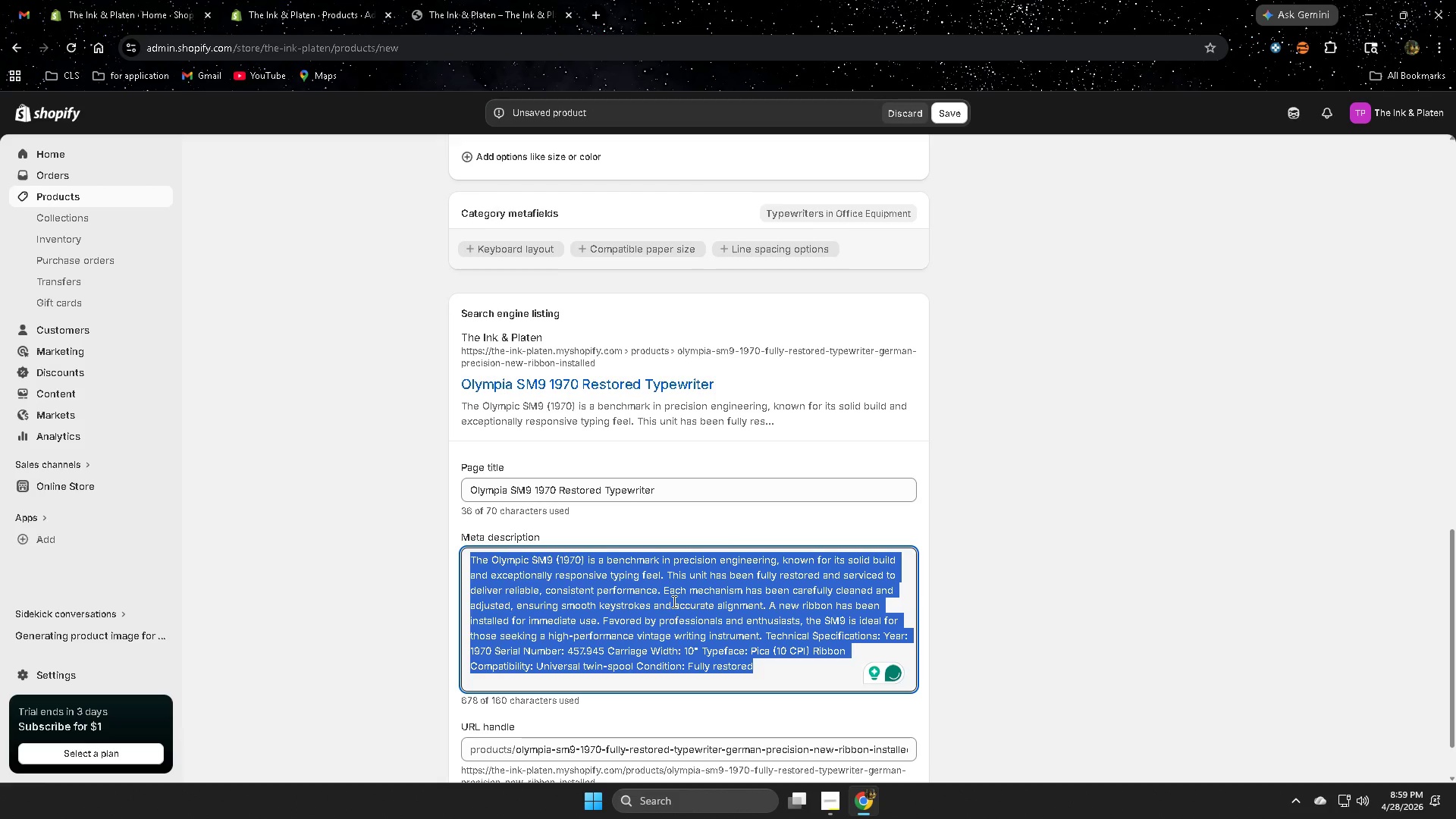 
key(Delete)
 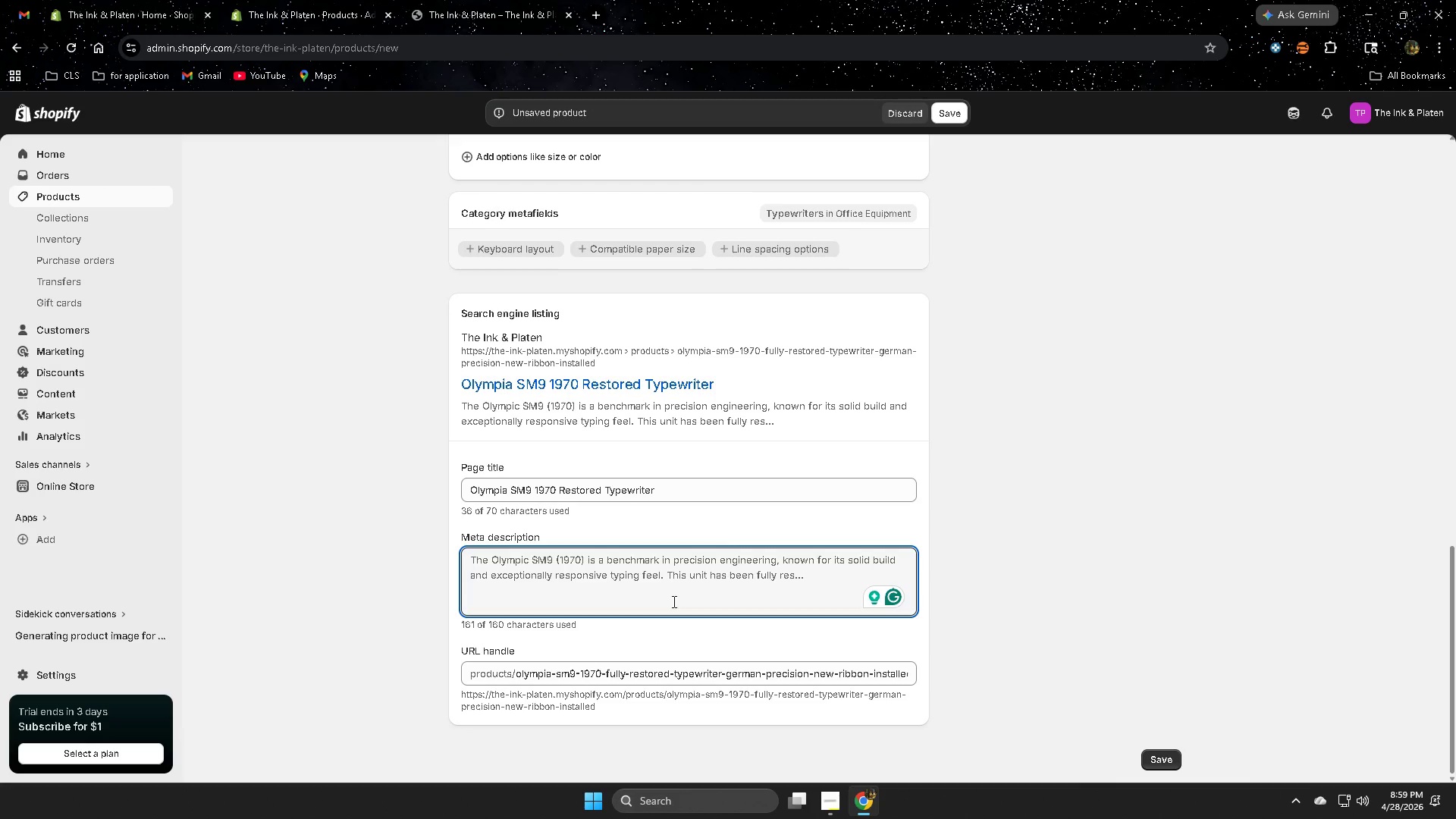 
wait(13.99)
 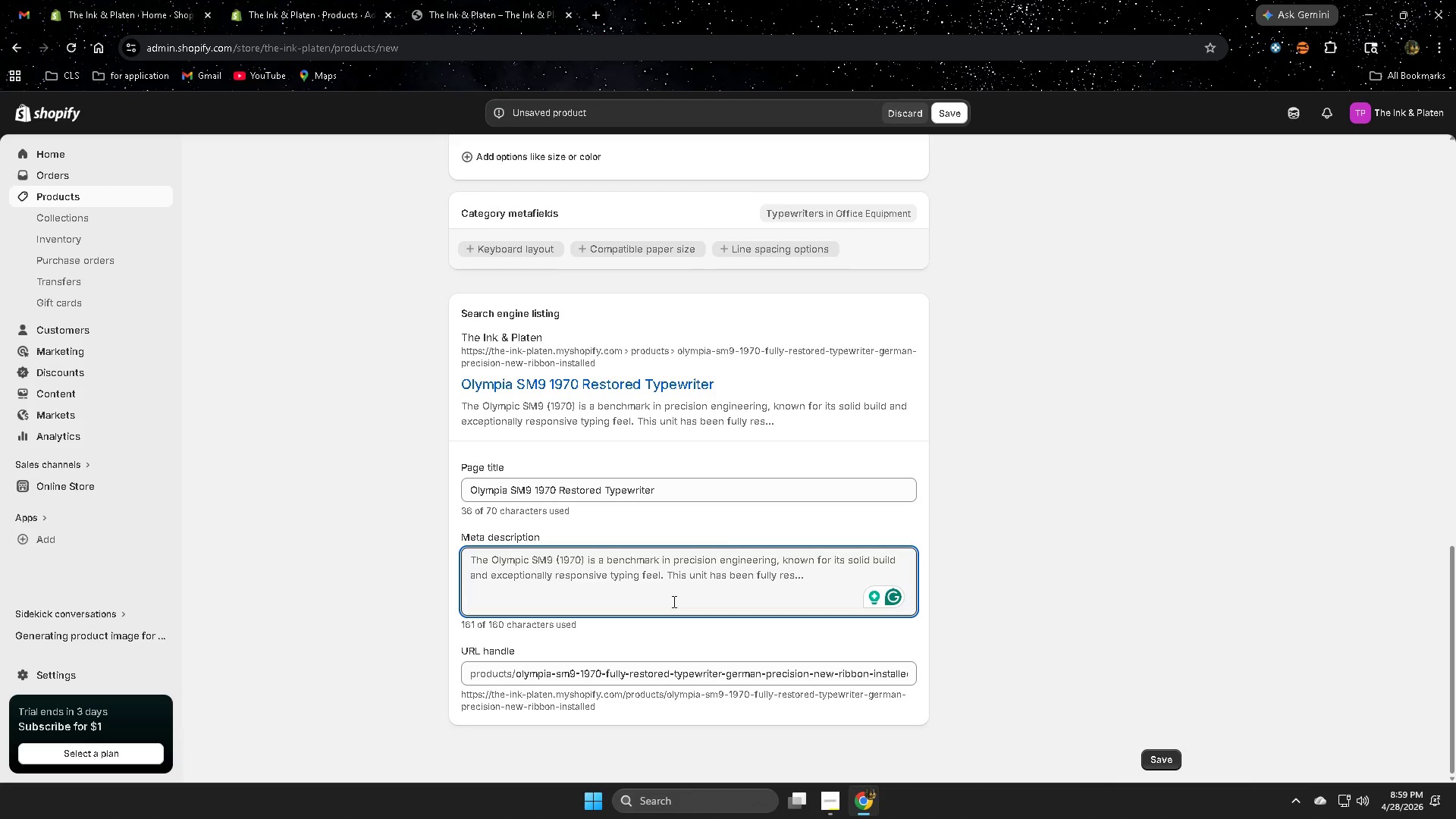 
type(Shop)
 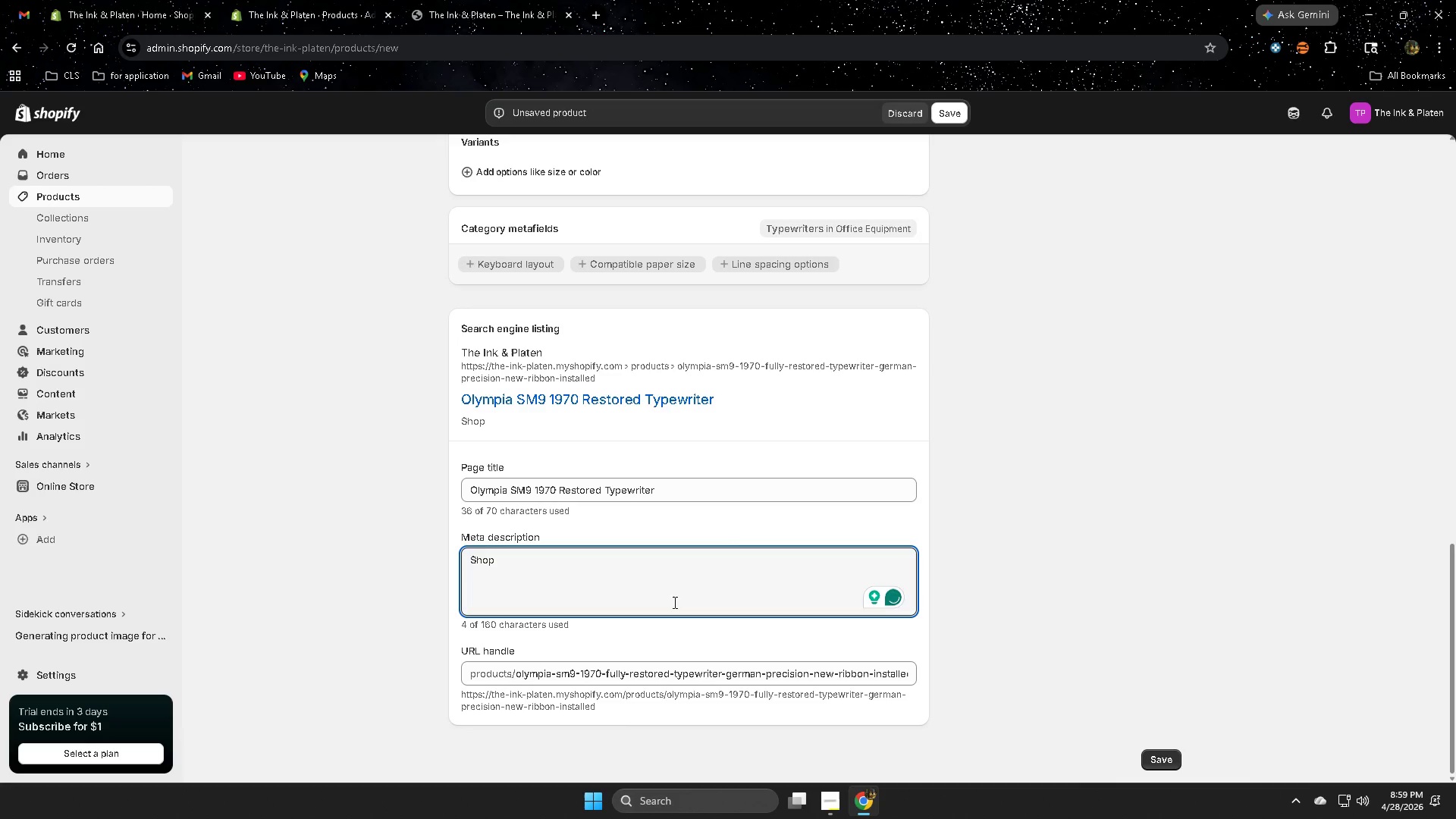 
wait(5.23)
 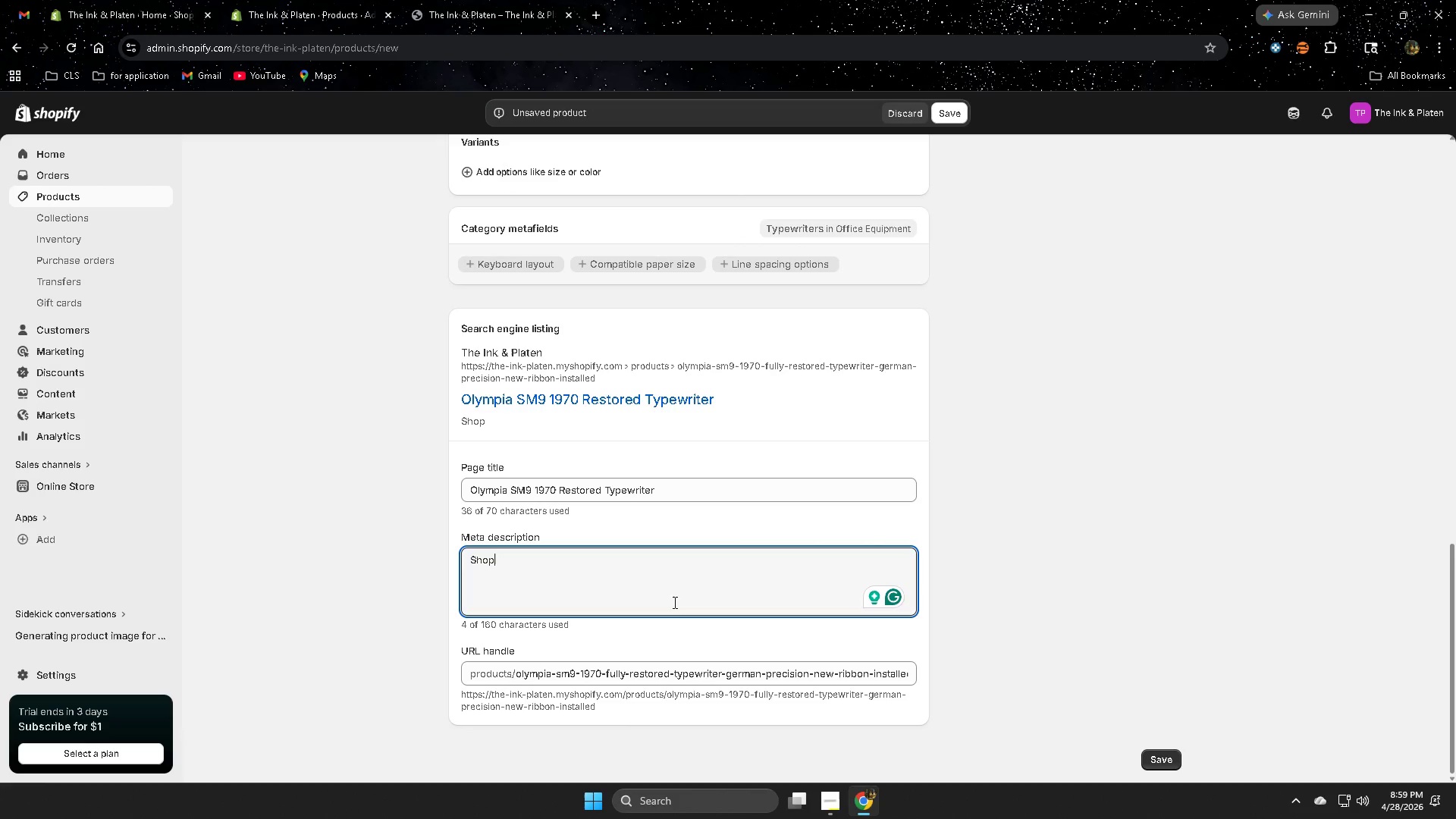 
type( a restpr)
key(Backspace)
key(Backspace)
type(ored Olm)
key(Backspace)
type(ympia SM9)
 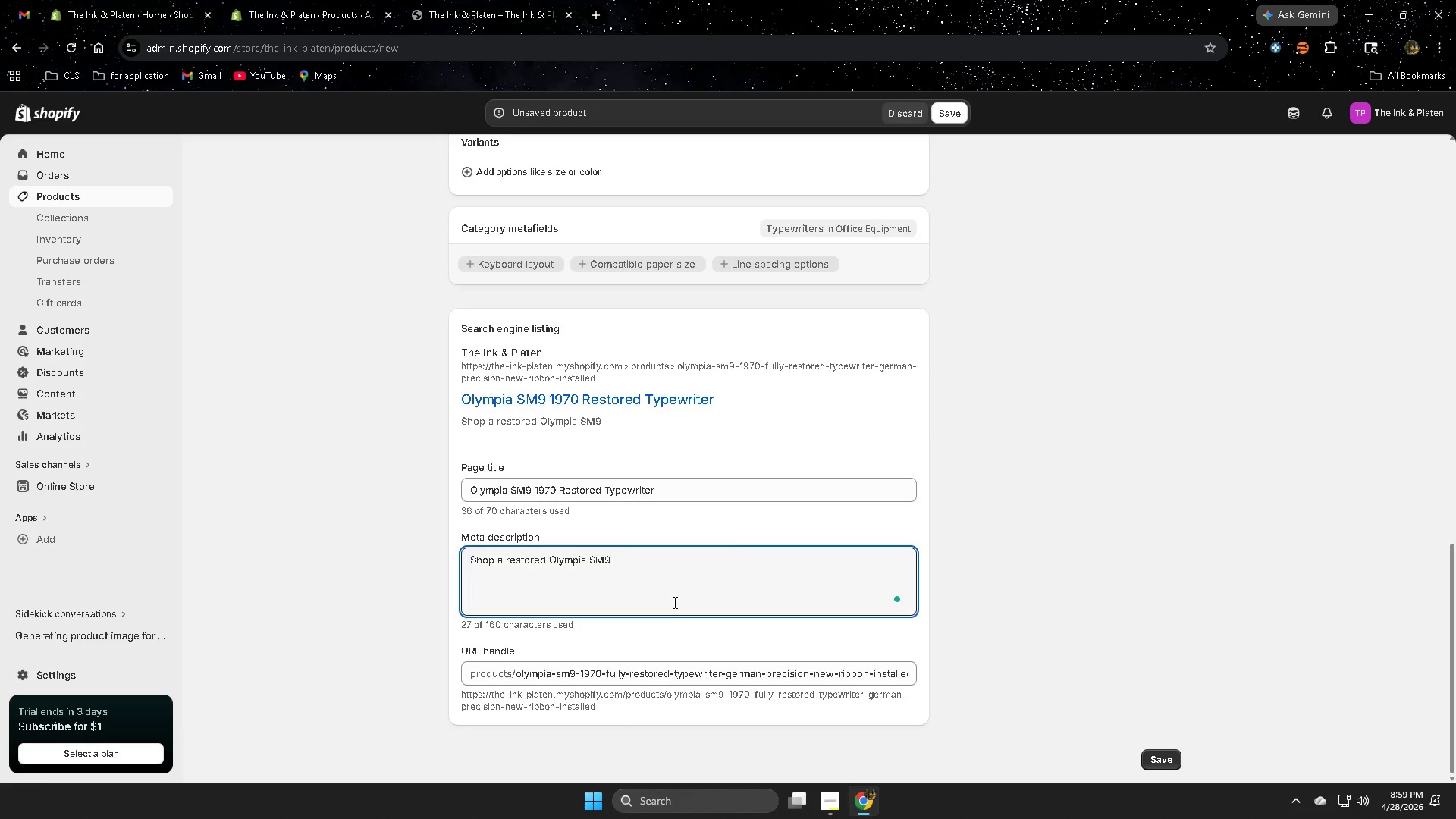 
type( typerwi)
key(Backspace)
key(Backspace)
type(w)
key(Backspace)
key(Backspace)
type(writer)
 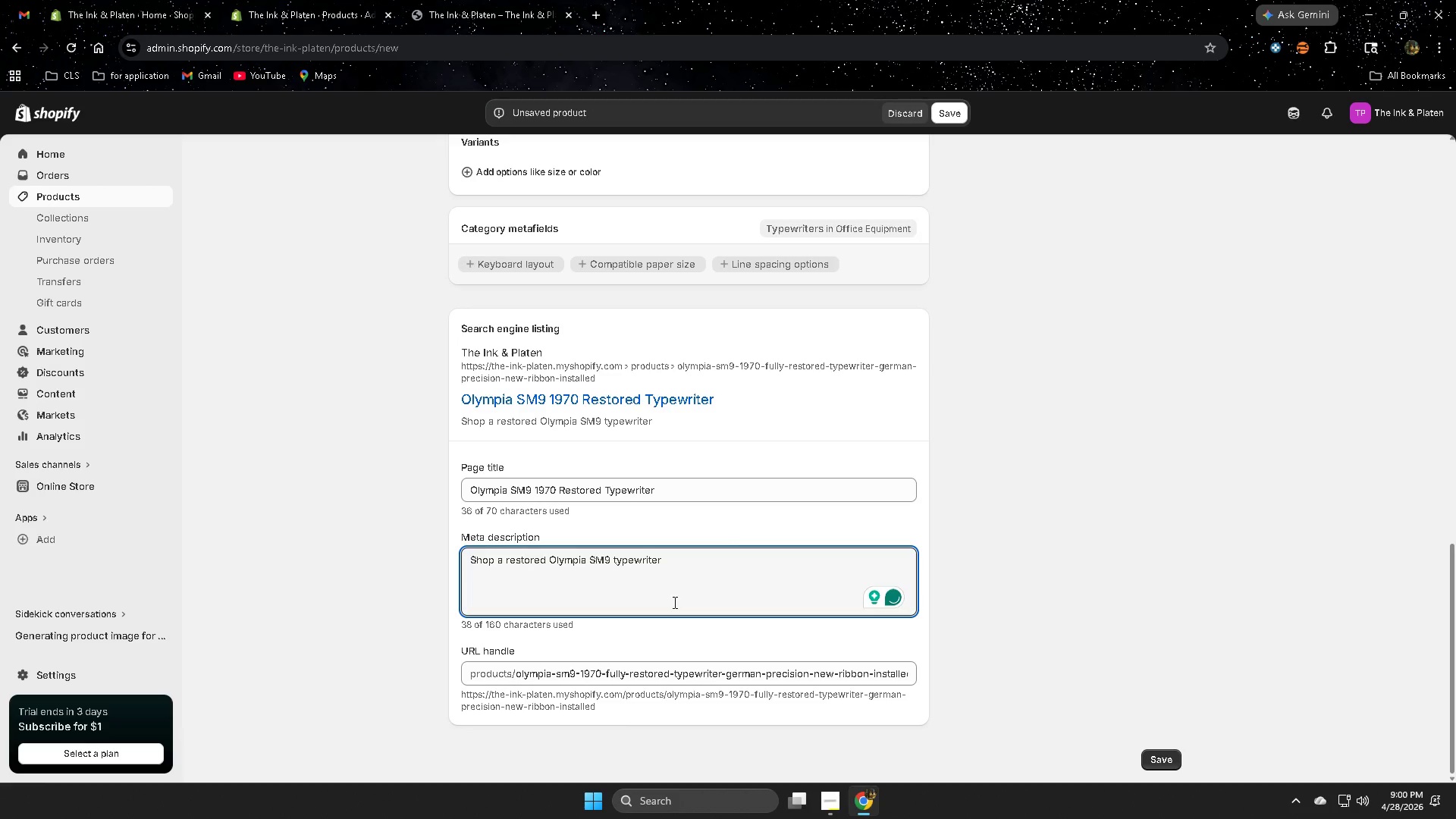 
type( (1877))
key(Backspace)
key(Backspace)
key(Backspace)
key(Backspace)
type(970) )
key(Backspace)
type(. Fuly)
key(Backspace)
type(ky)
key(Backspace)
key(Backspace)
type(ly)
 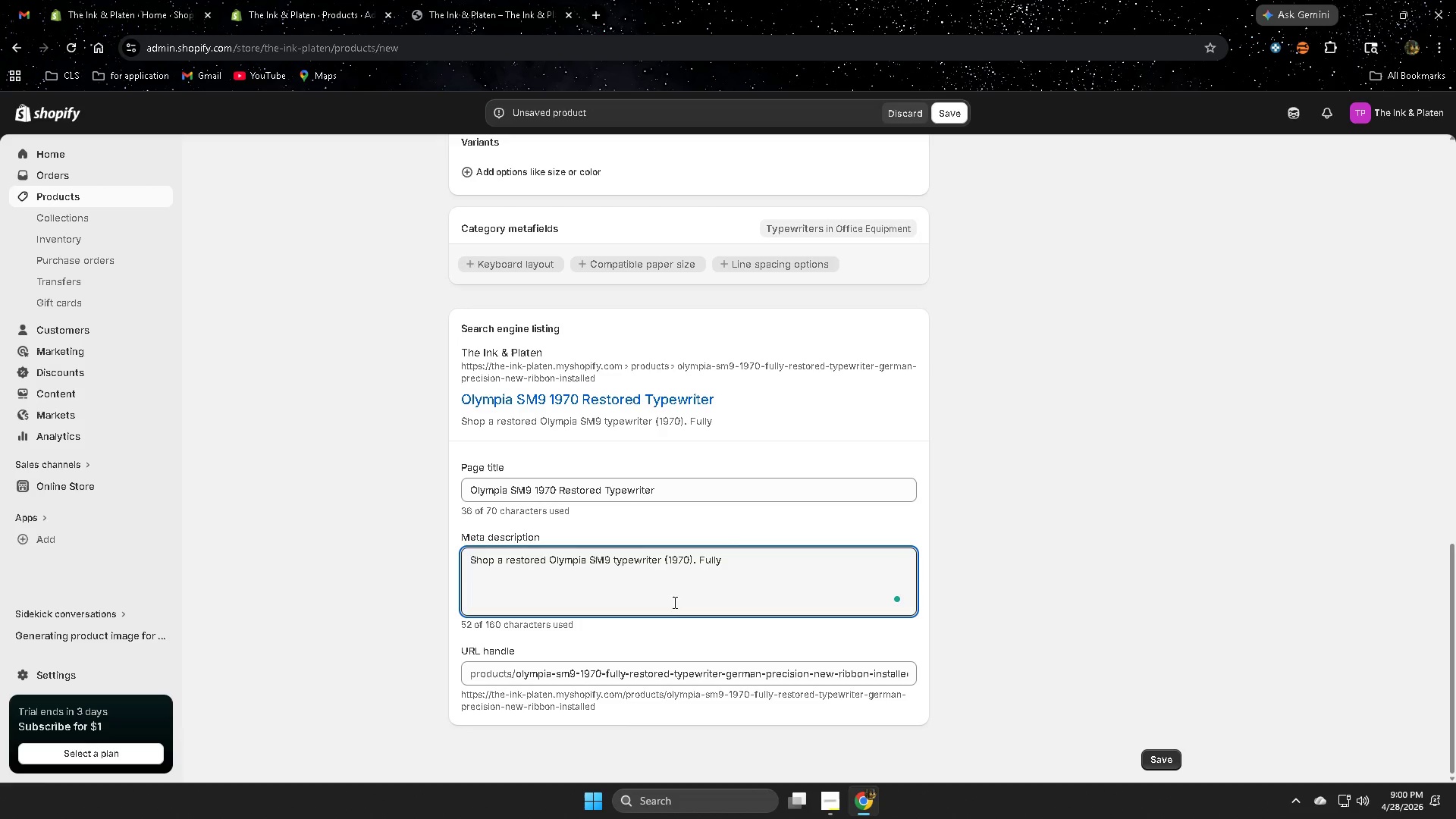 
wait(7.17)
 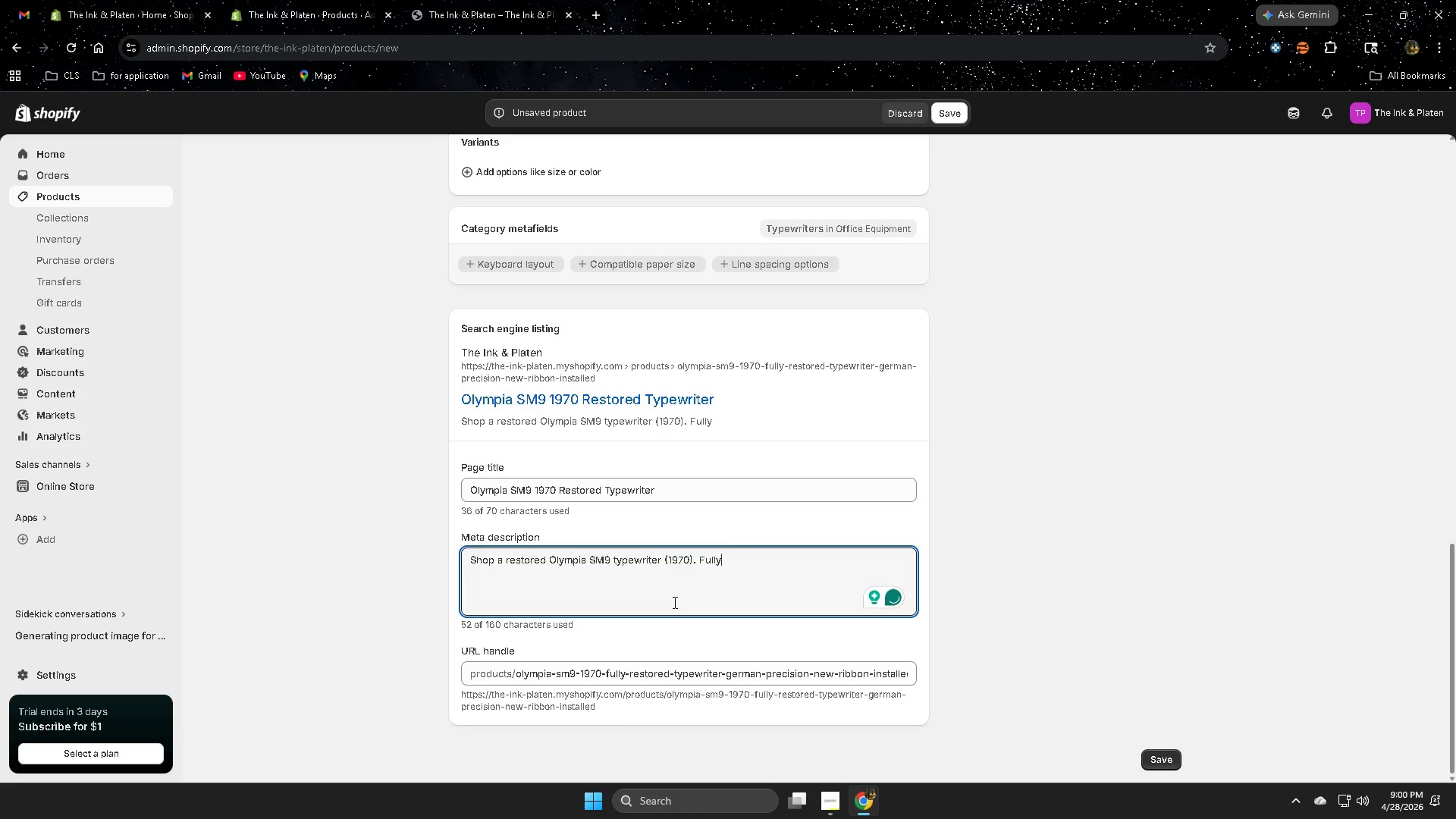 
type(ser)
key(Backspace)
key(Backspace)
key(Backspace)
type( servo)
key(Backspace)
type(i)
 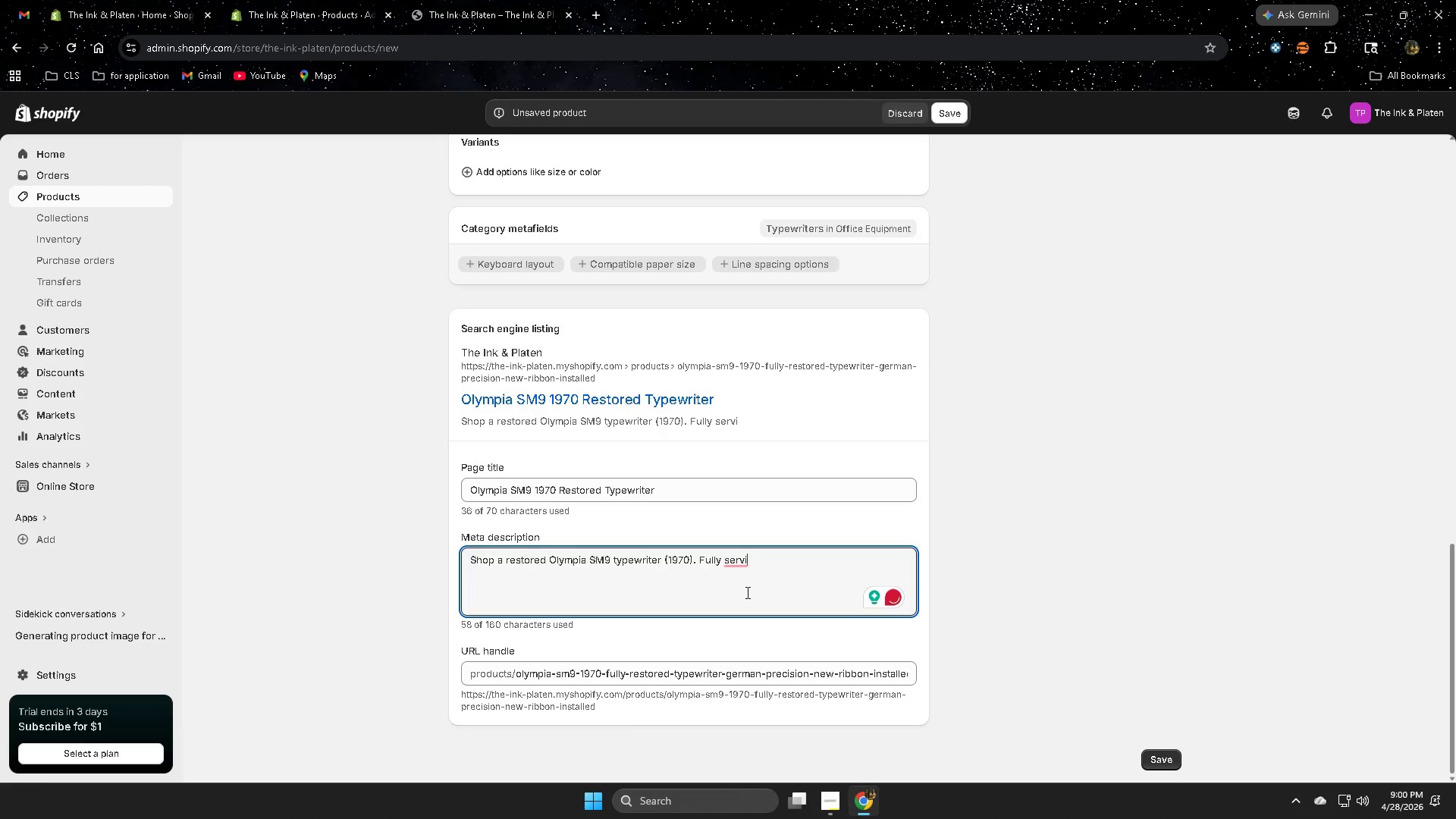 
wait(5.61)
 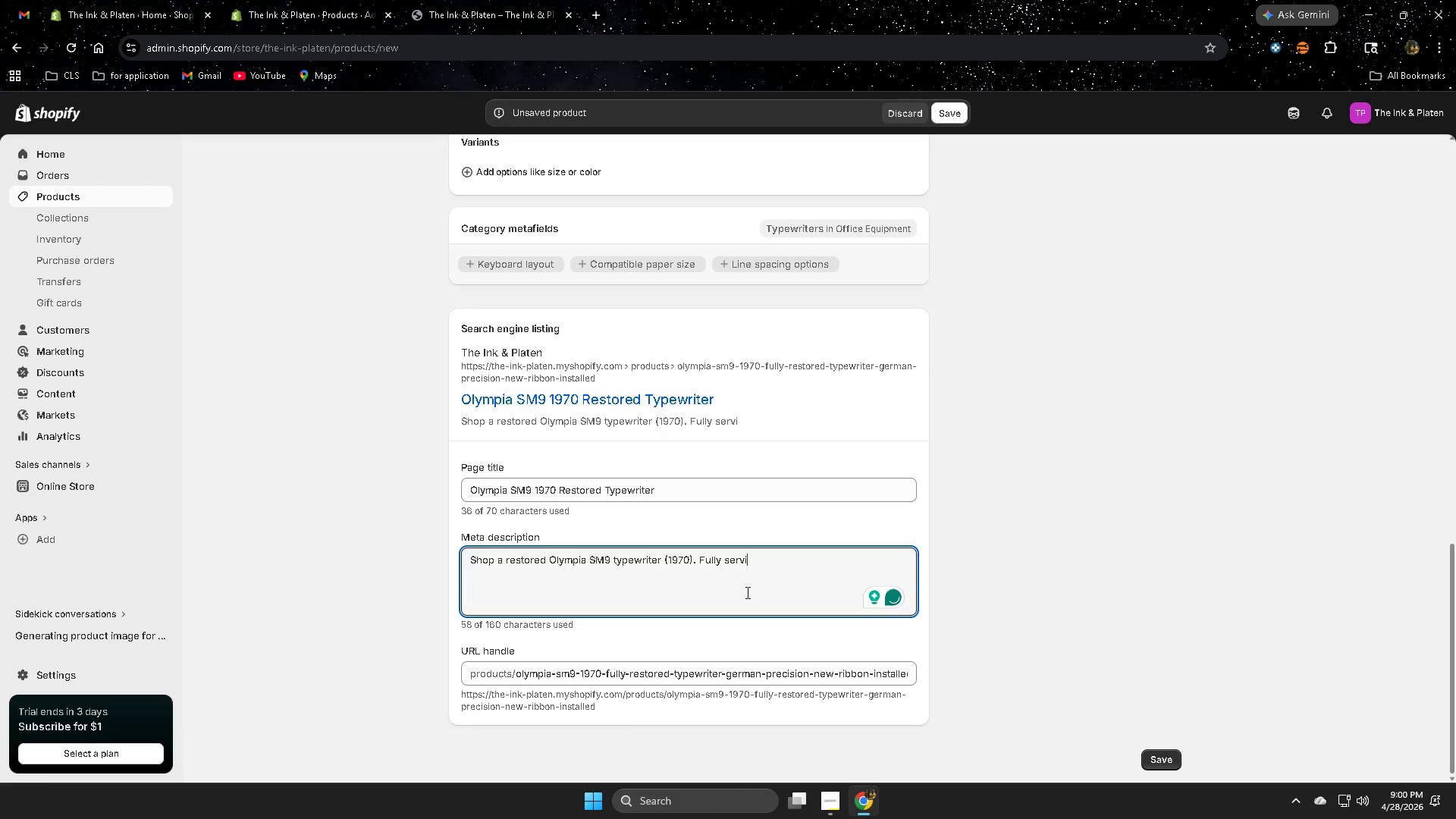 
type(ced with )
 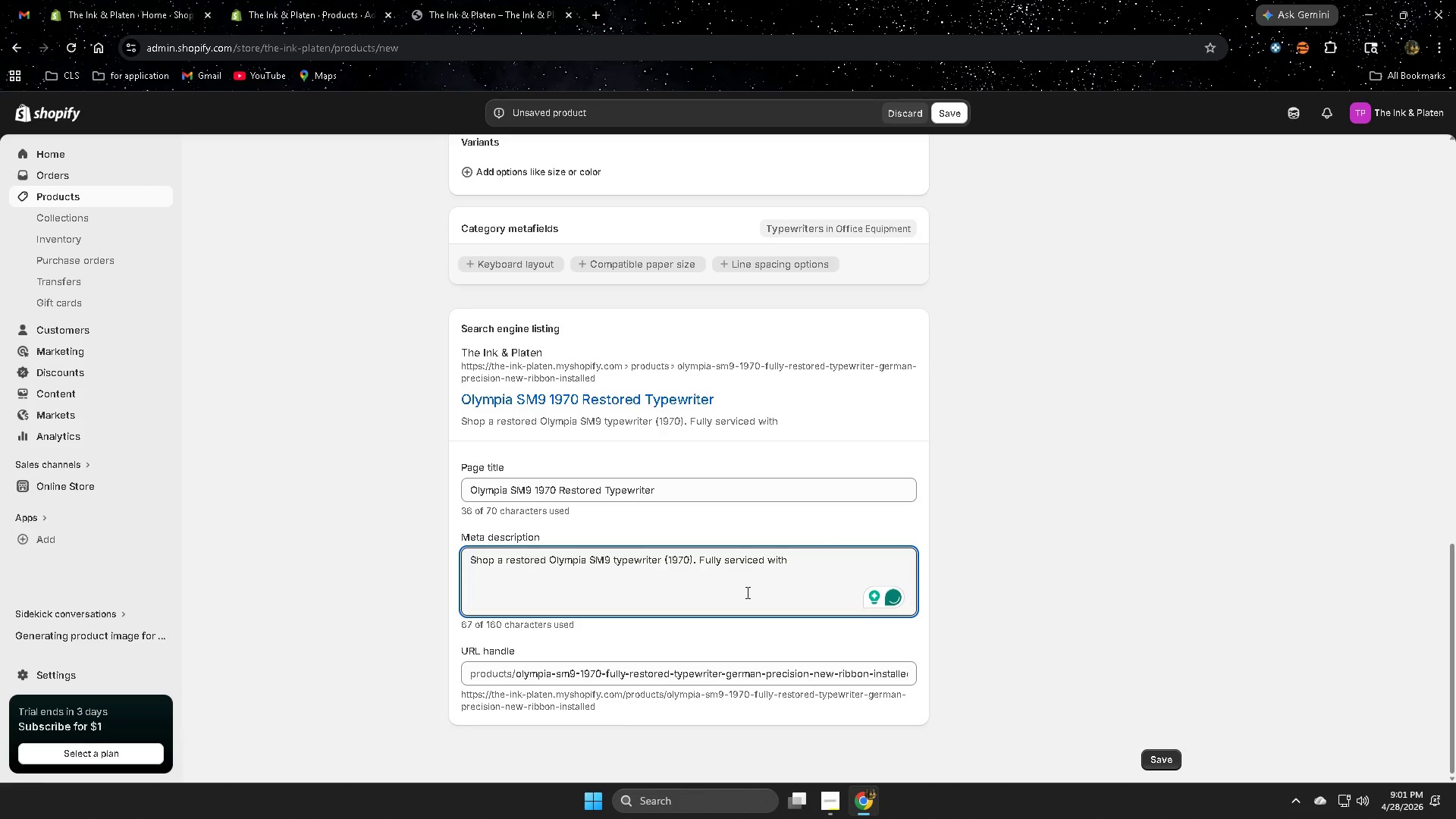 
wait(5.22)
 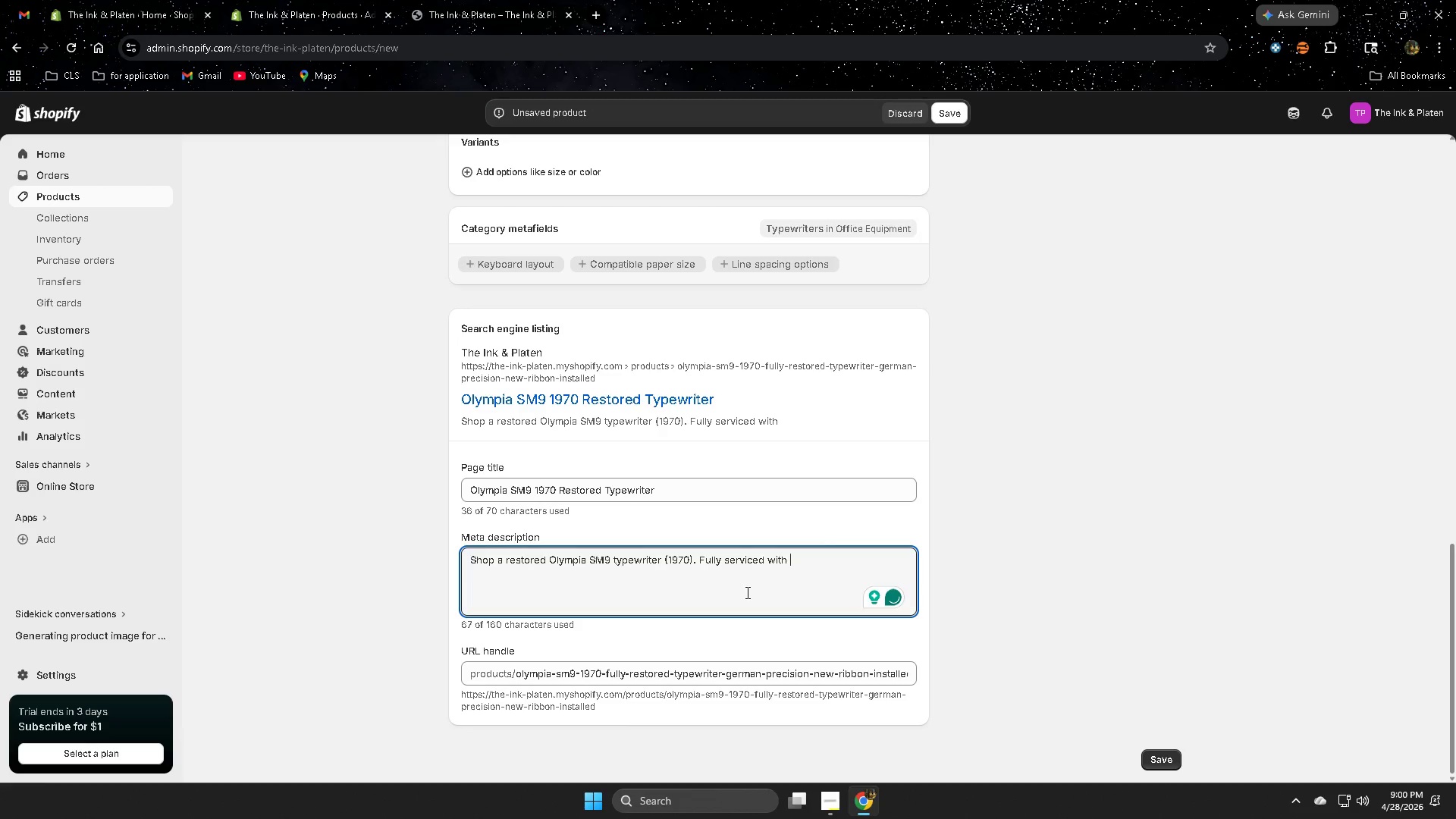 
type(a new riboonm)
key(Backspace)
key(Backspace)
key(Backspace)
key(Backspace)
key(Backspace)
type(bbom)
key(Backspace)
type(n)
 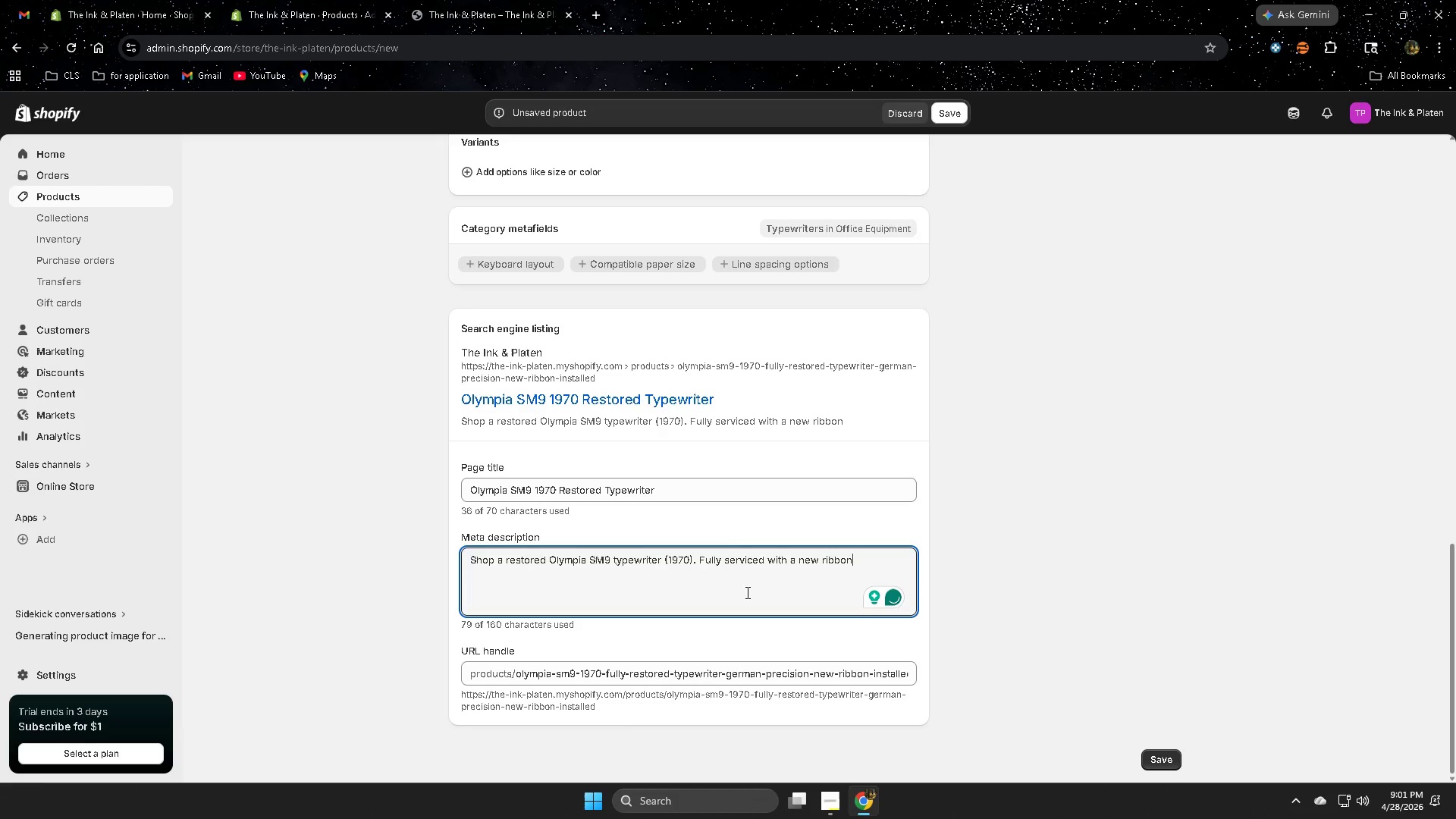 
type(. Known)
 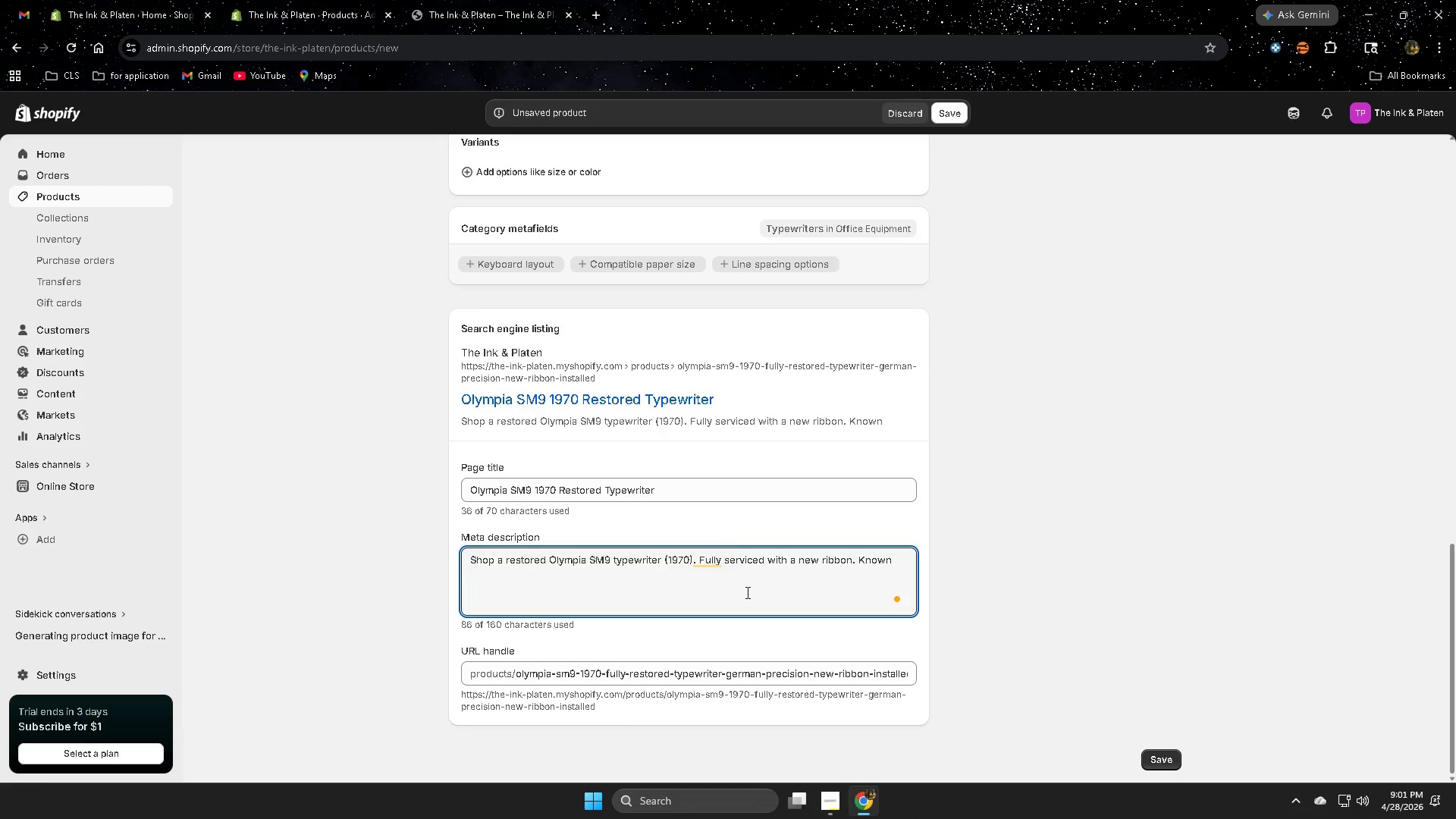 
type( for precision typing and dira)
key(Backspace)
key(Backspace)
type(u)
key(Backspace)
key(Backspace)
type(urabnle)
key(Backspace)
key(Backspace)
key(Backspace)
type(e)
key(Backspace)
type(le b)
 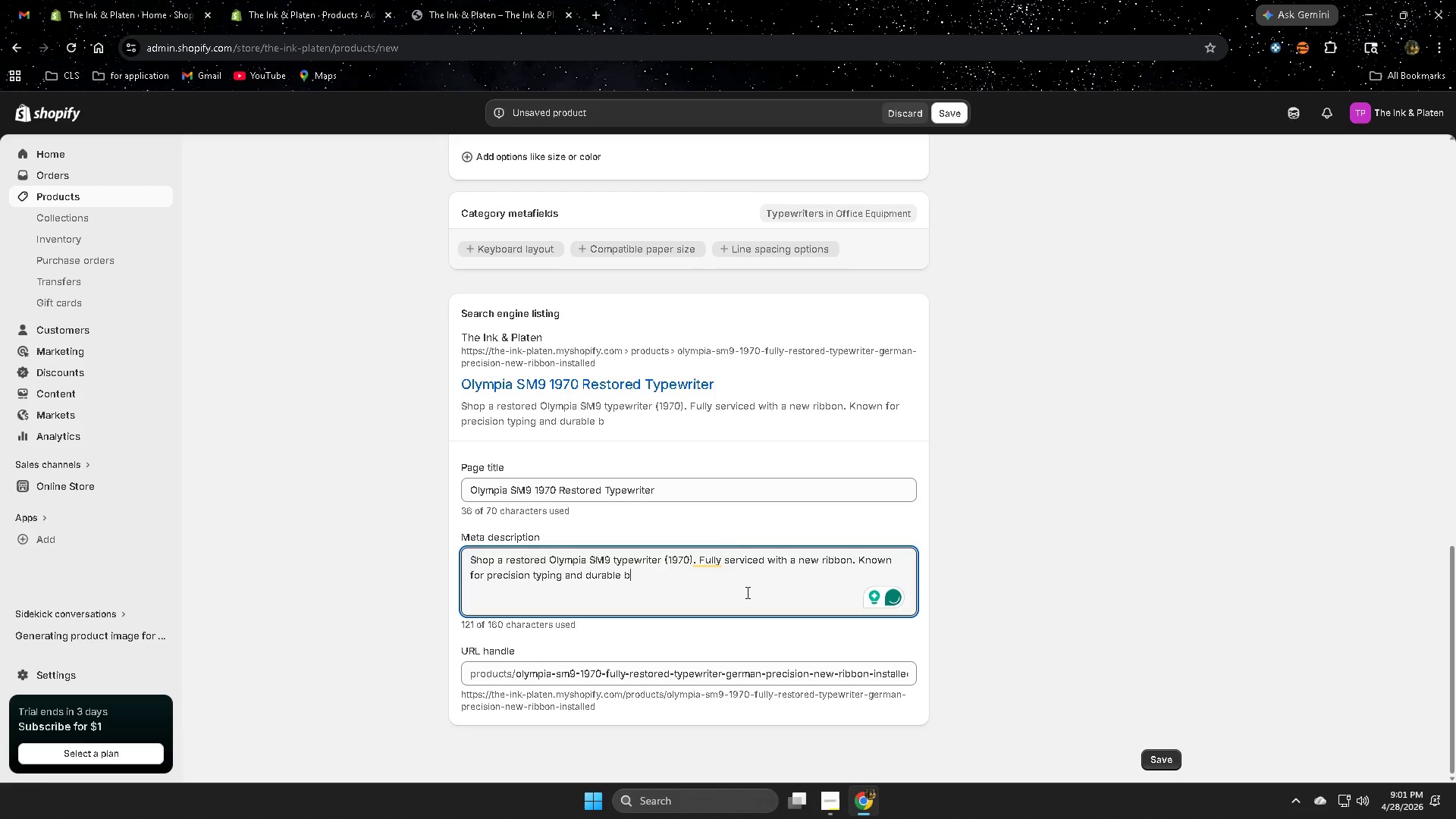 
type(uild.)
 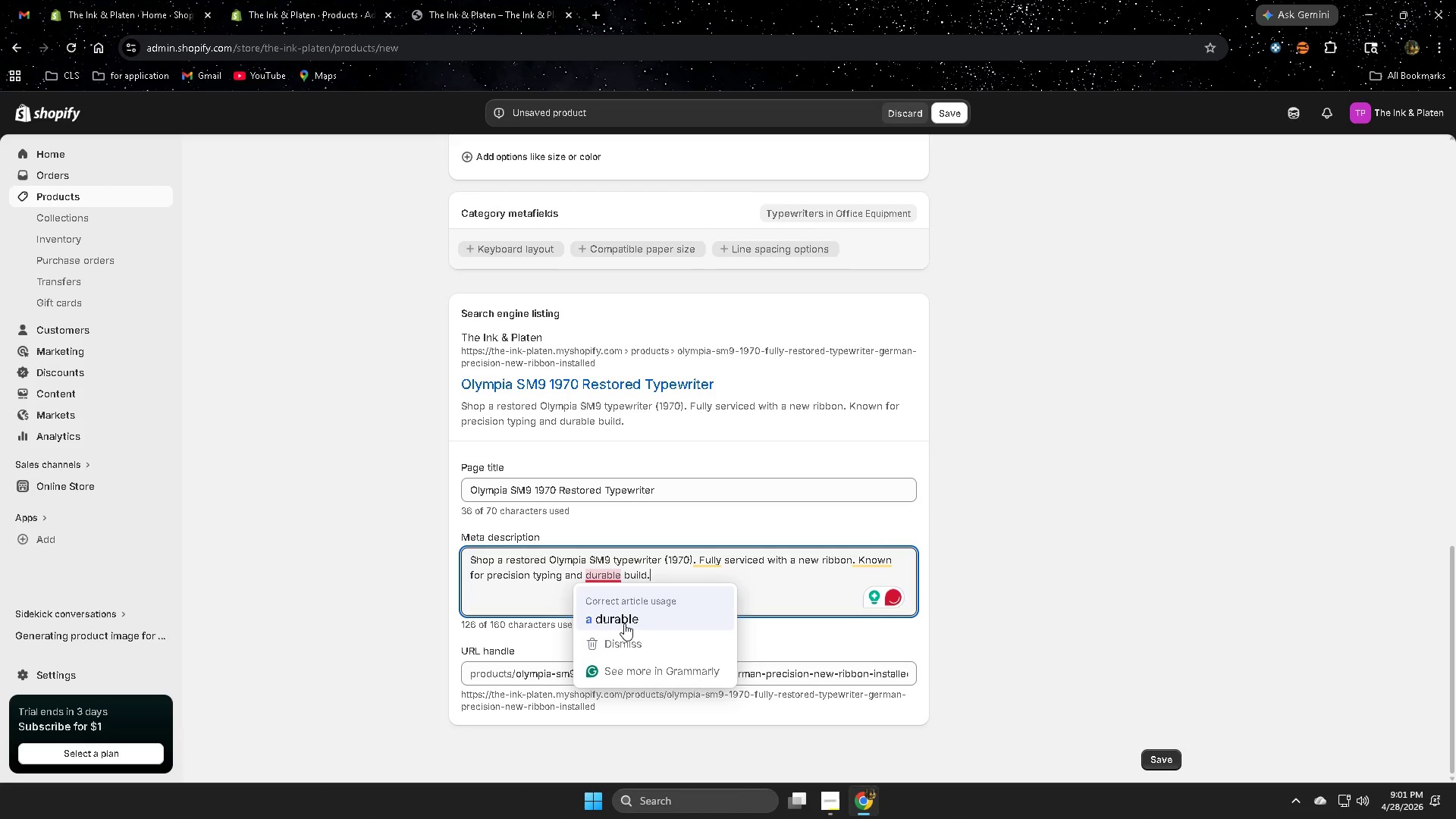 
left_click([997, 573])
 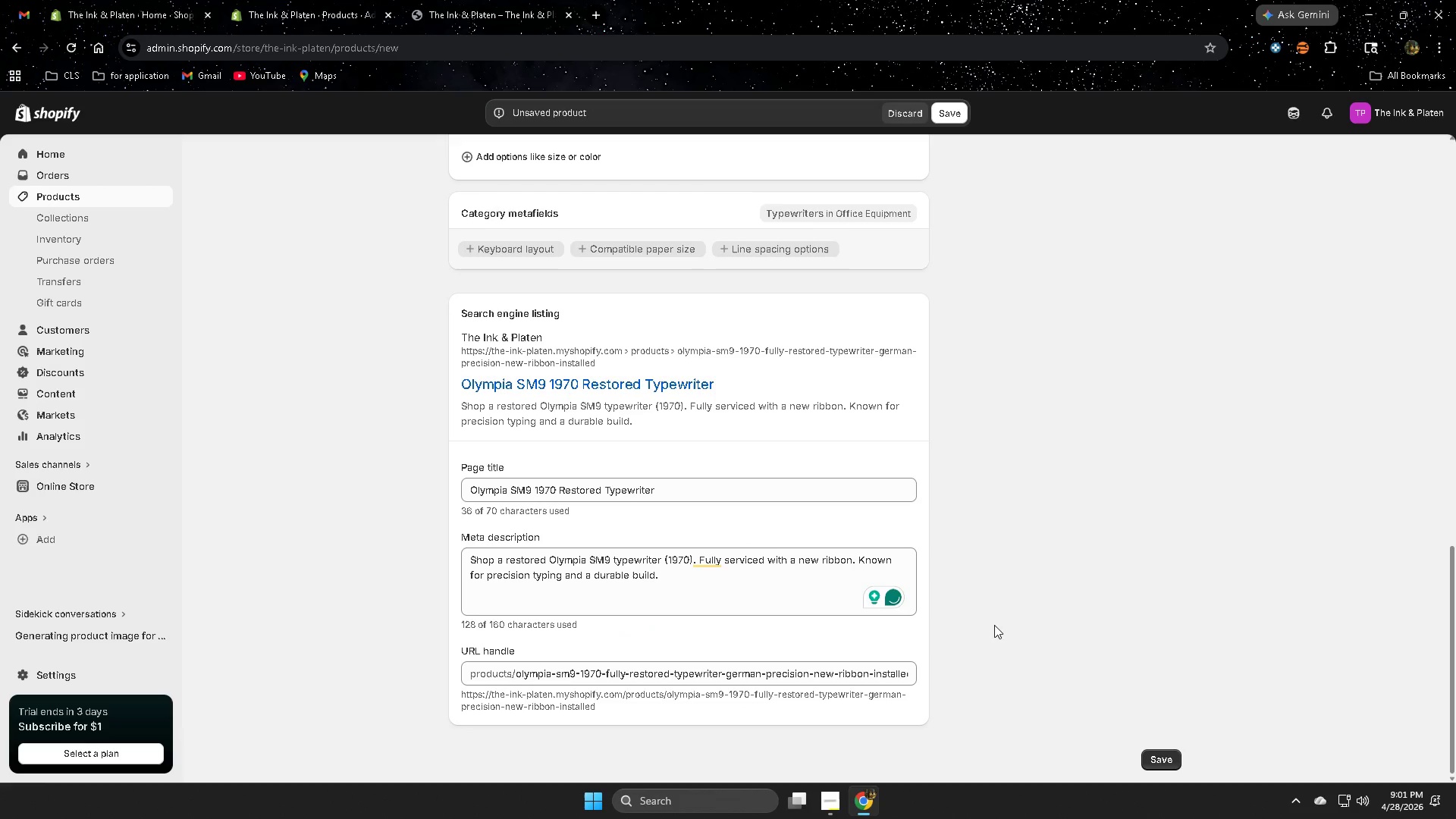 
scroll: coordinate [987, 603], scroll_direction: down, amount: 2.0
 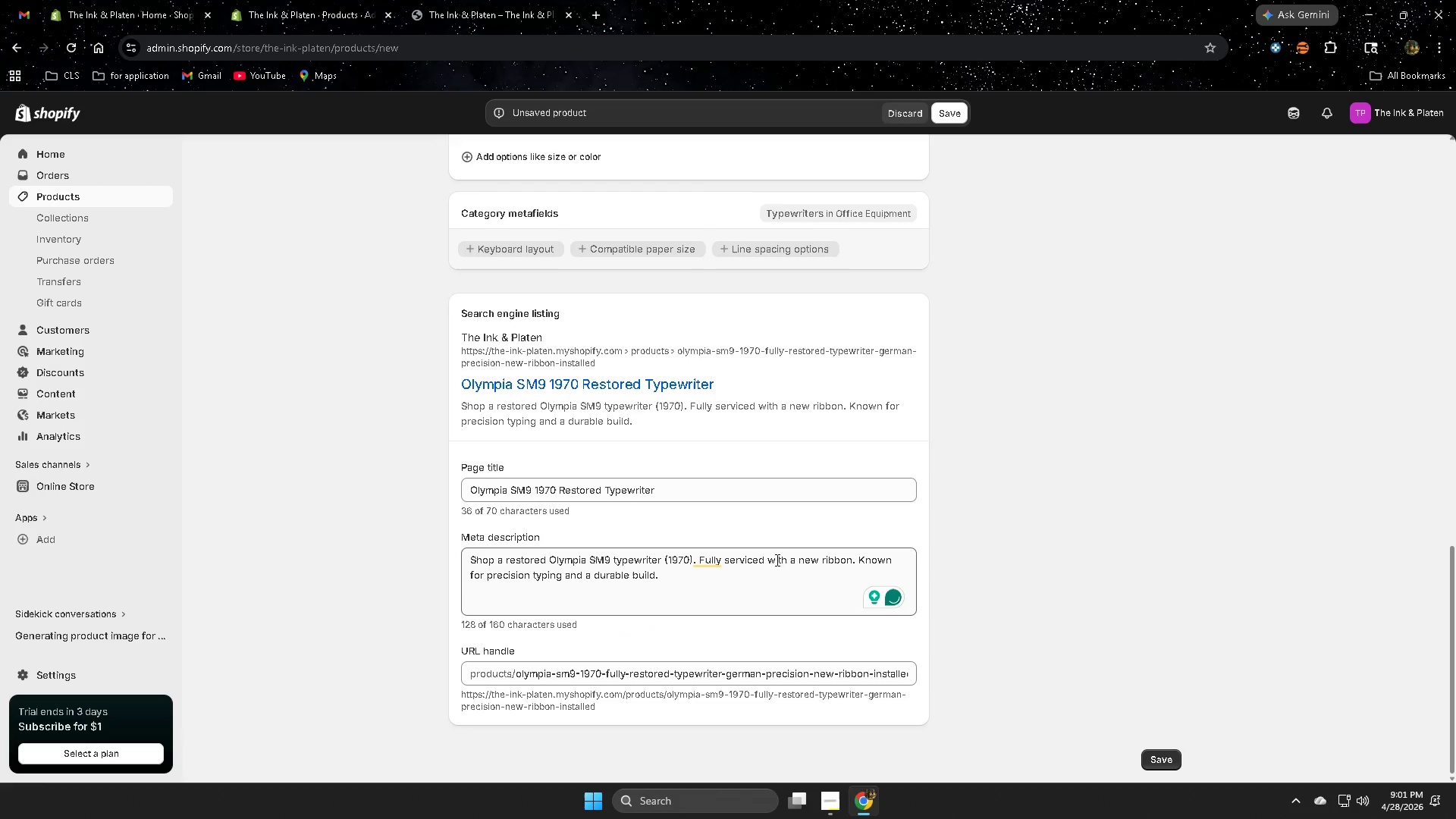 
mouse_move([744, 576])
 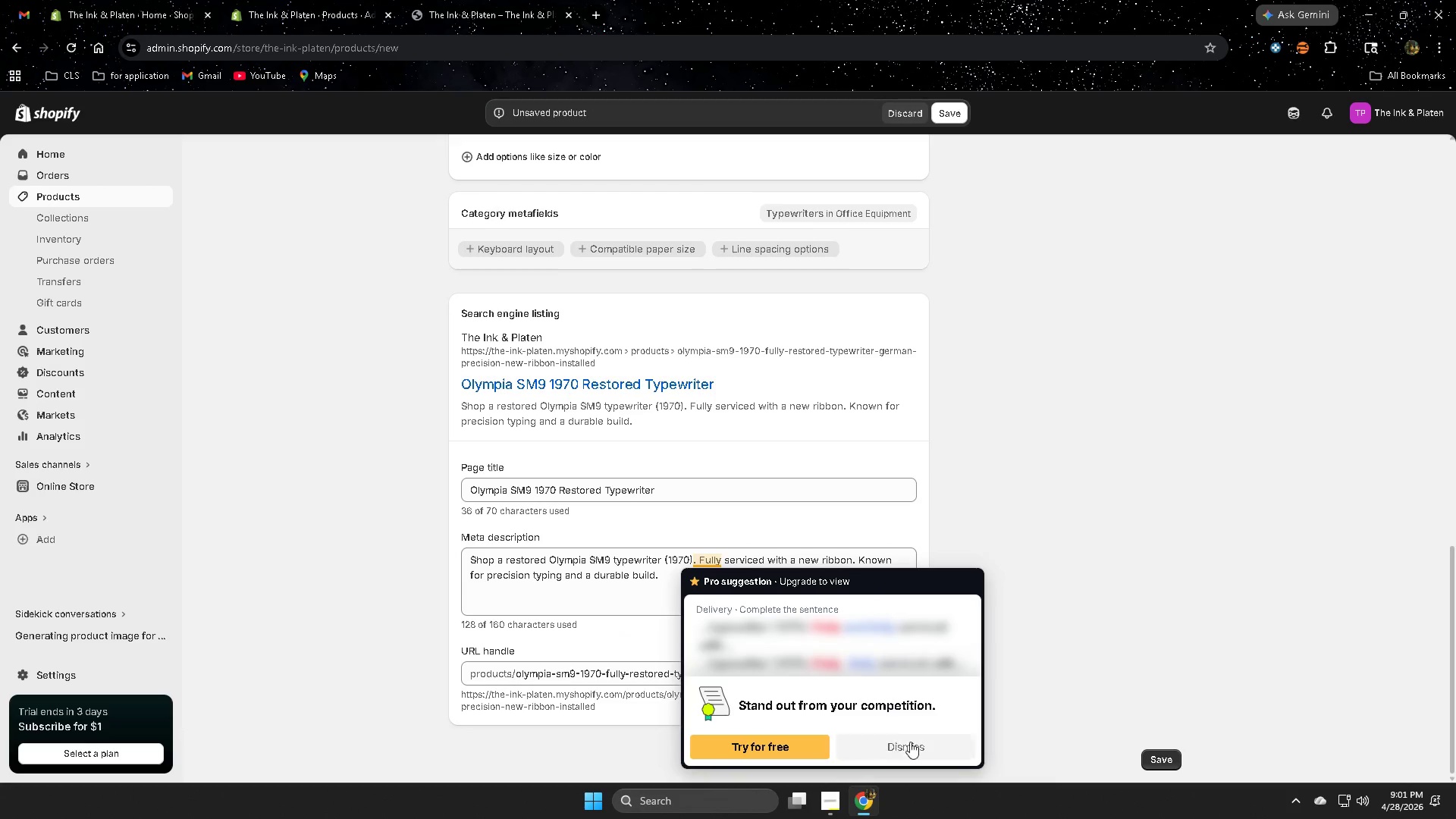 
left_click([913, 747])
 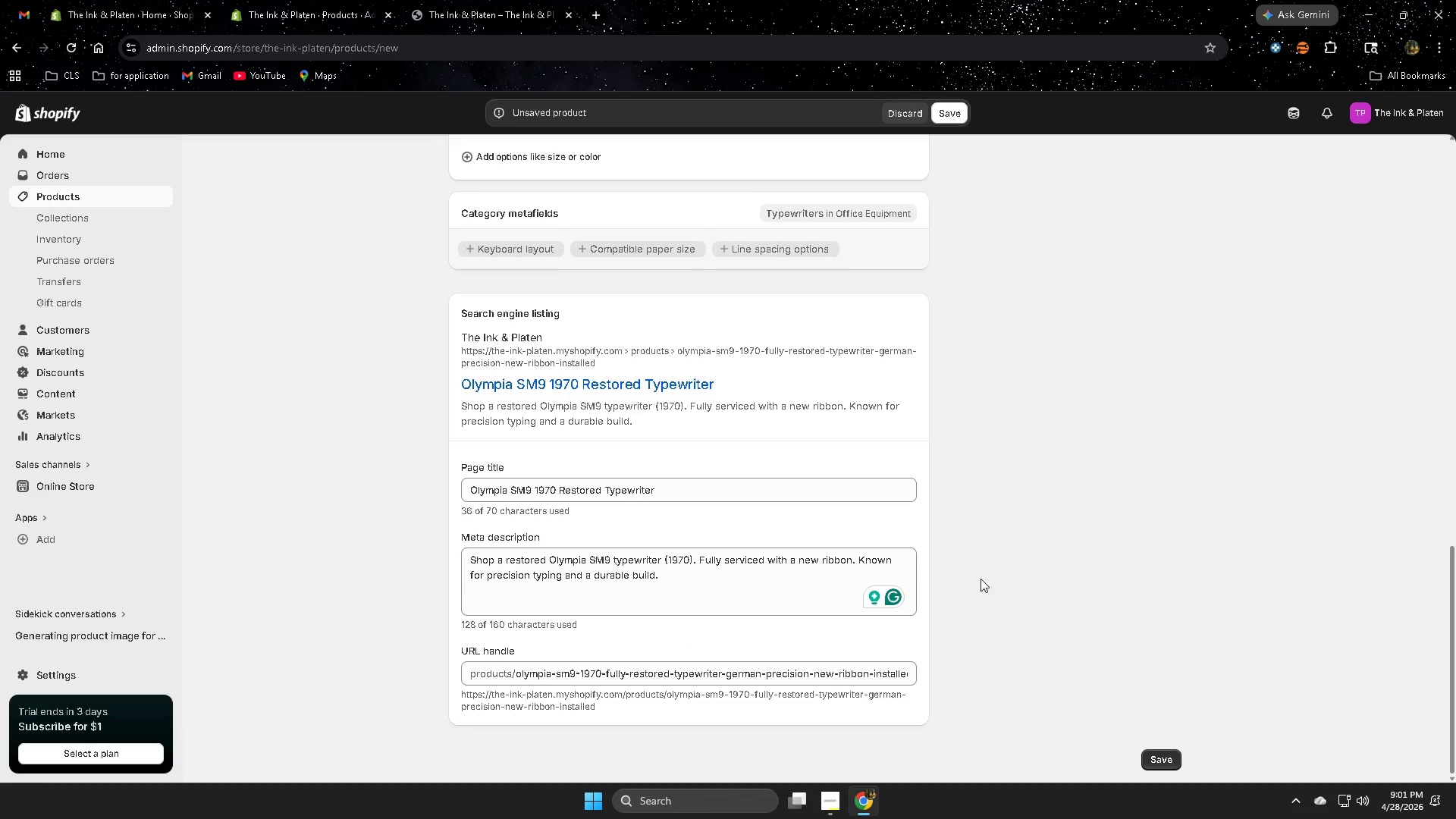 
scroll: coordinate [949, 632], scroll_direction: down, amount: 1.0
 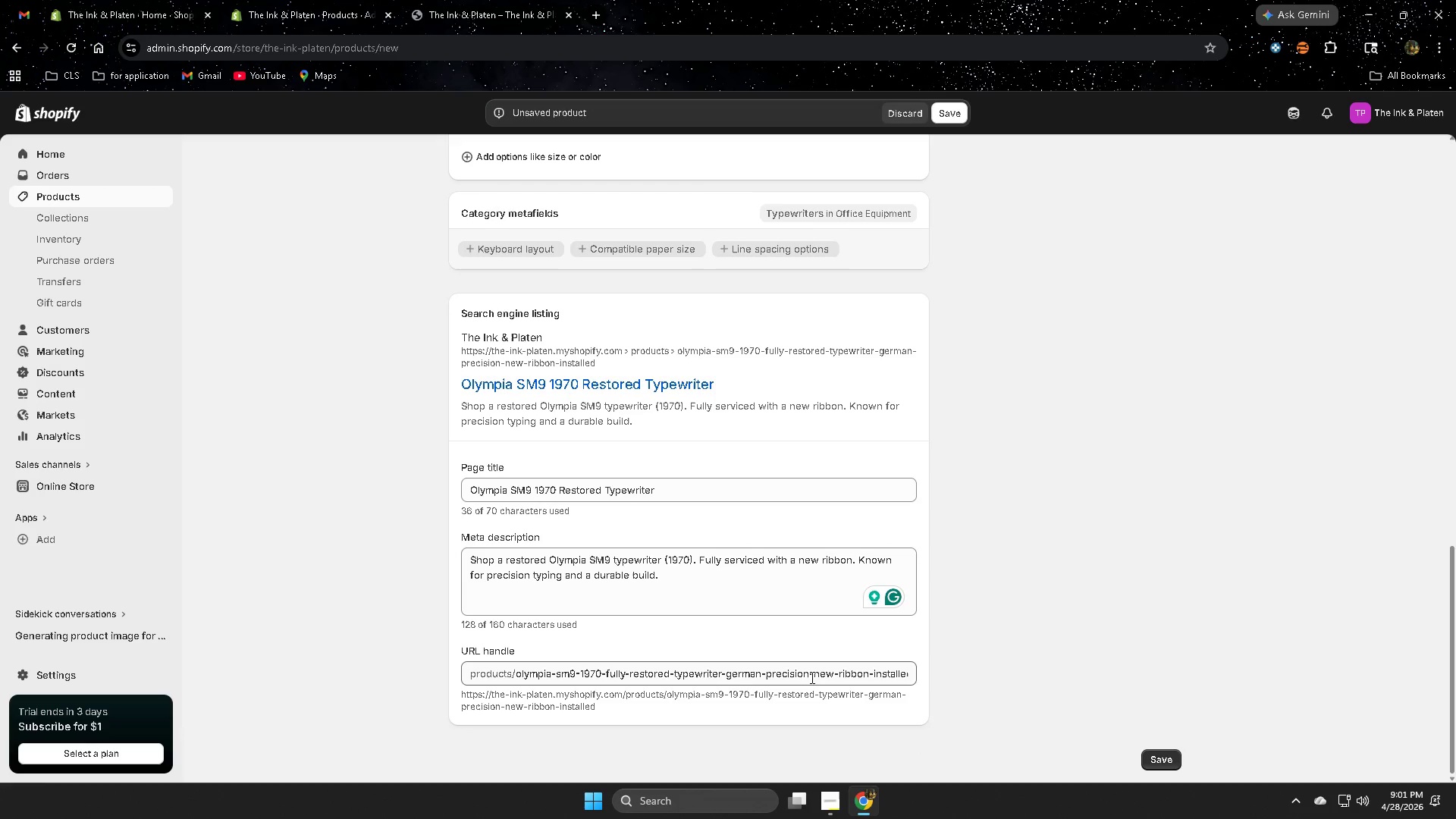 
double_click([811, 677])
 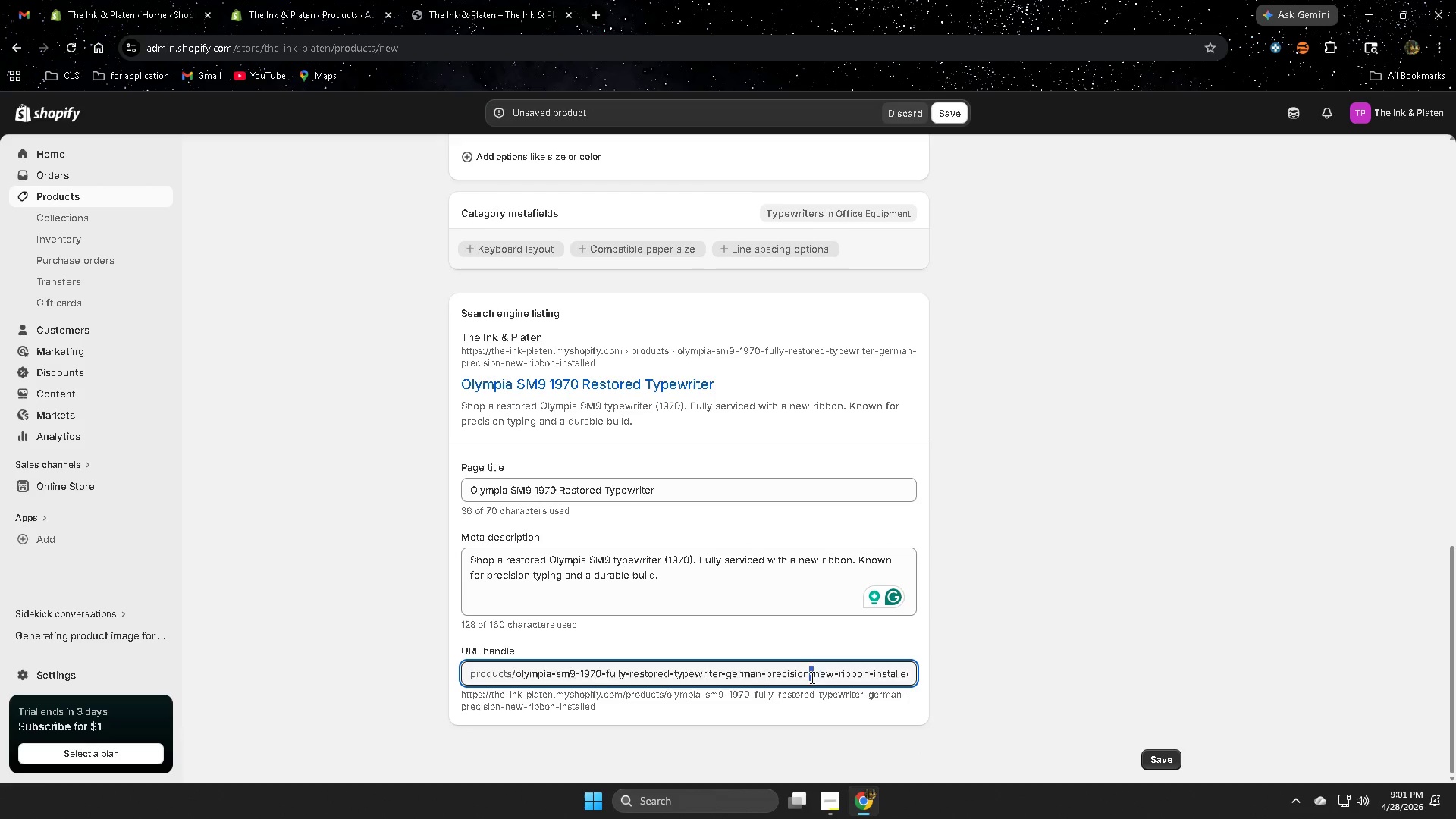 
triple_click([811, 677])
 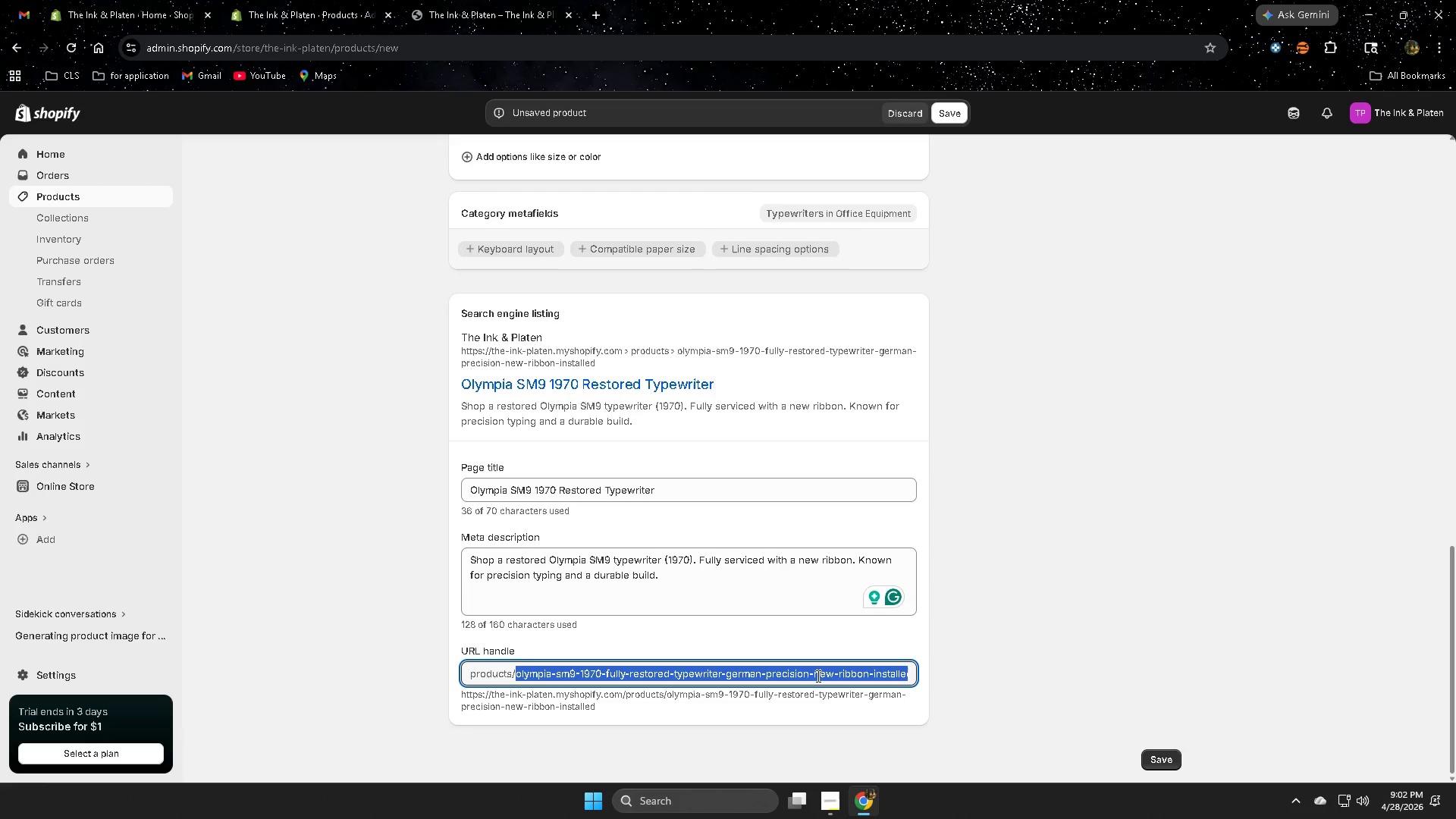 
wait(27.72)
 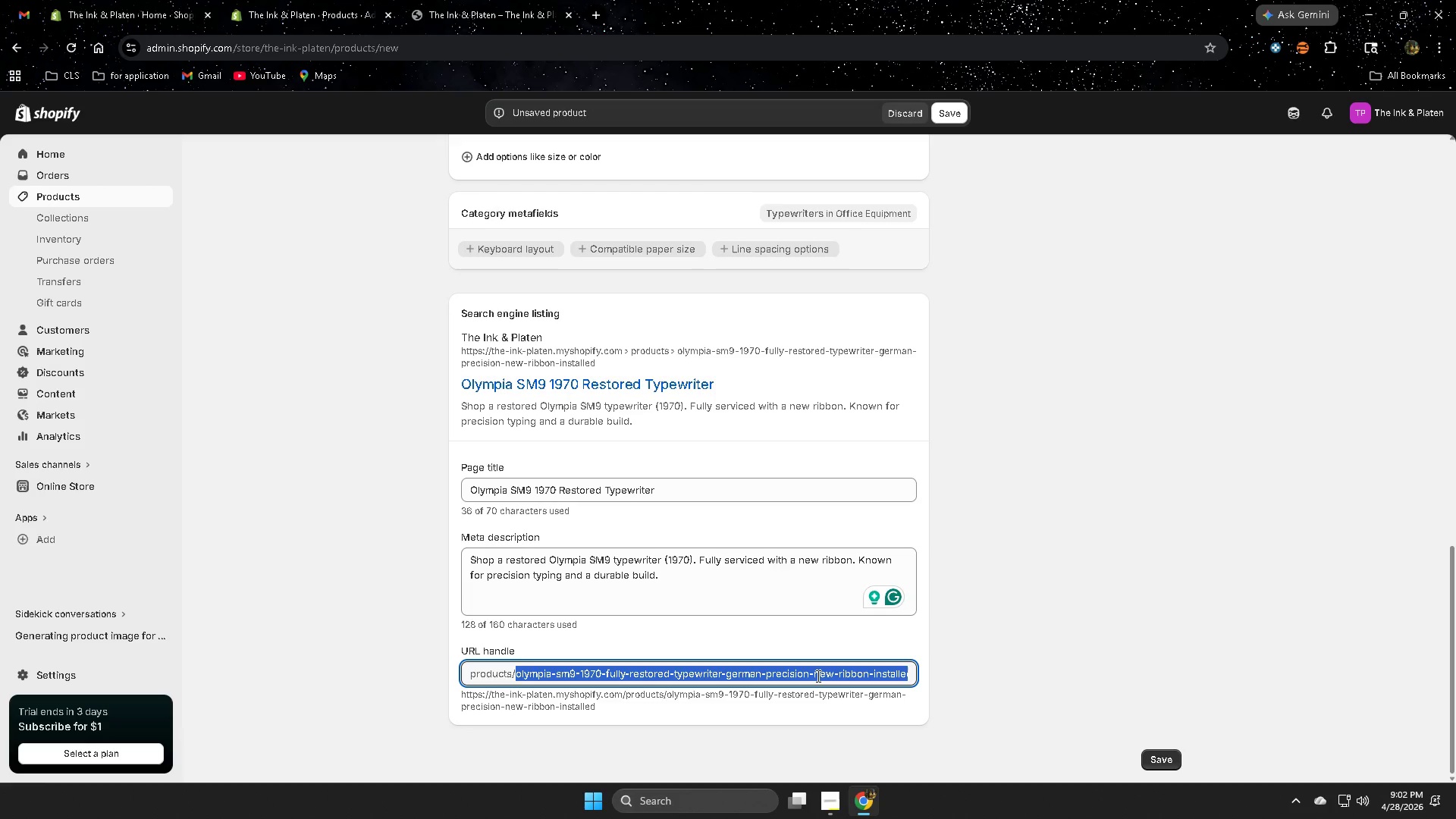 
key(ArrowRight)
 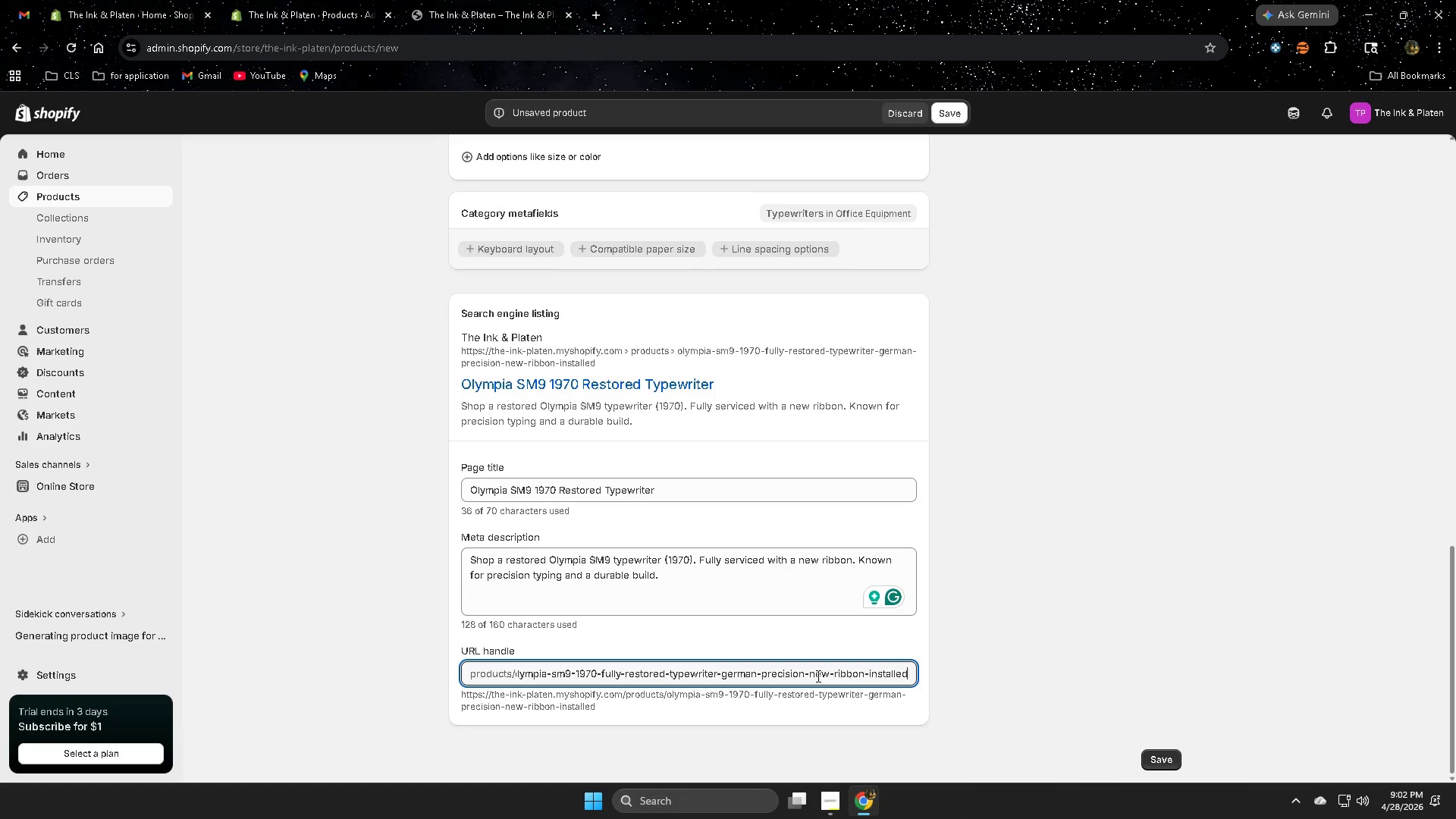 
hold_key(key=Backspace, duration=1.5)
 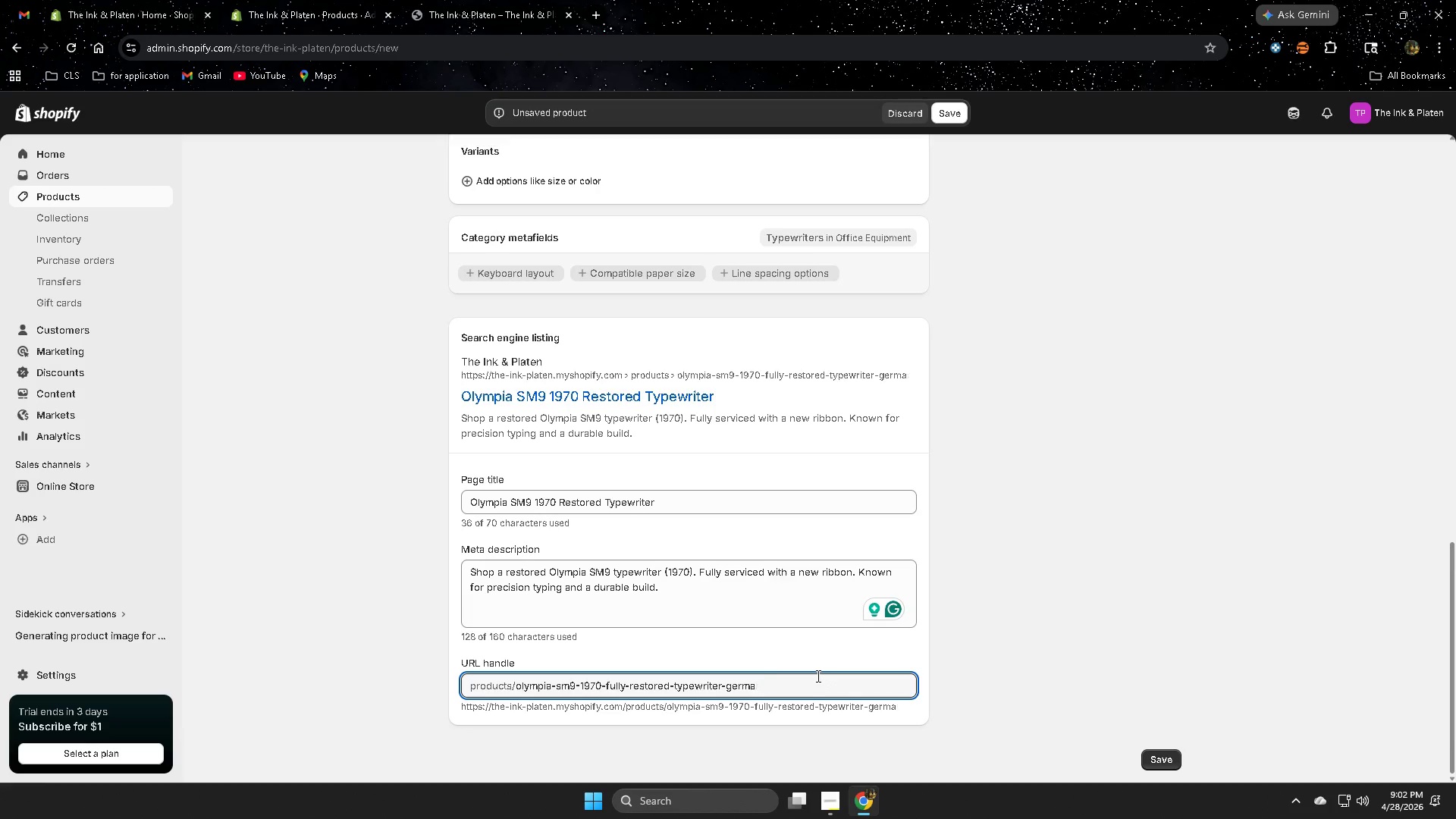 
key(Backspace)
 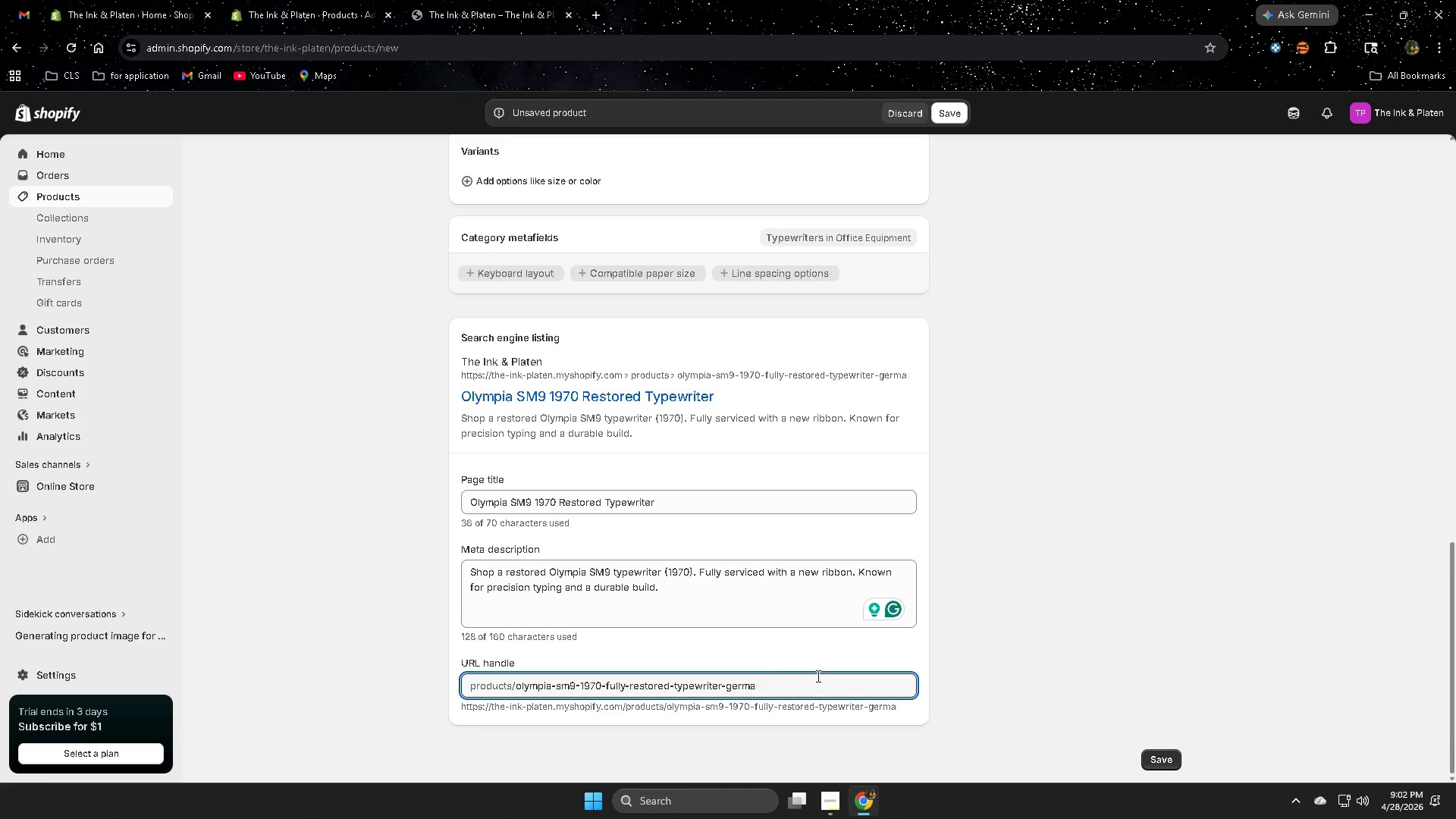 
key(Backspace)
 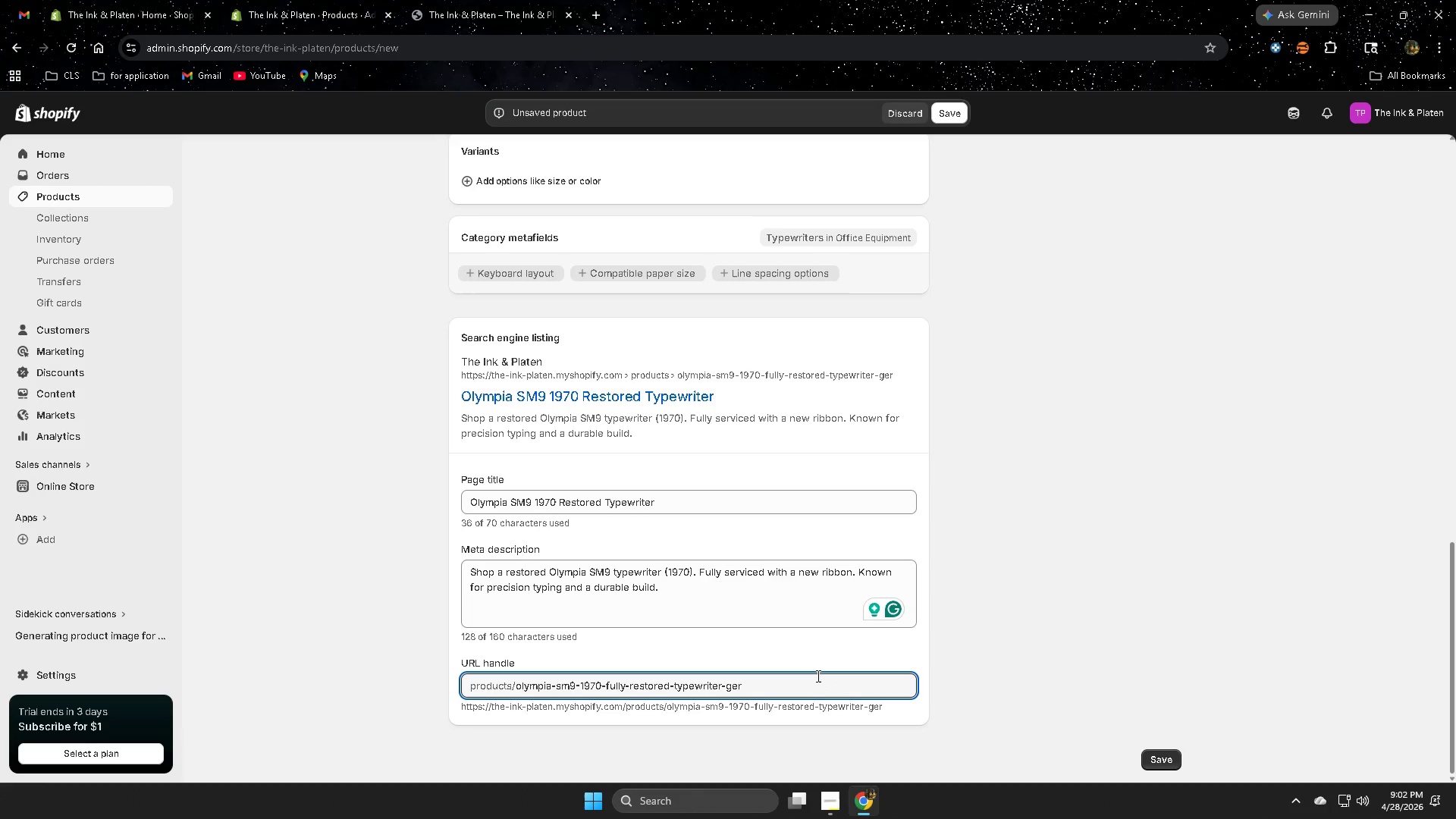 
key(Backspace)
 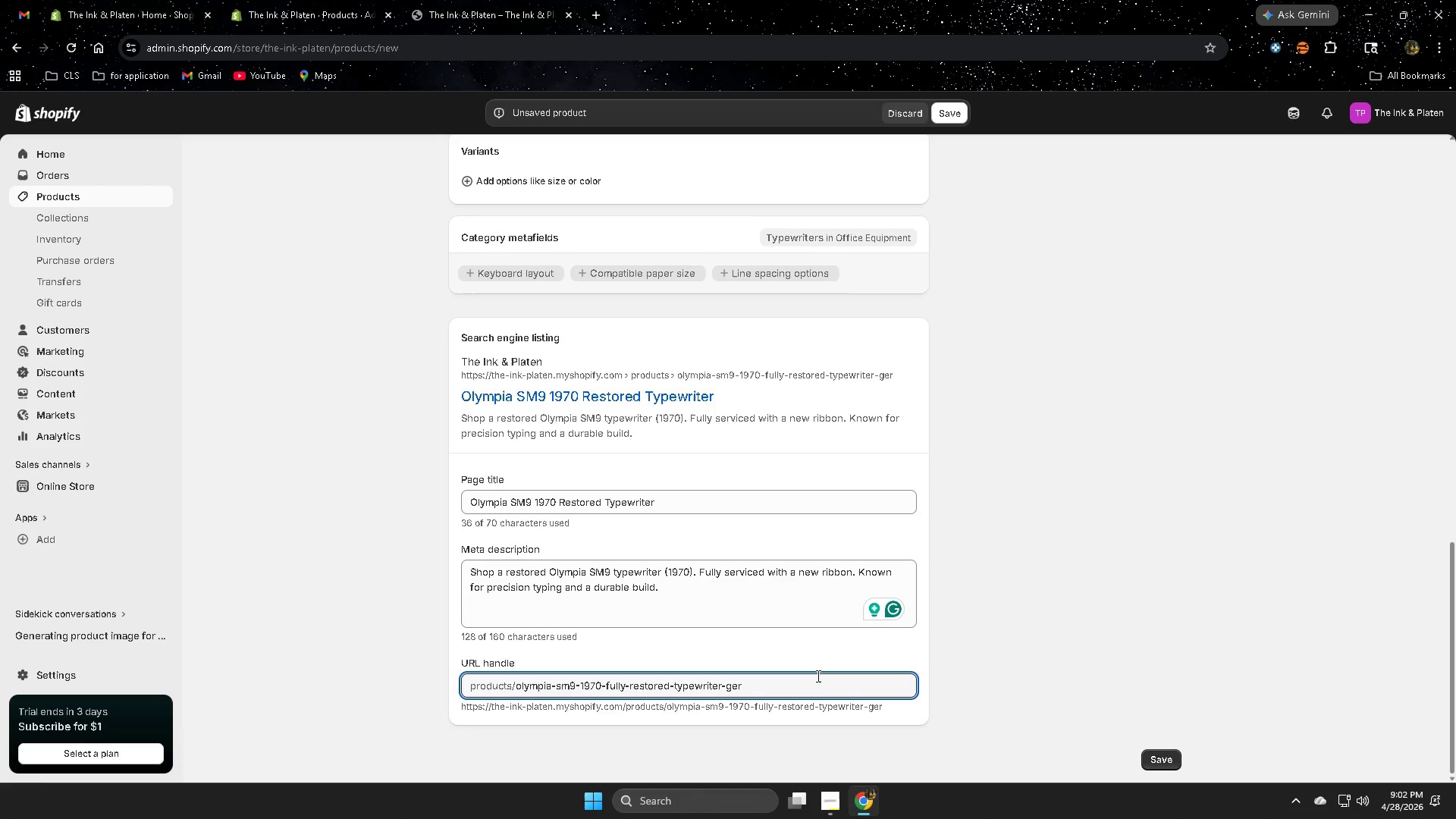 
key(Backspace)
 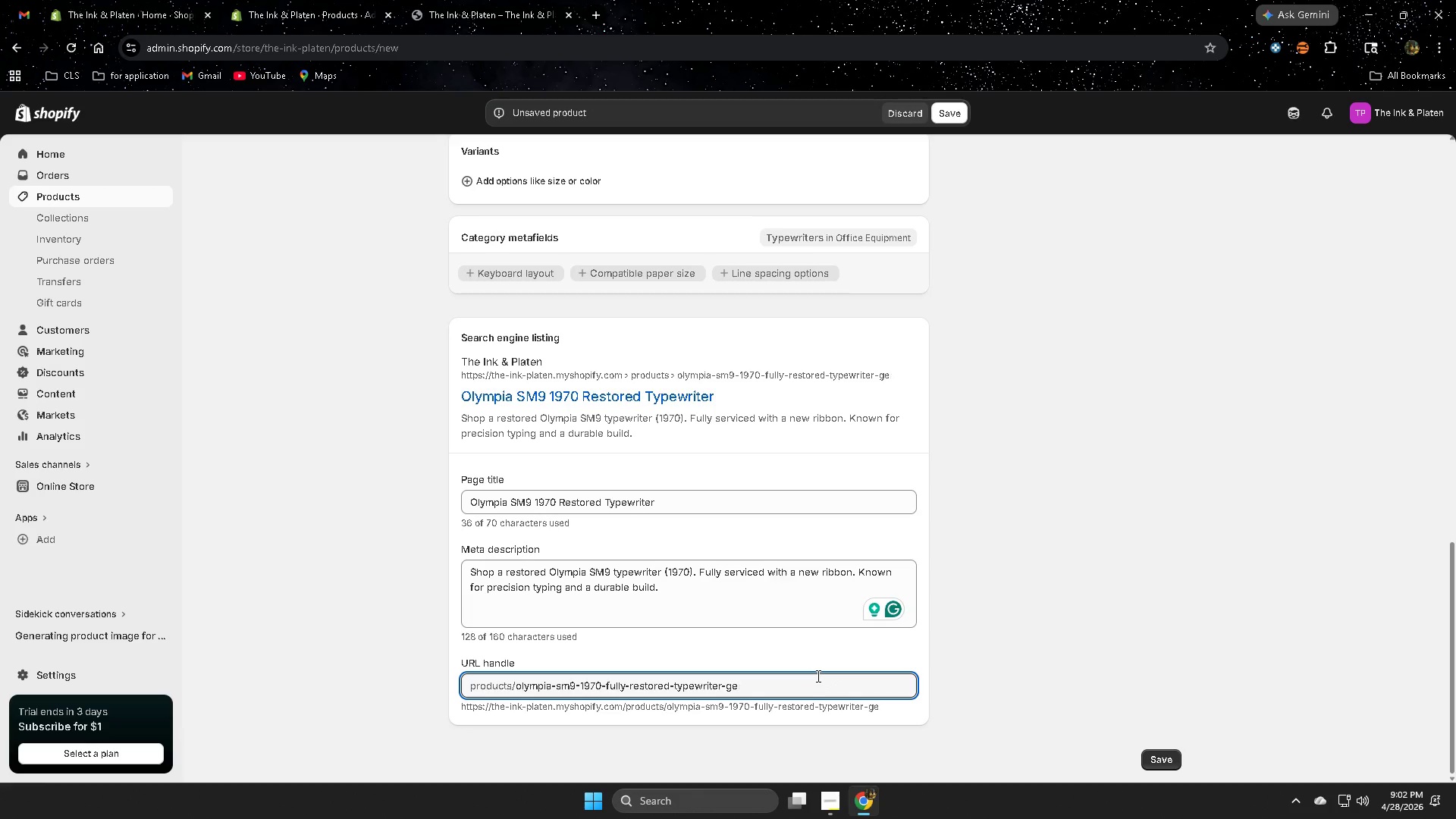 
key(Backspace)
 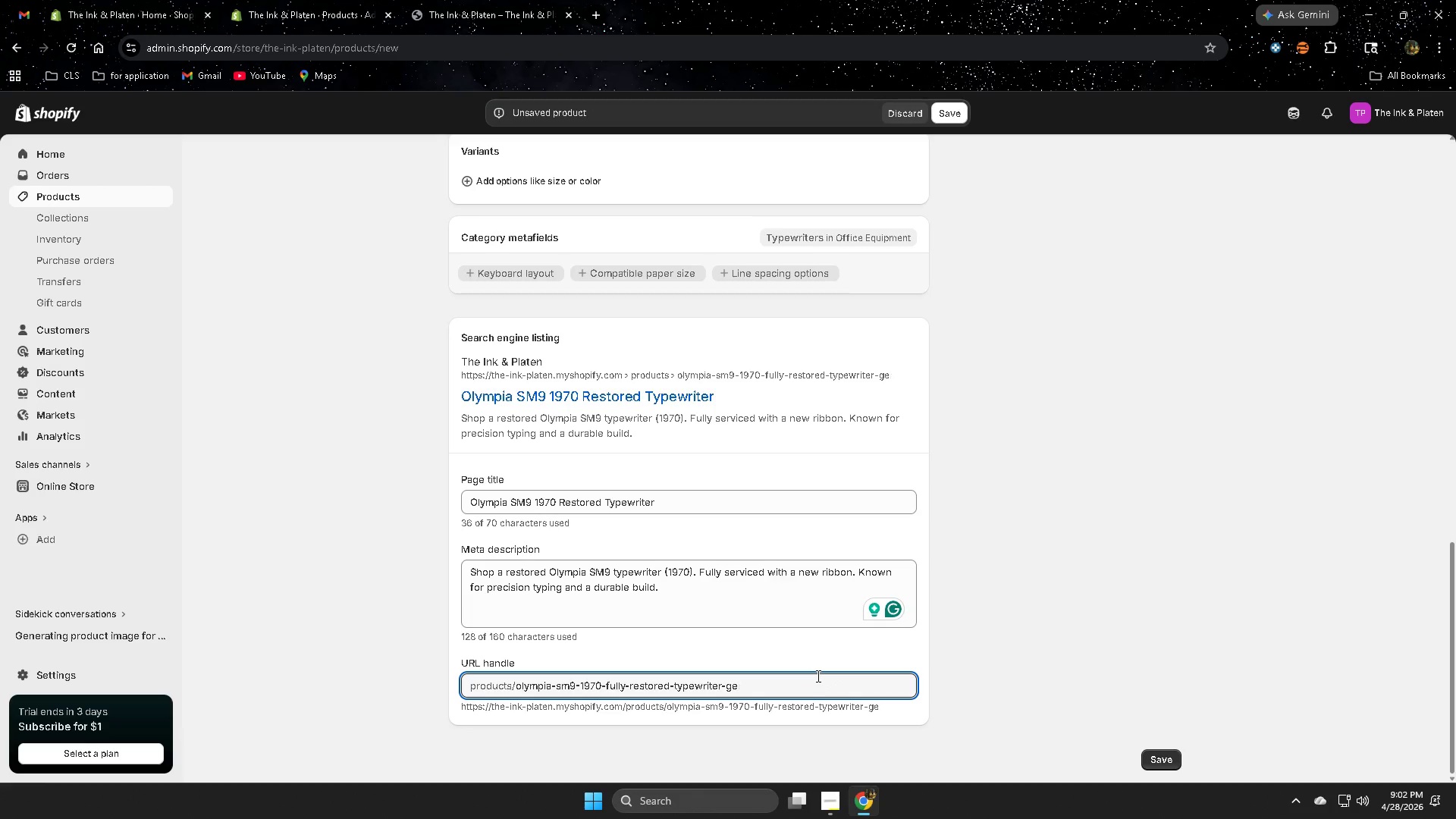 
key(Backspace)
 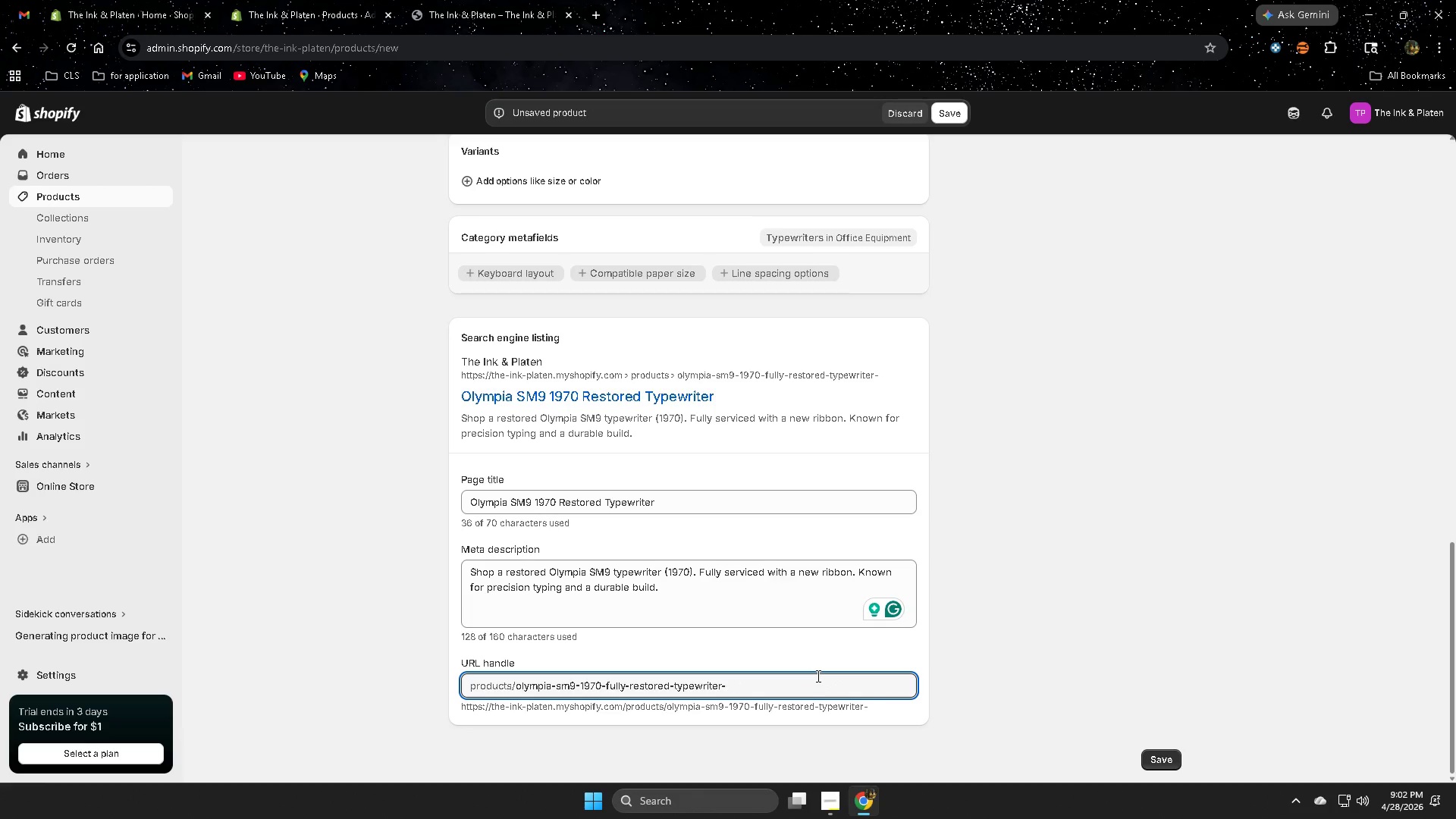 
key(Backspace)
 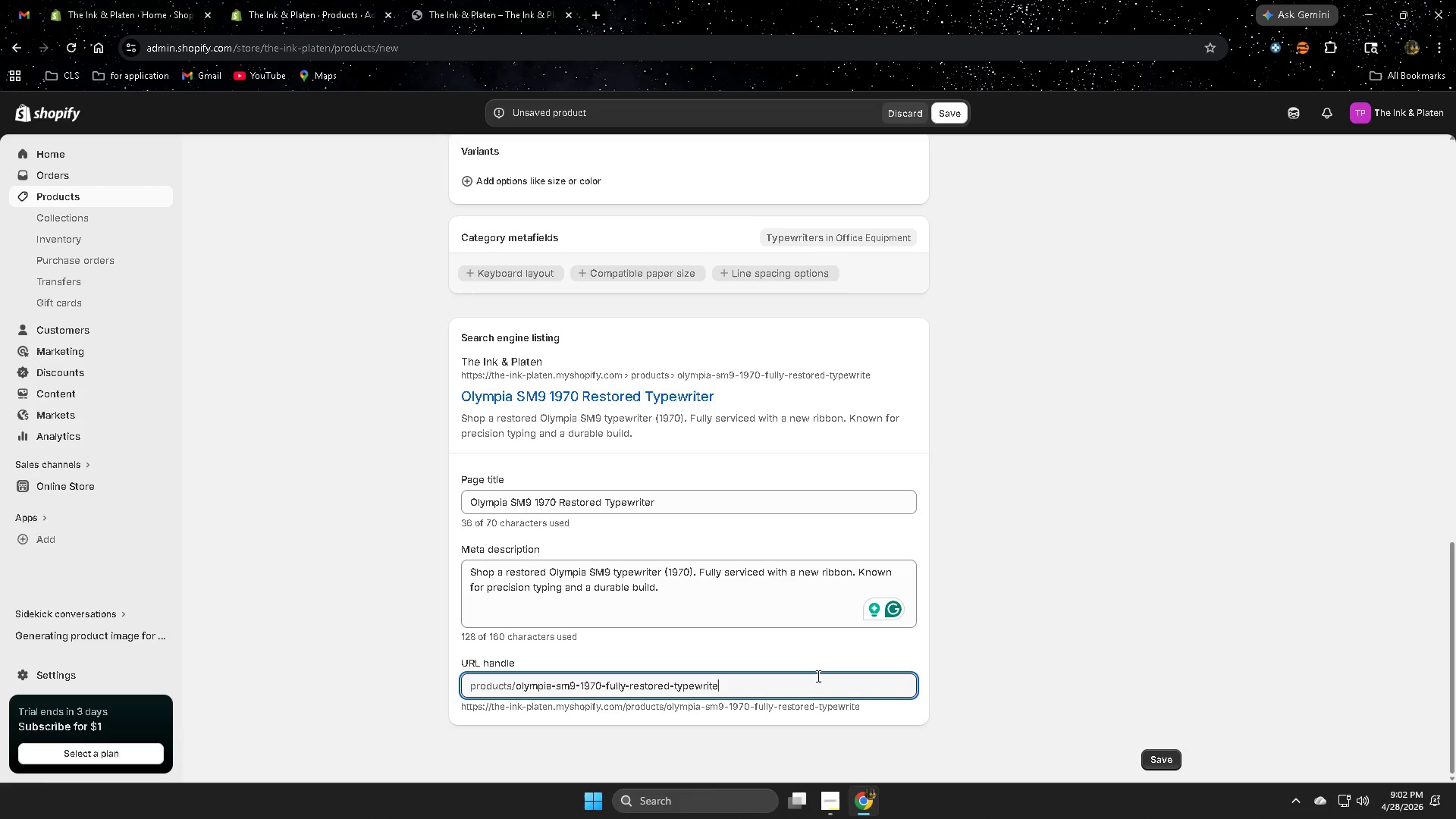 
key(Backspace)
 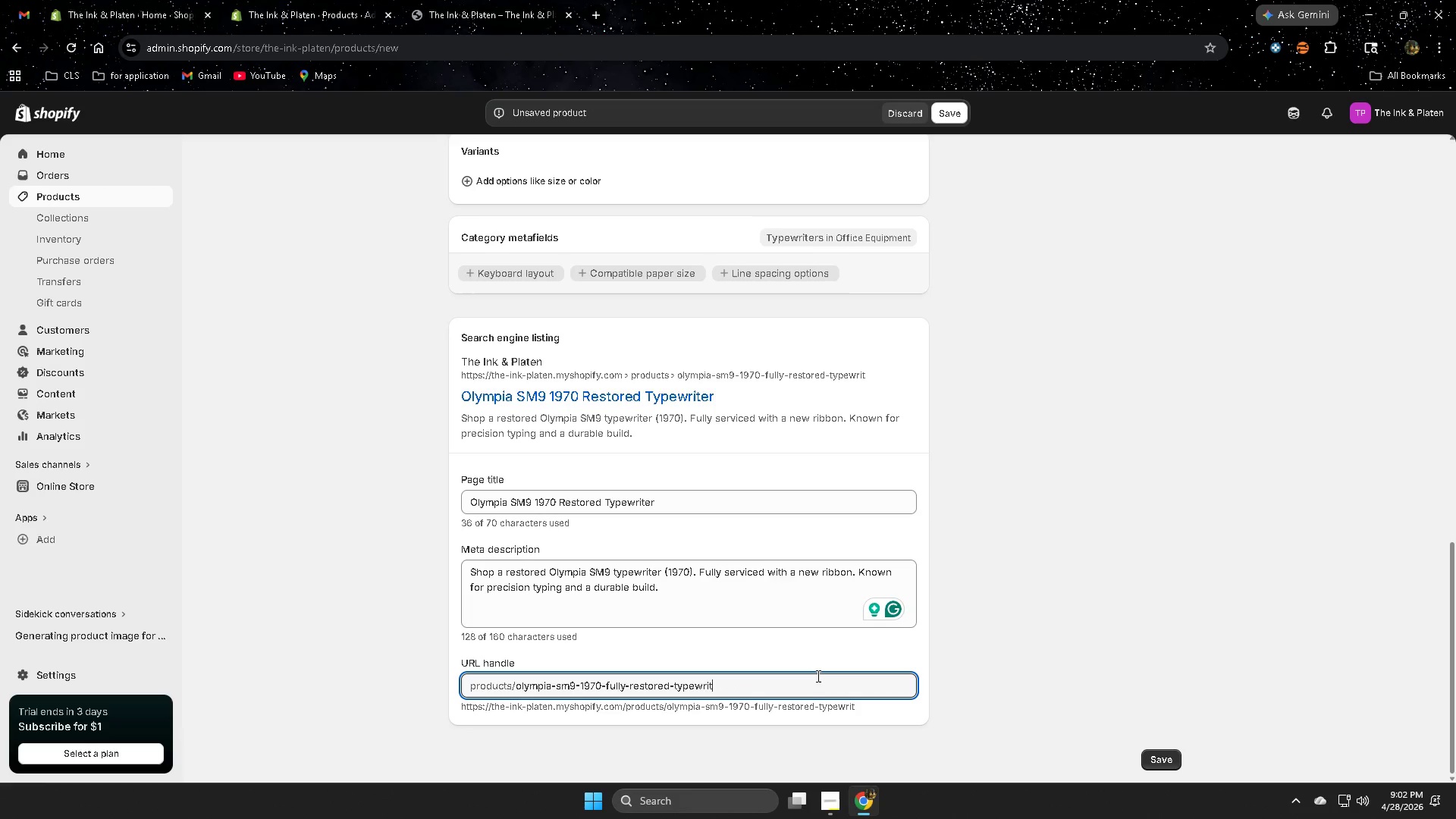 
key(Backspace)
 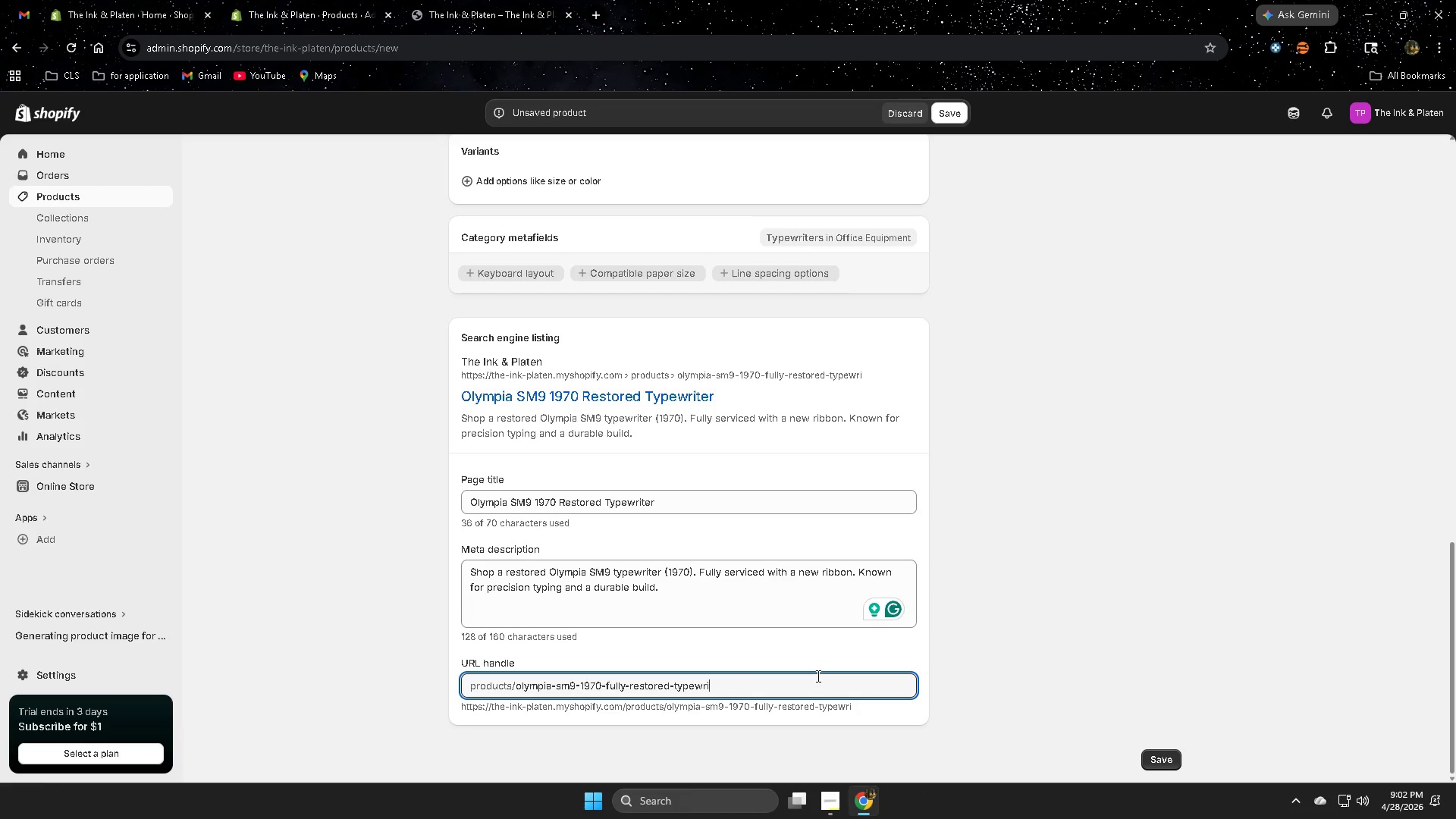 
key(Backspace)
 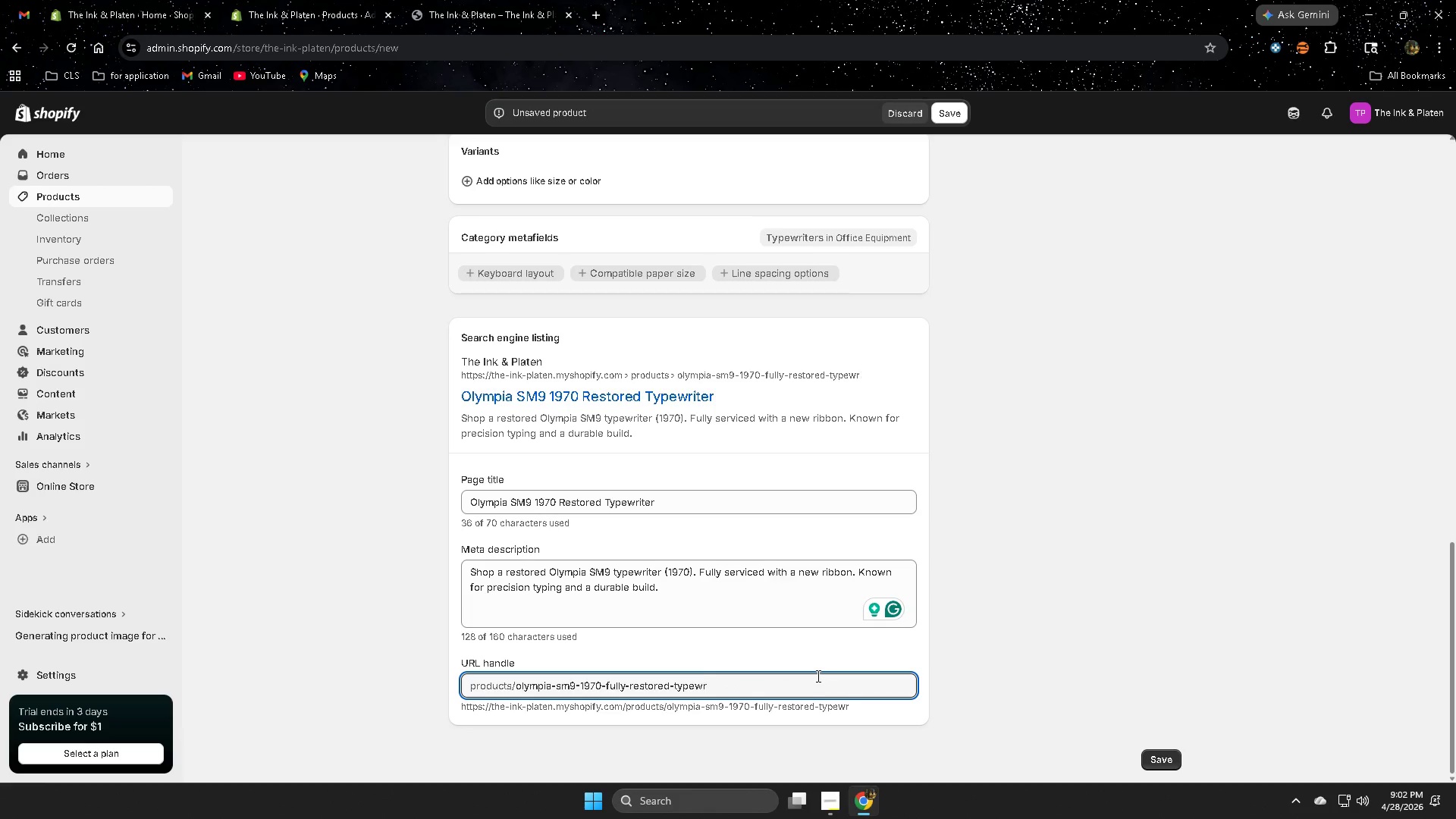 
key(Backspace)
 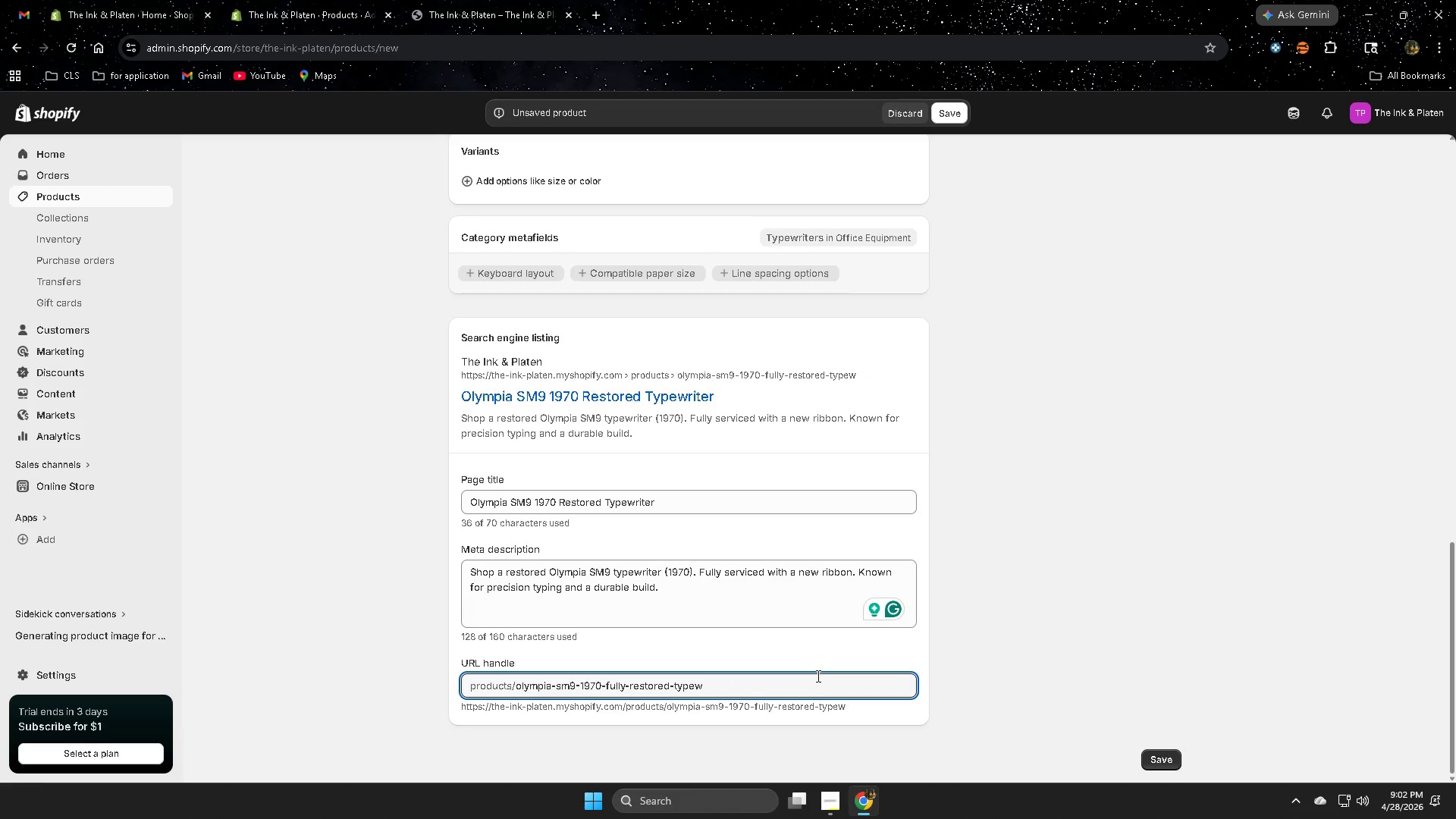 
key(Backspace)
 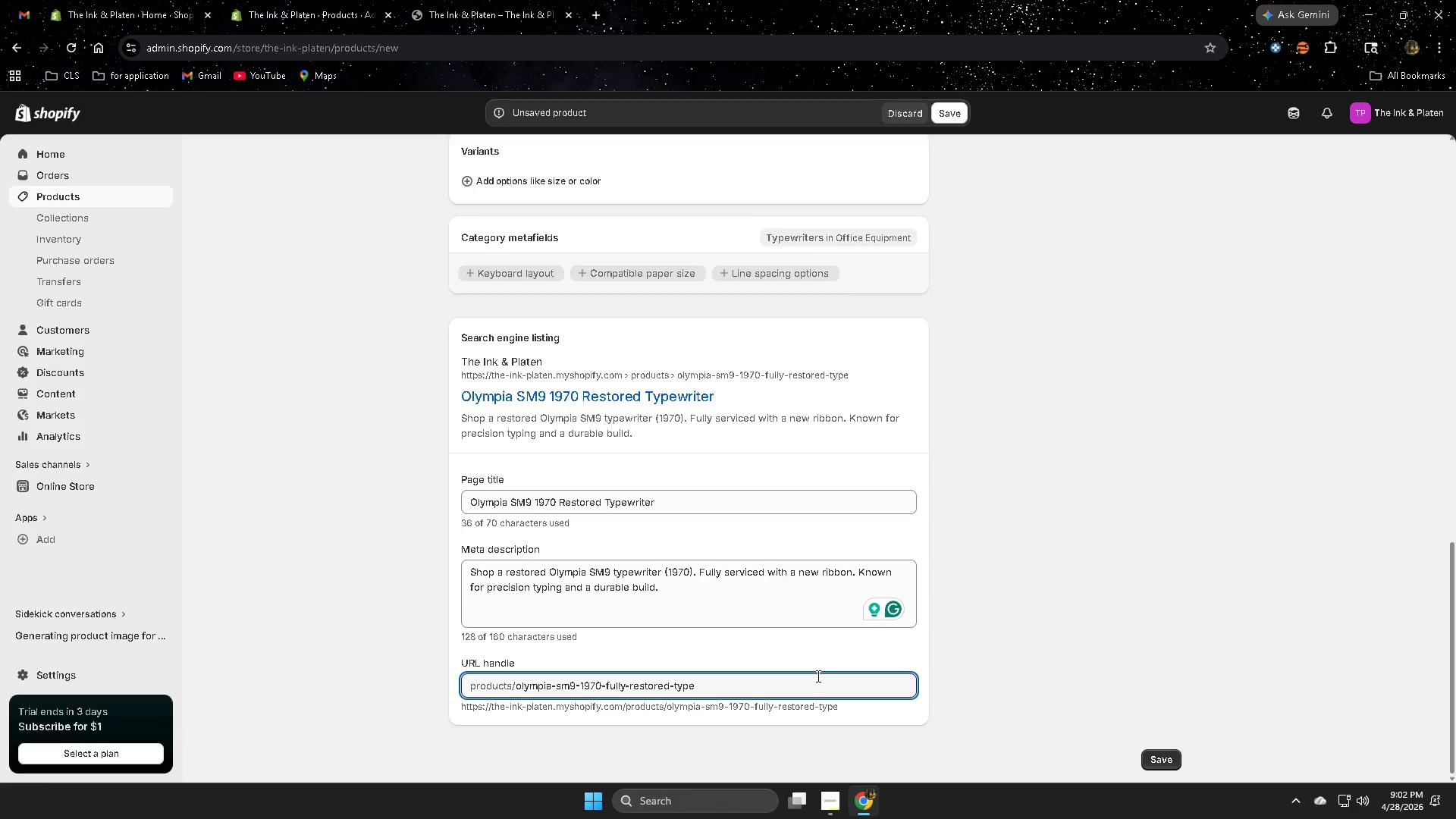 
key(Backspace)
 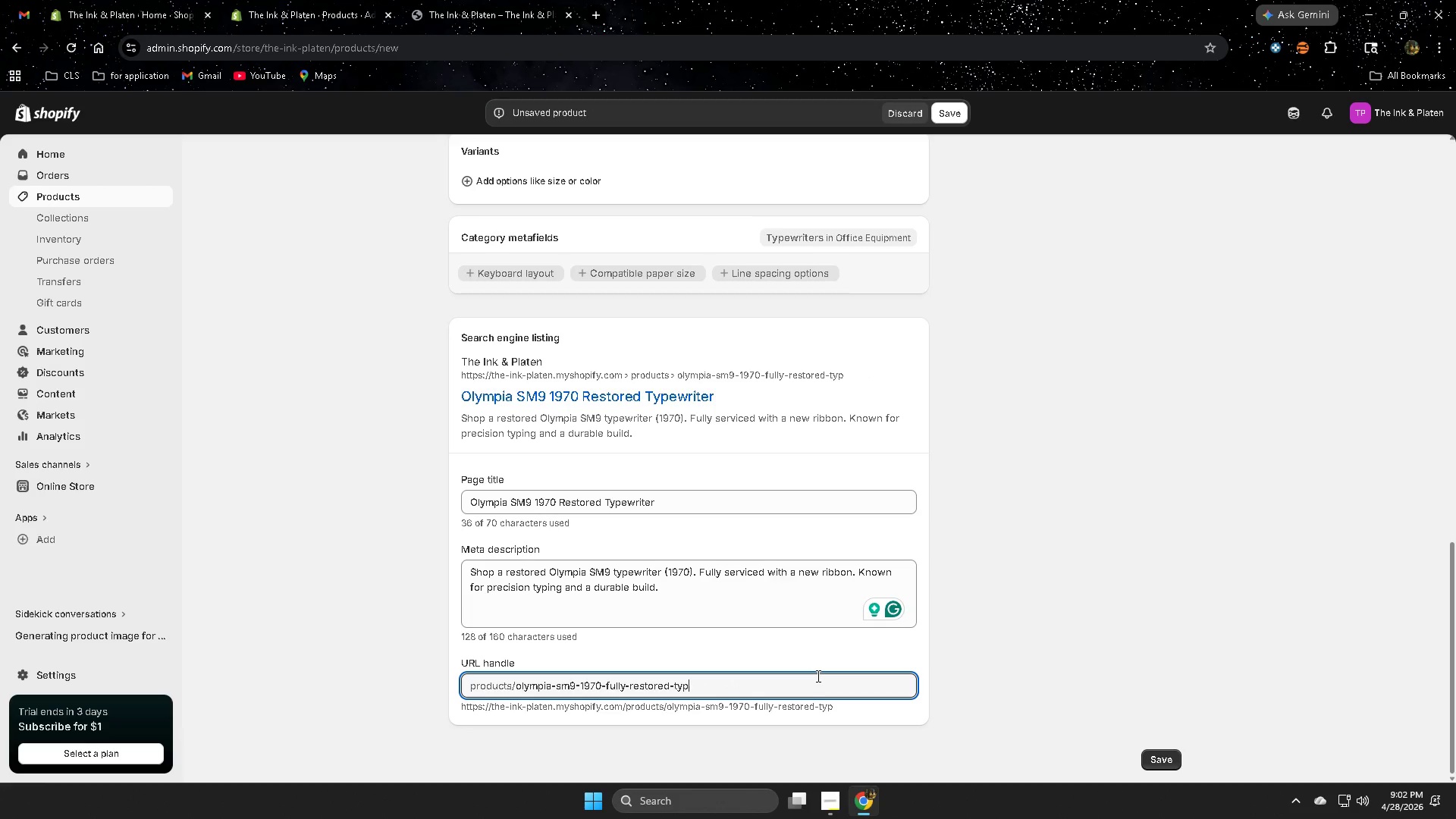 
key(Backspace)
 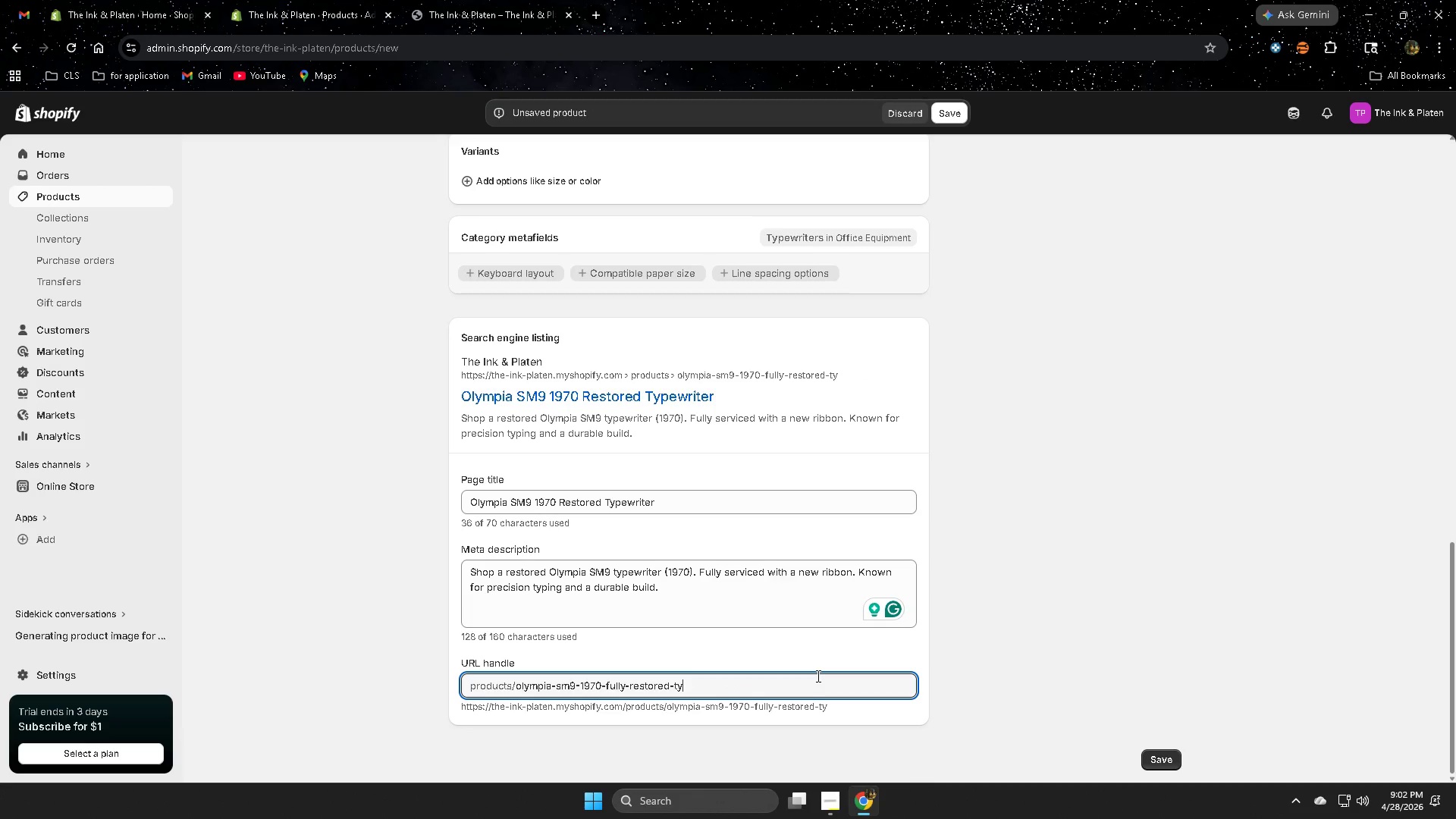 
key(Backspace)
 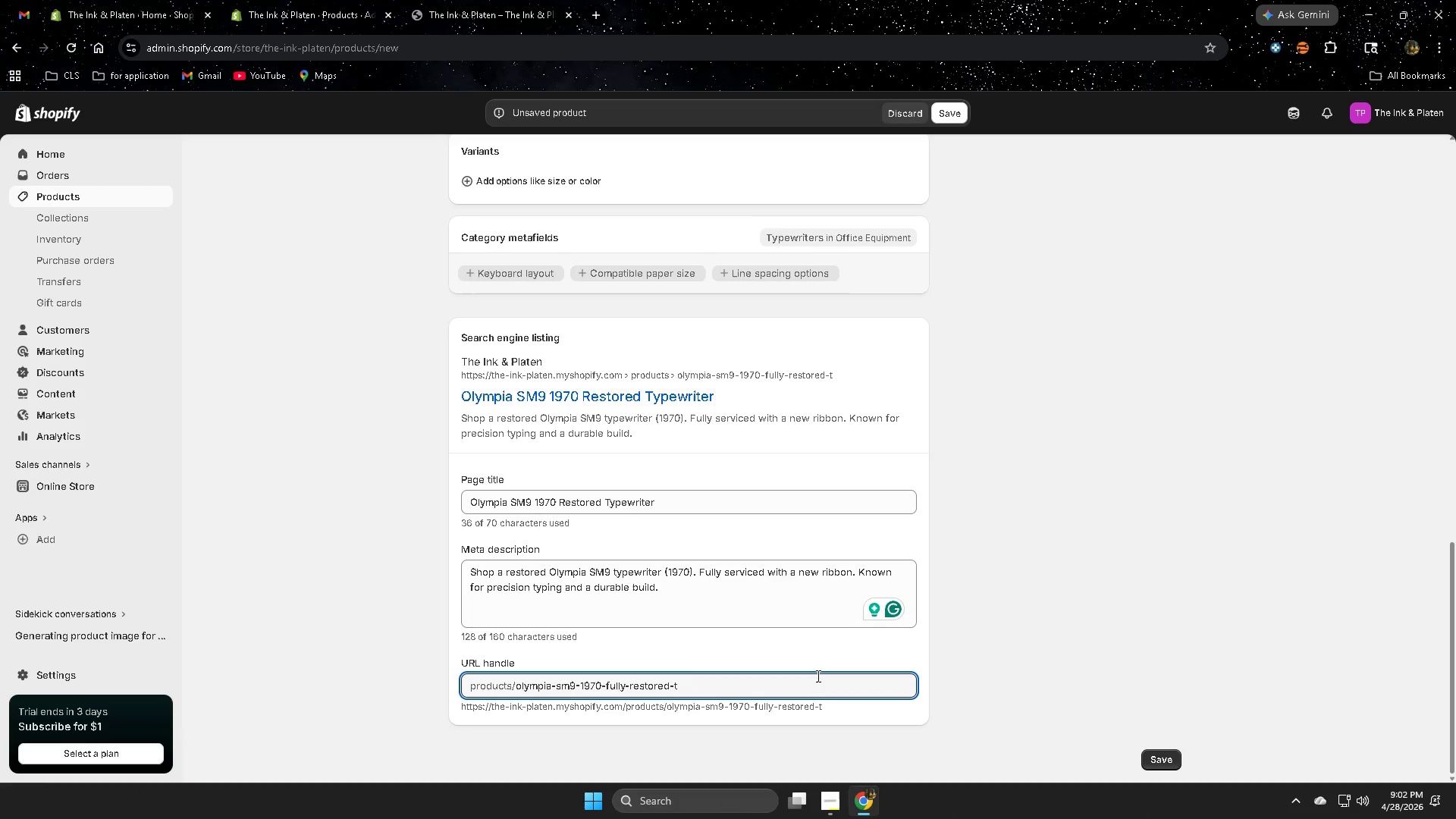 
key(Backspace)
 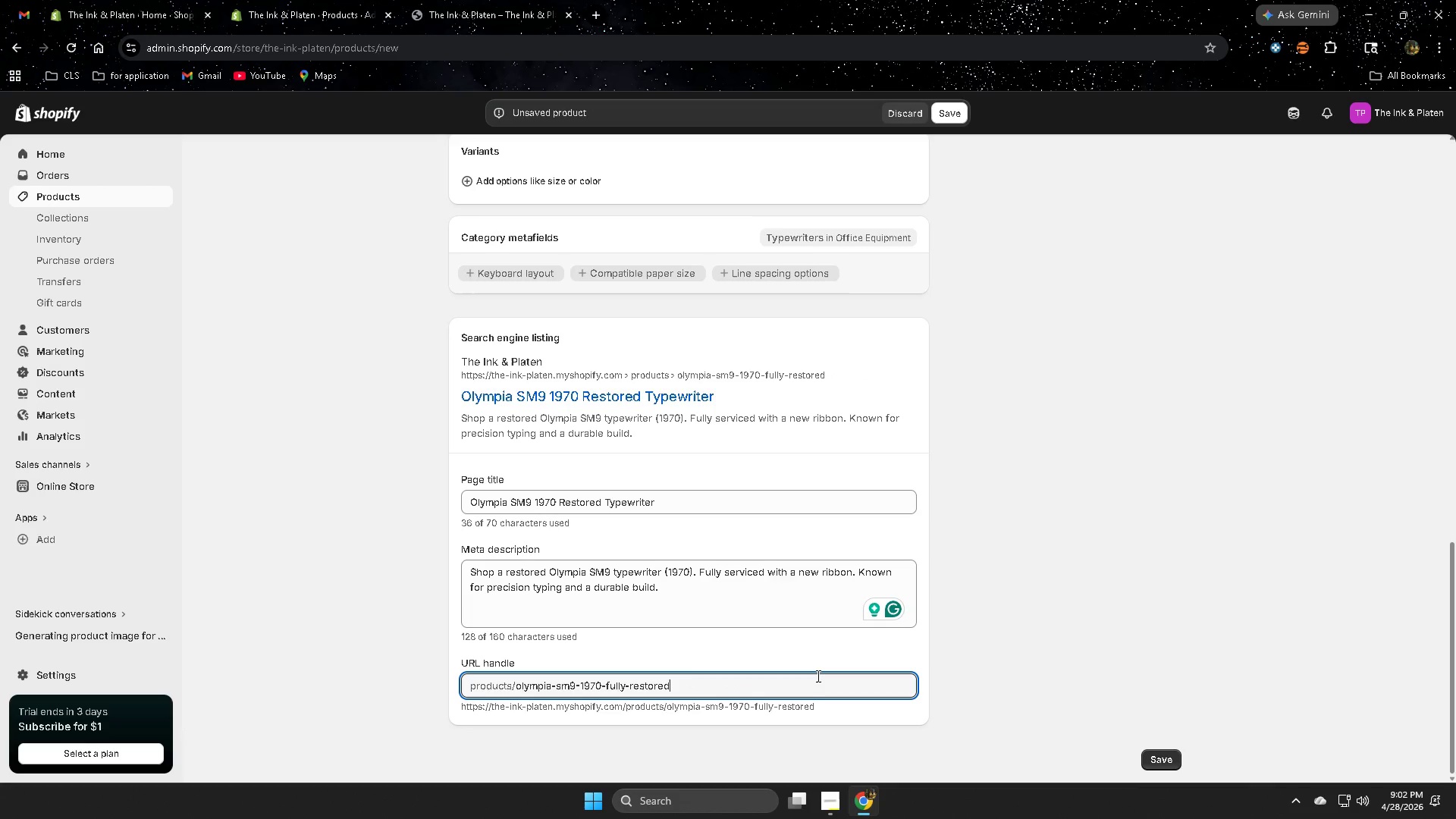 
key(Backspace)
 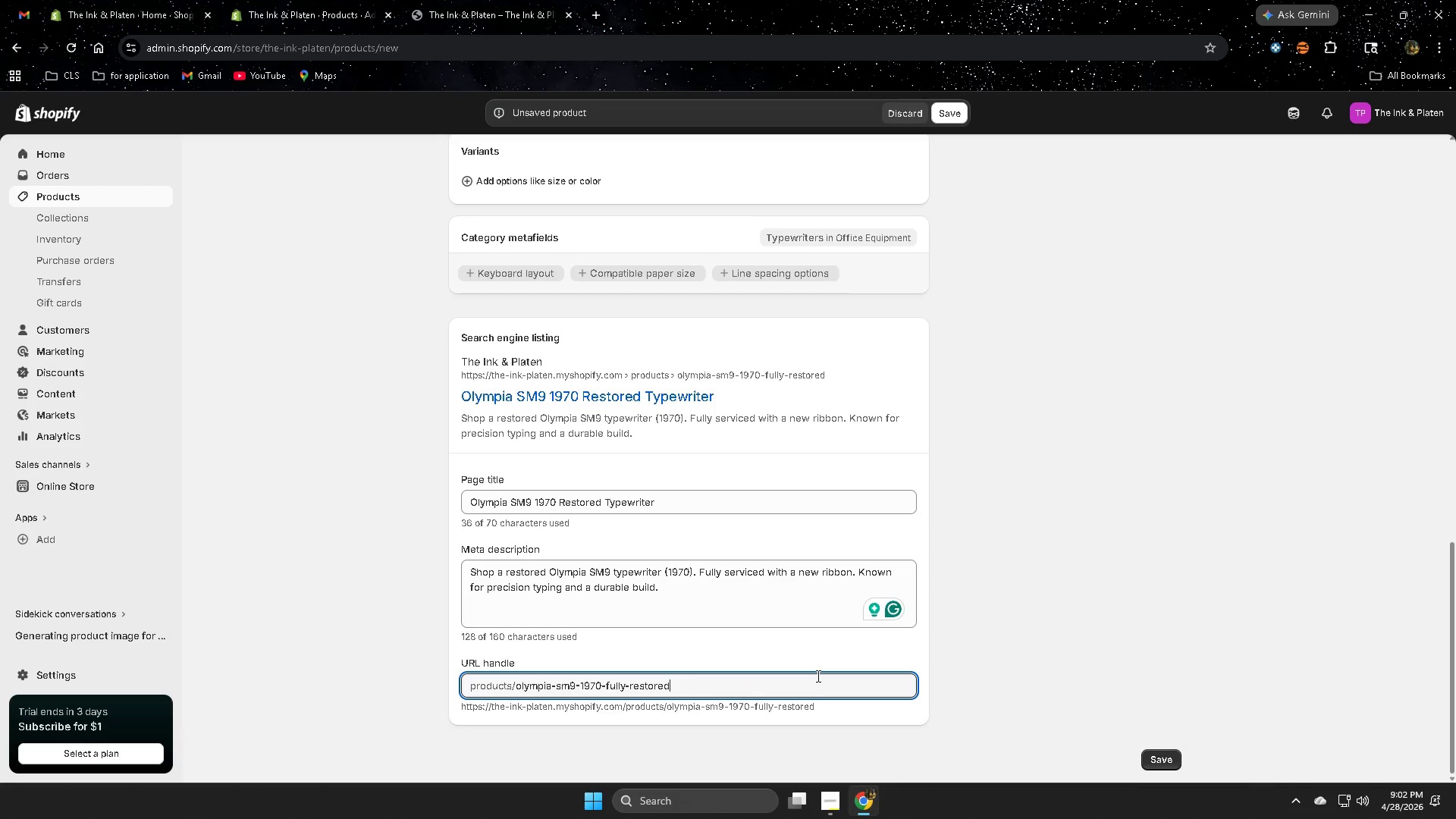 
key(Backspace)
 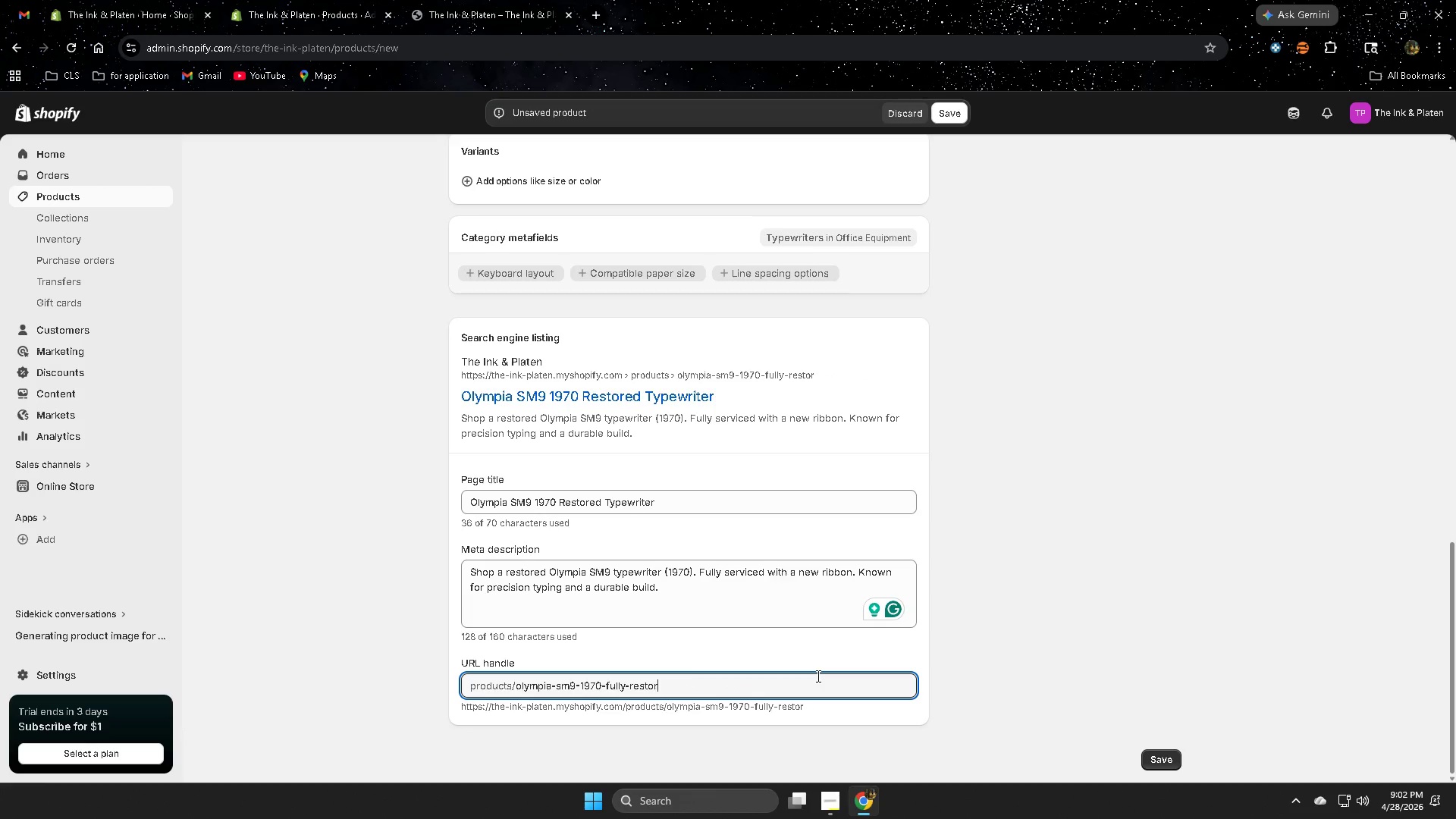 
key(Backspace)
 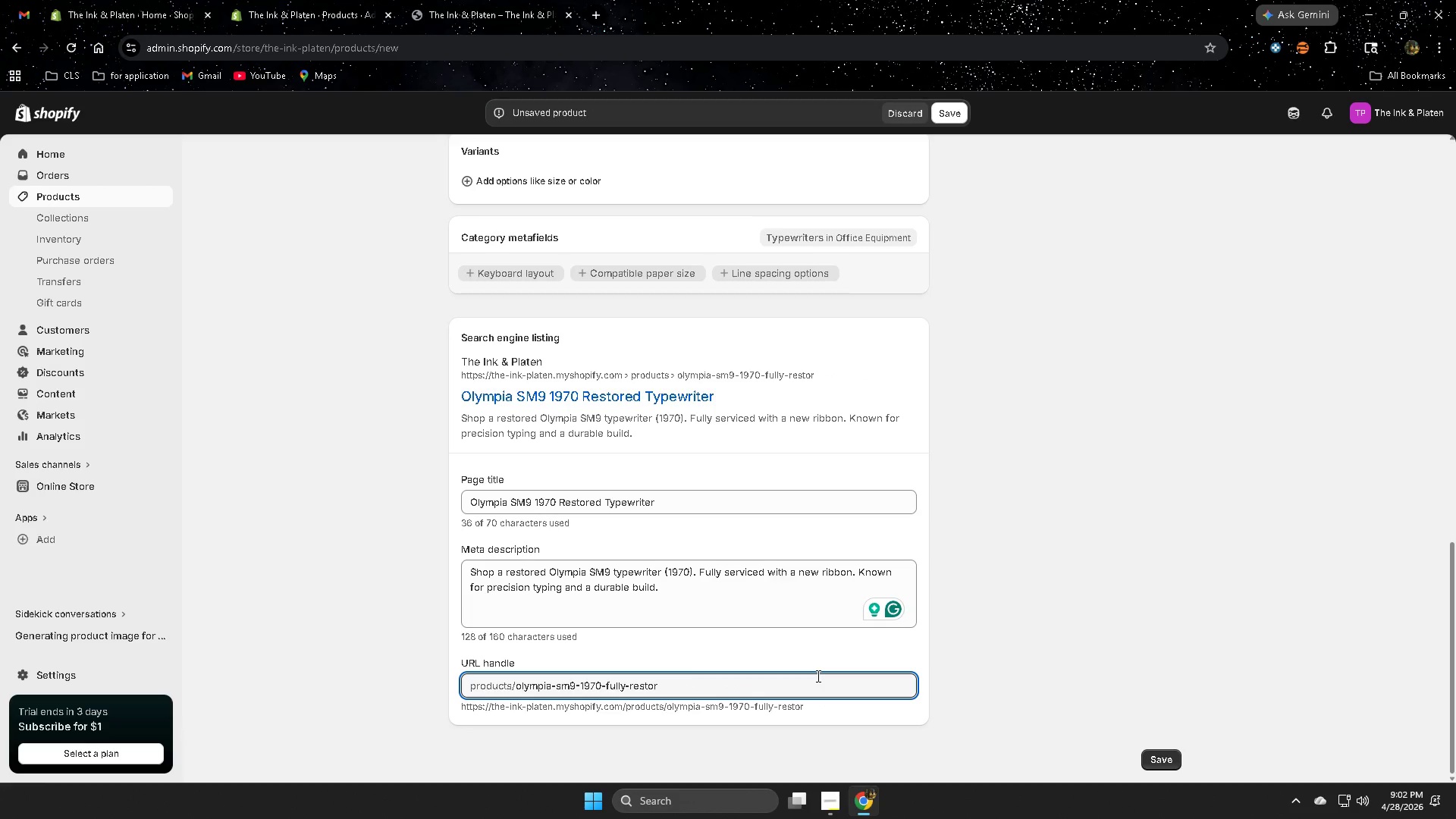 
key(Backspace)
 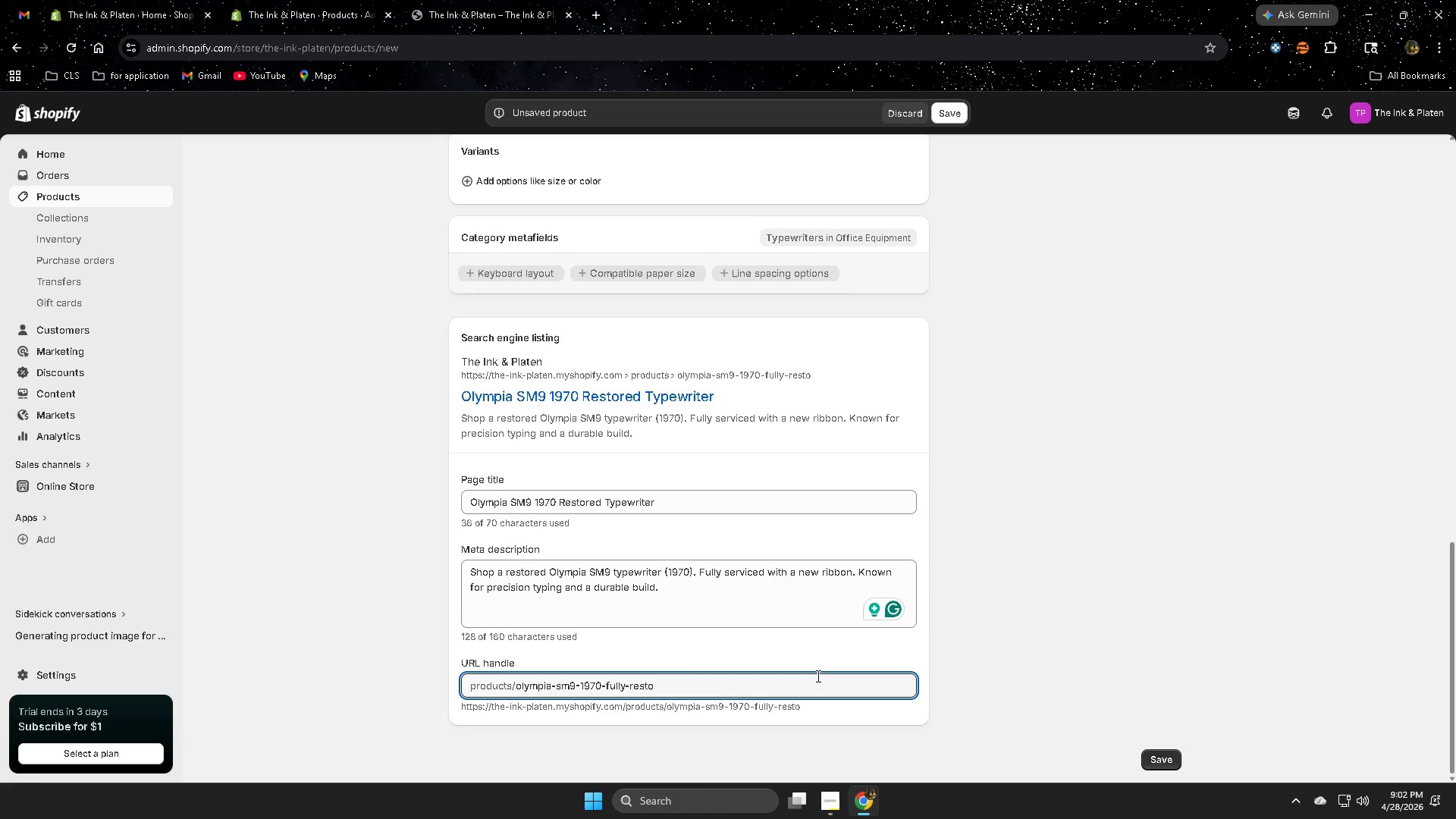 
key(Backspace)
 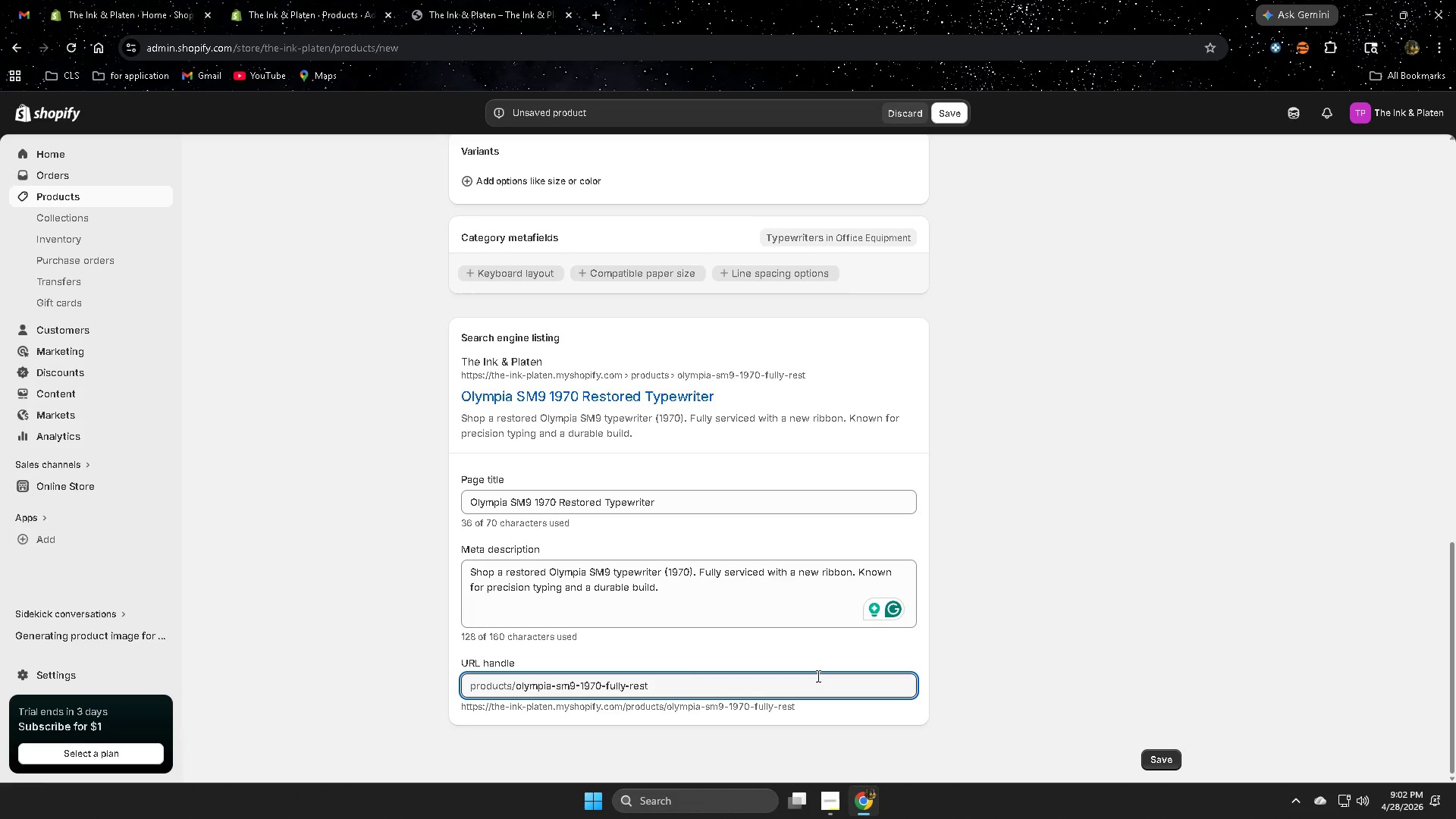 
key(Backspace)
 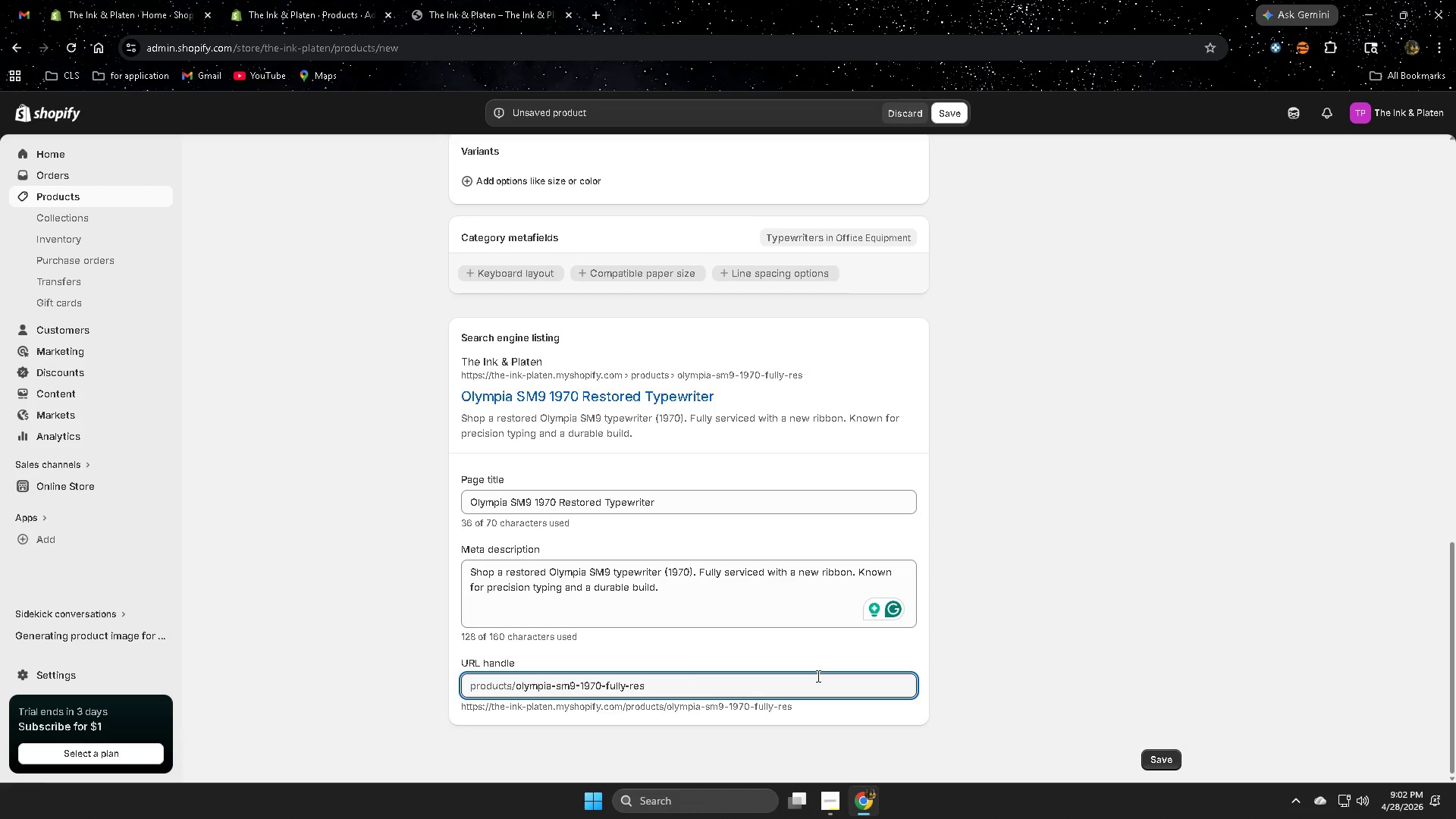 
key(Backspace)
 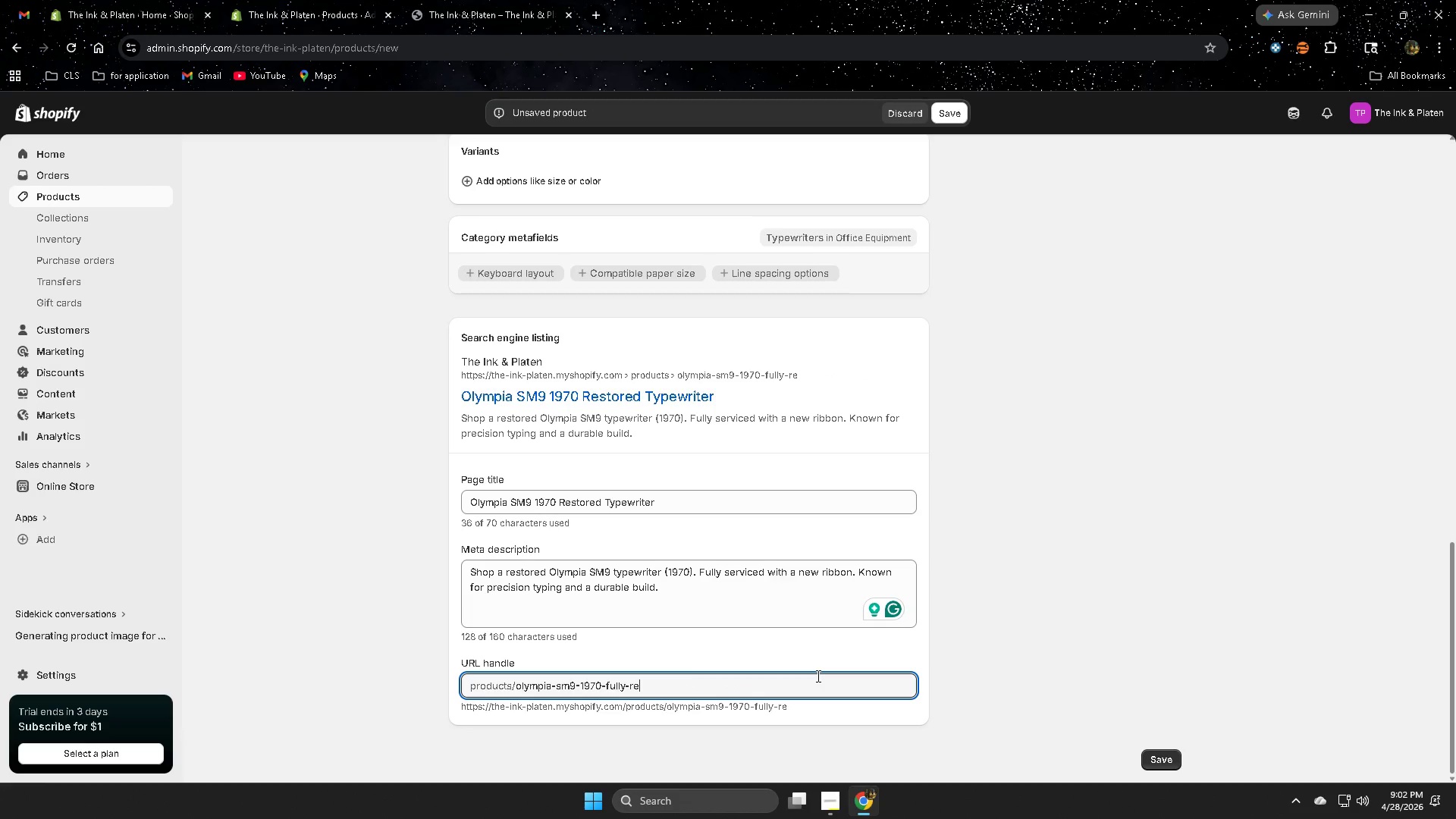 
key(Backspace)
 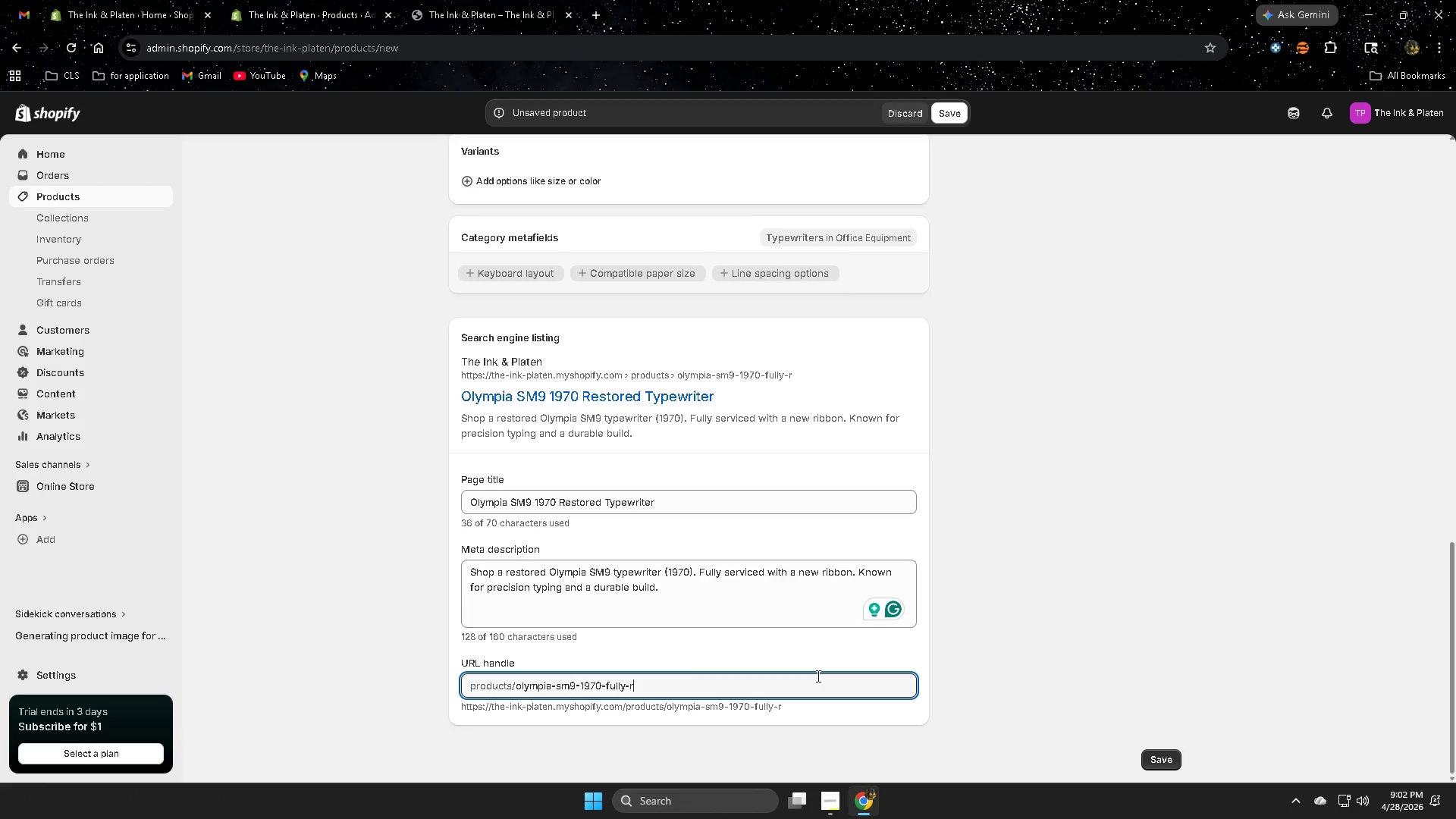 
key(Backspace)
 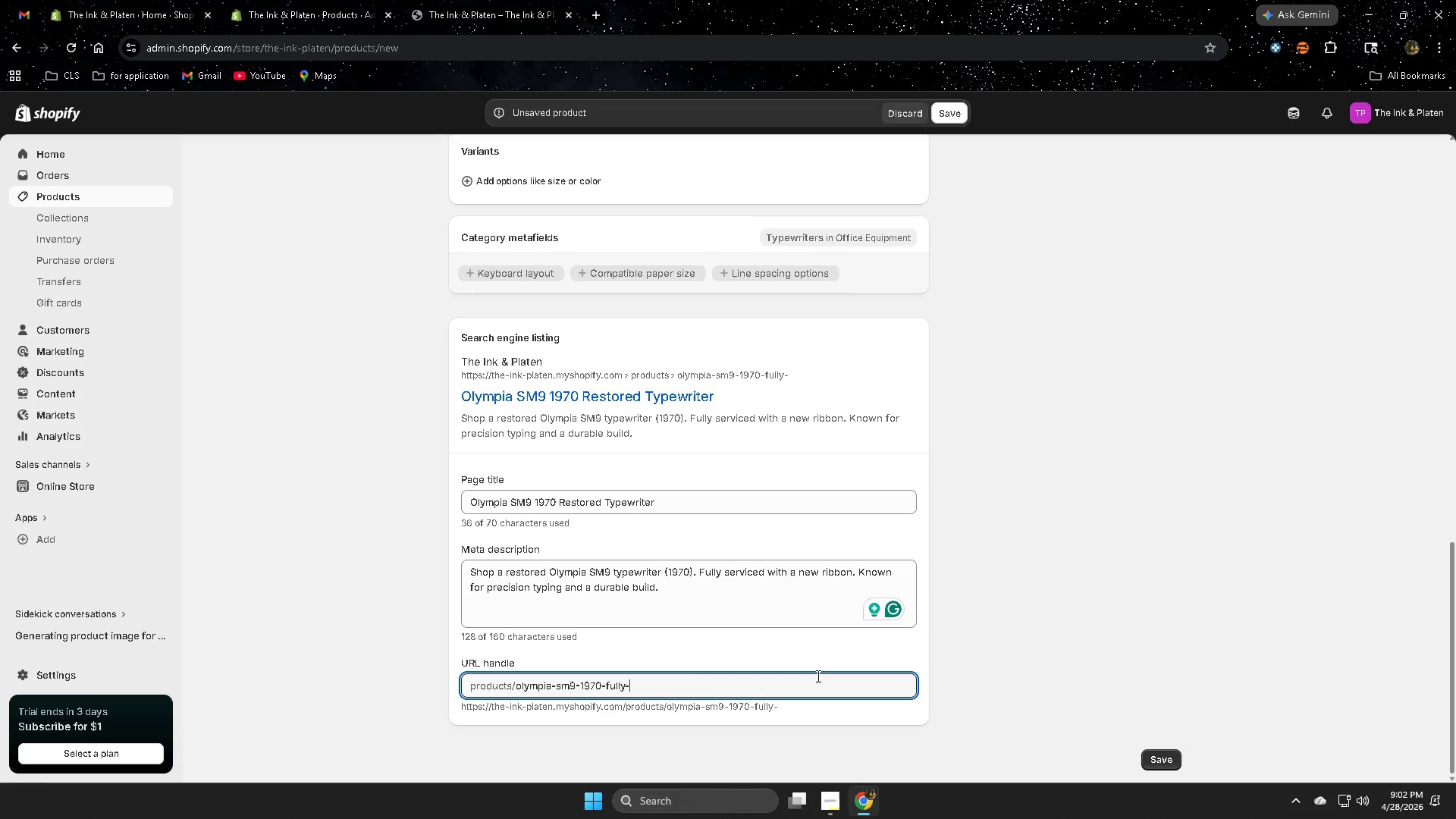 
key(Backspace)
 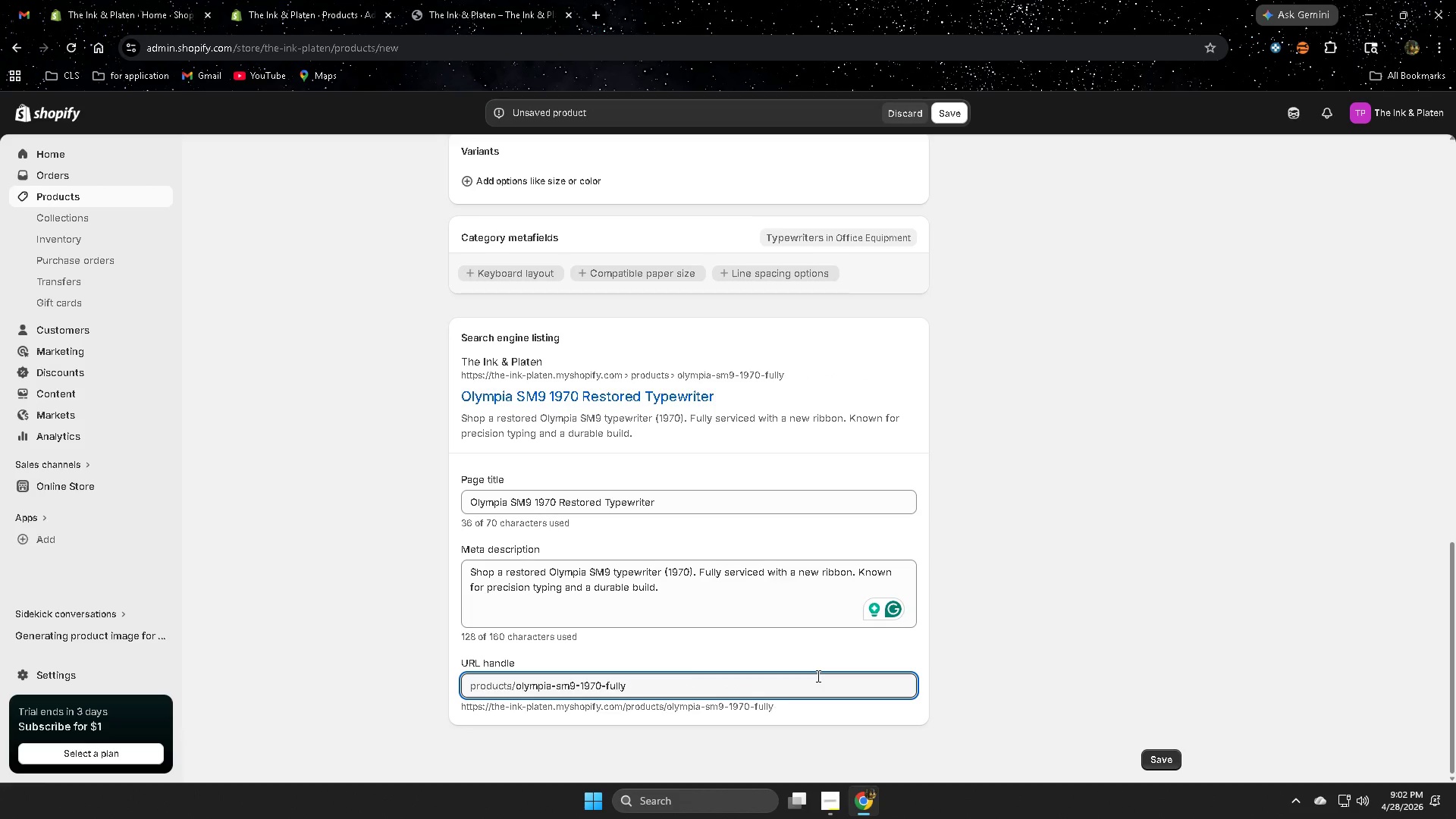 
key(Backspace)
 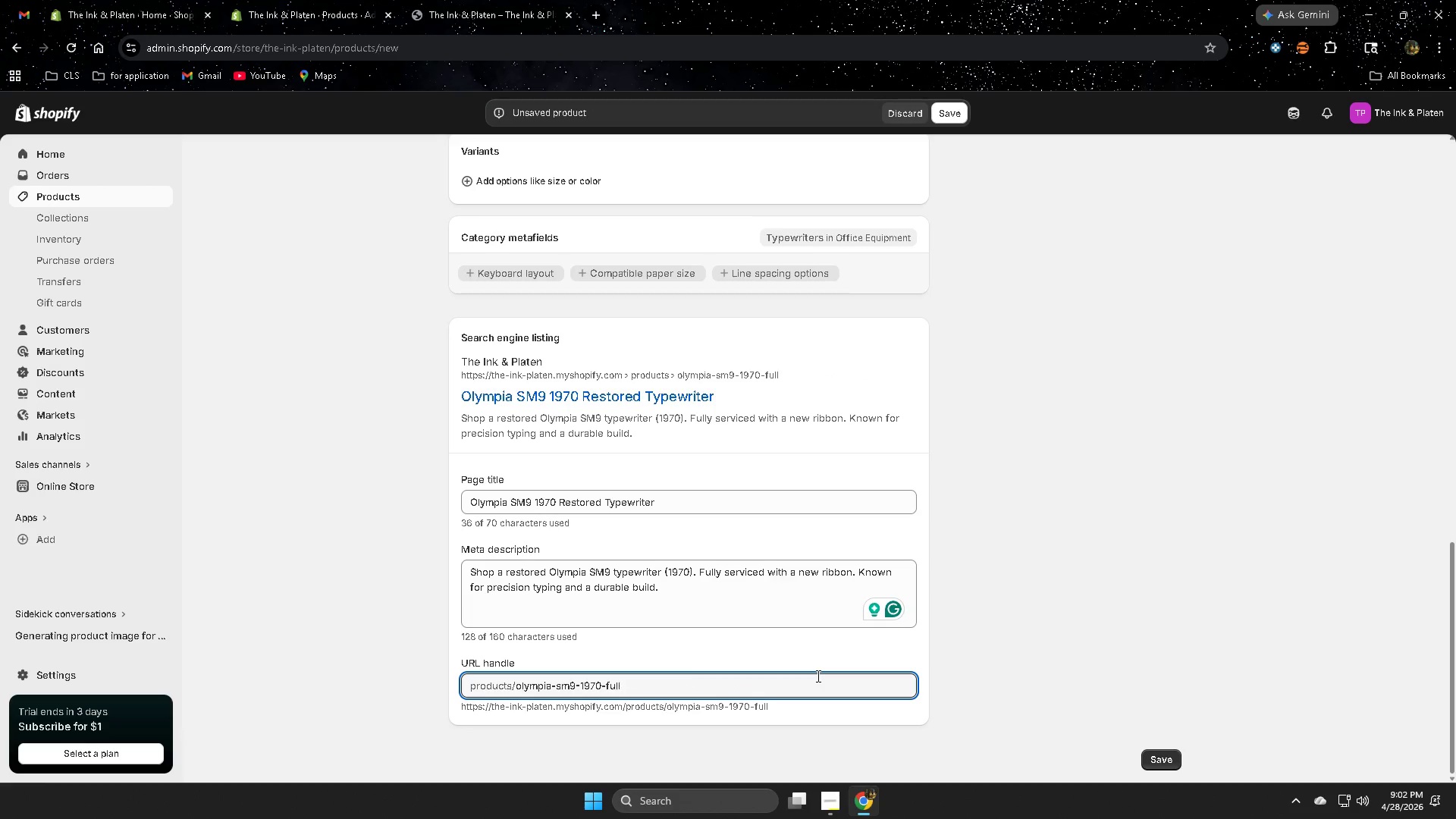 
key(Backspace)
 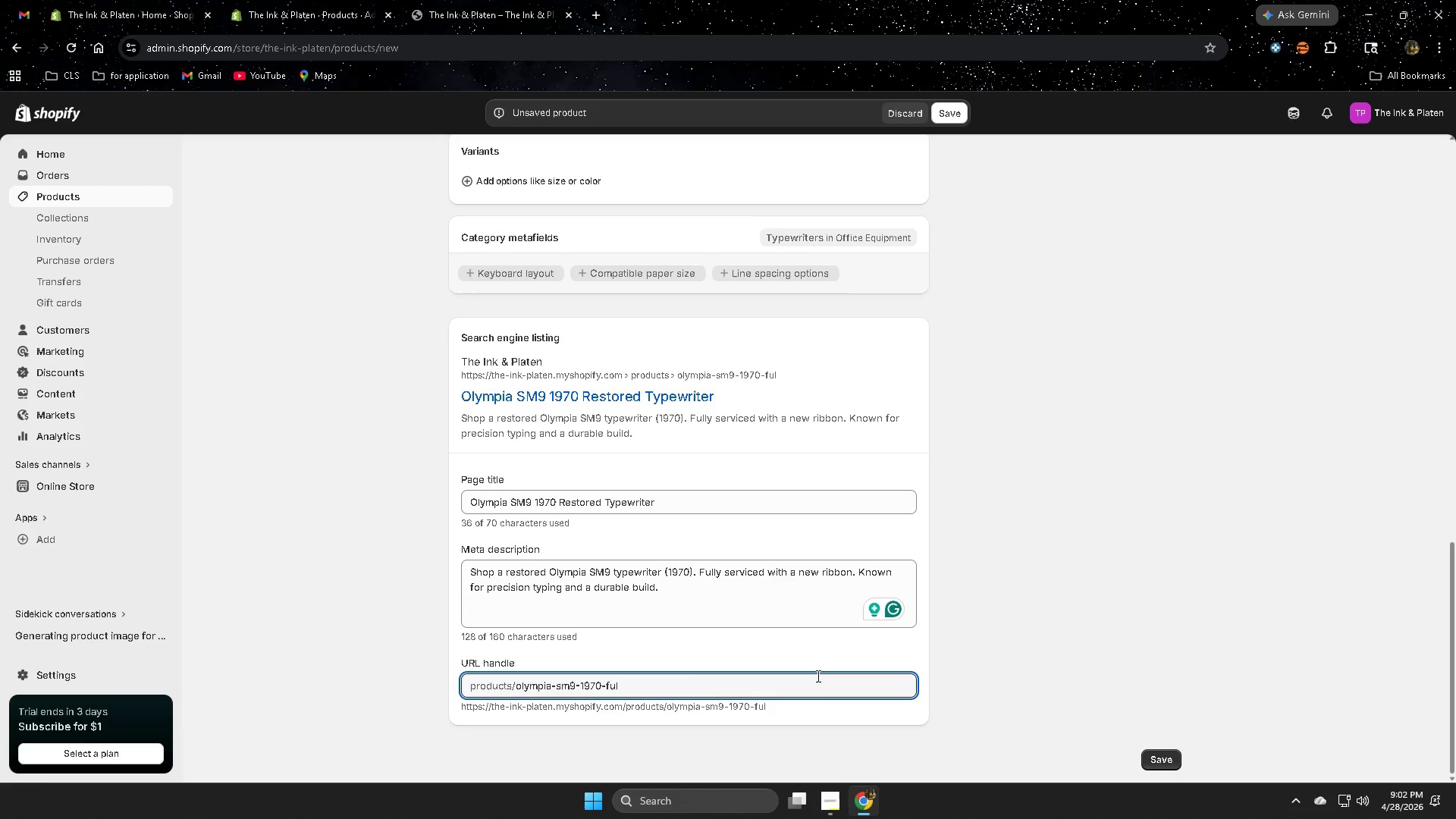 
key(Backspace)
 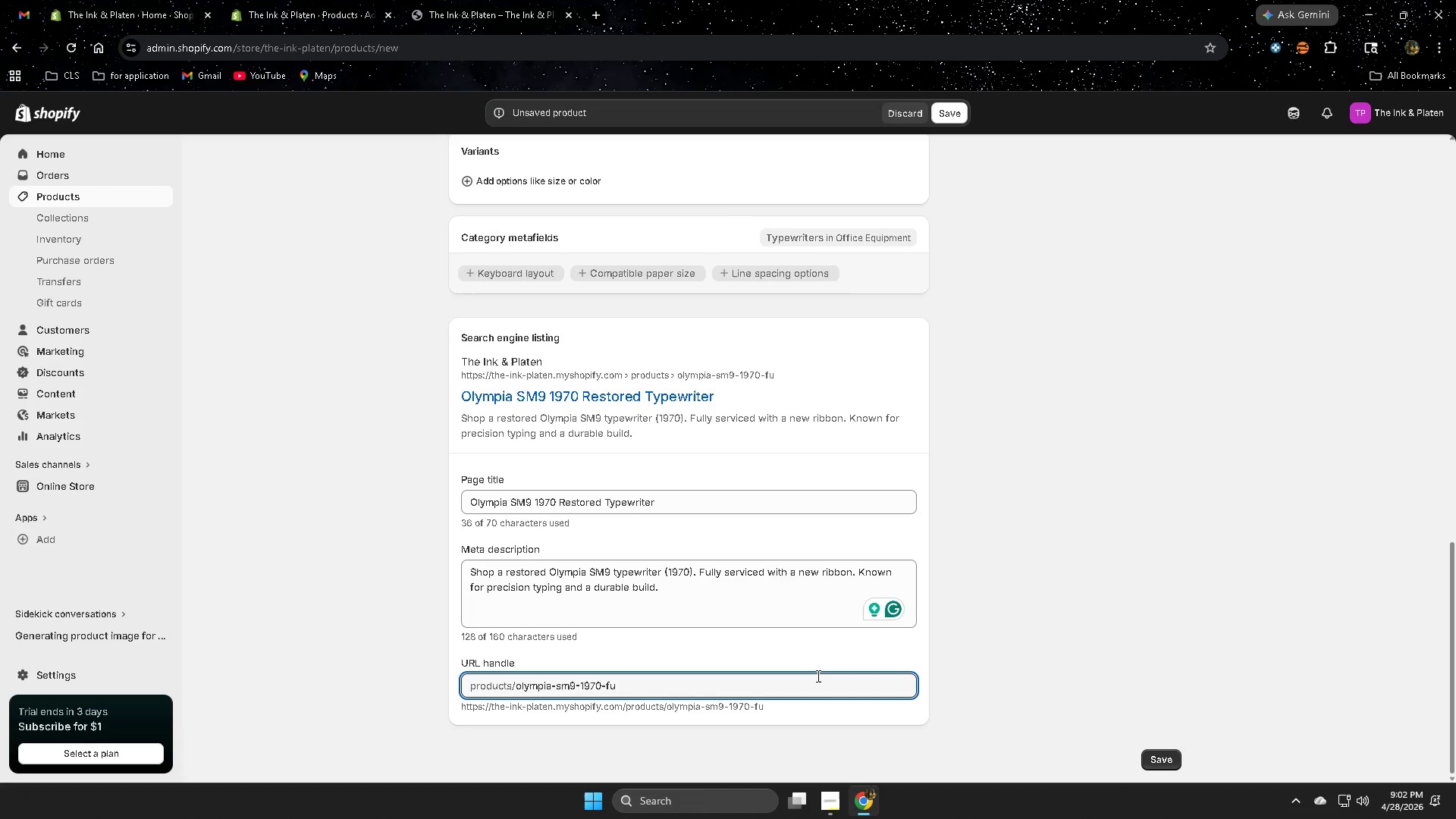 
key(Backspace)
 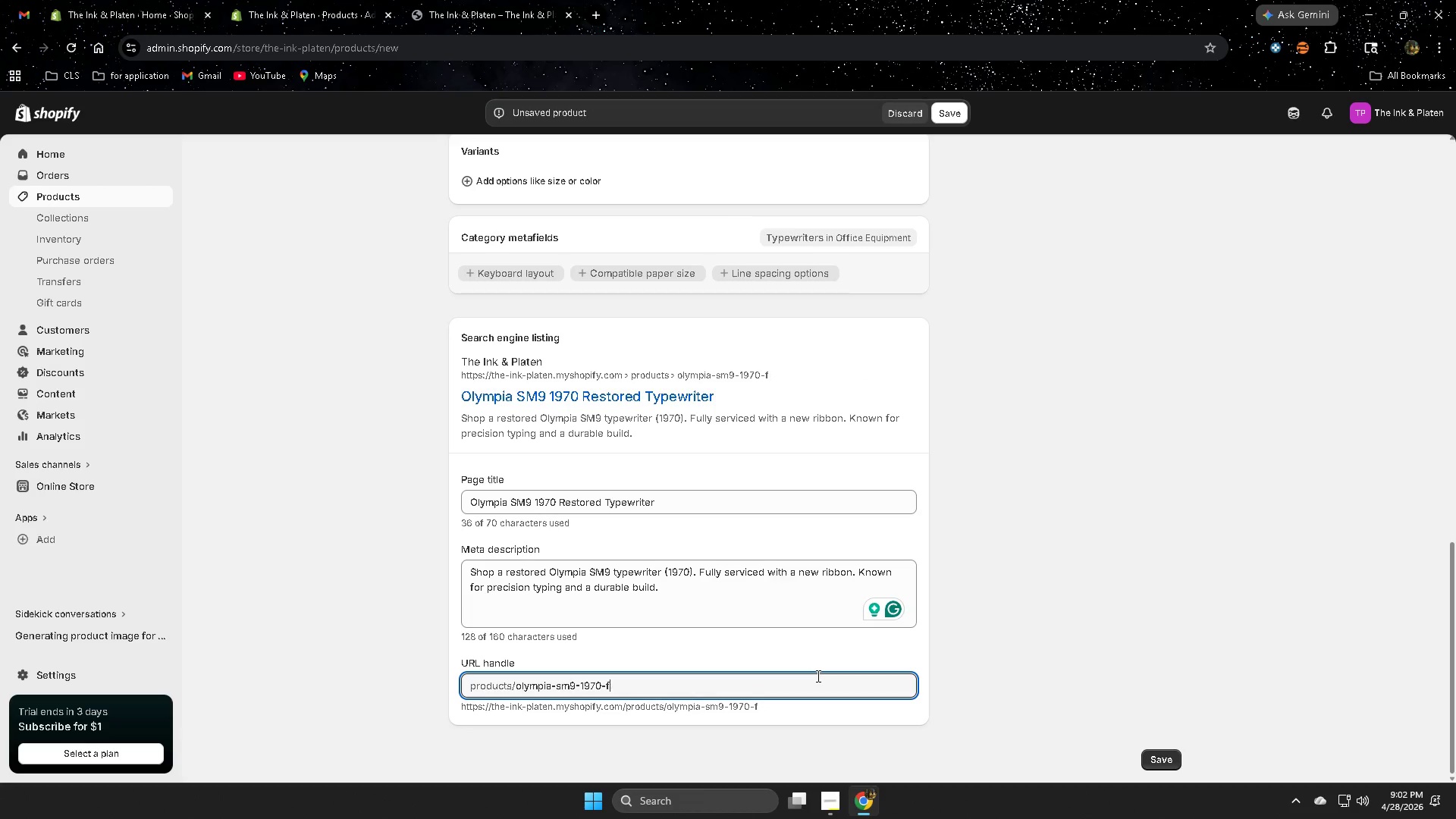 
key(Backspace)
 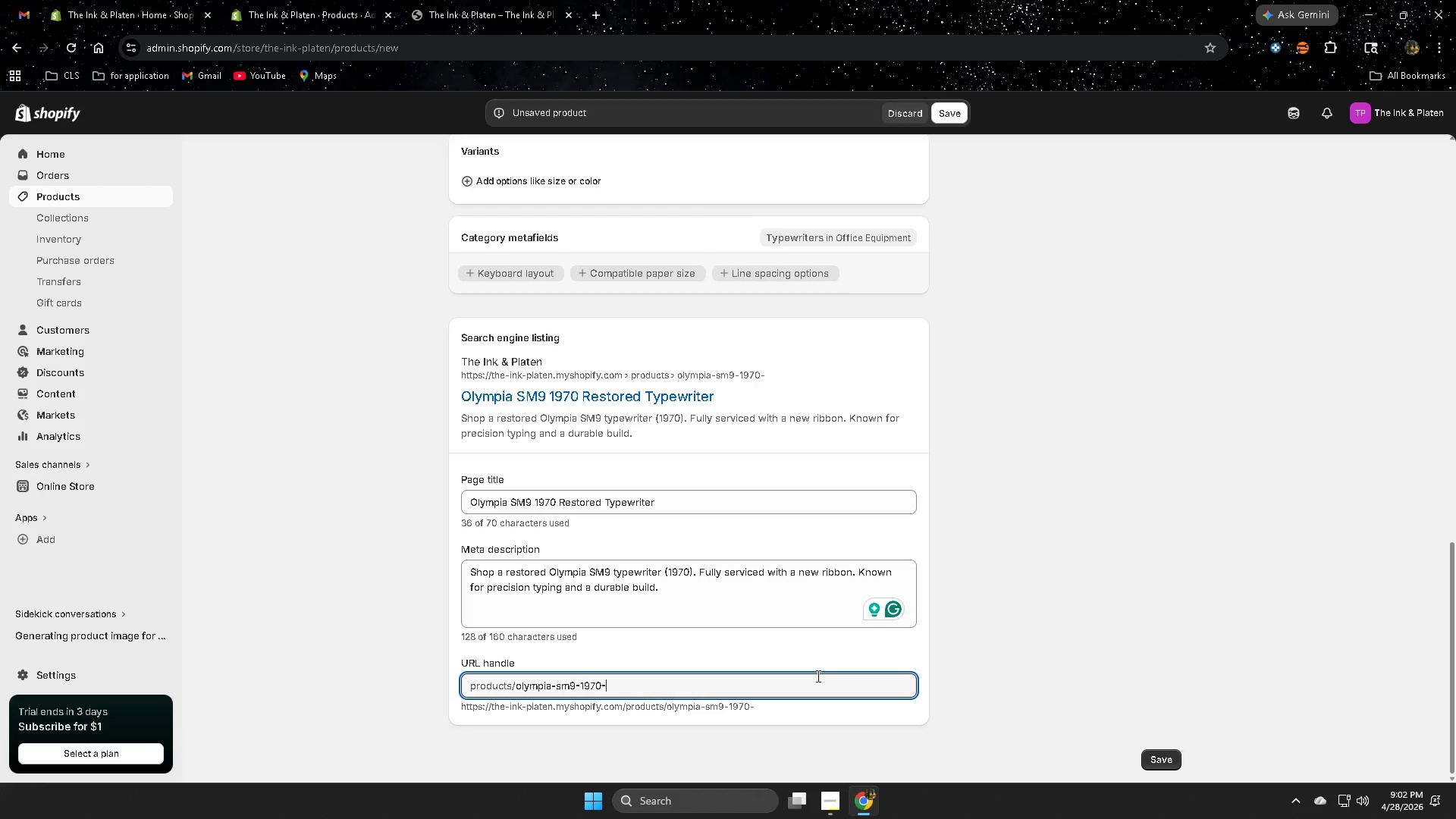 
wait(5.7)
 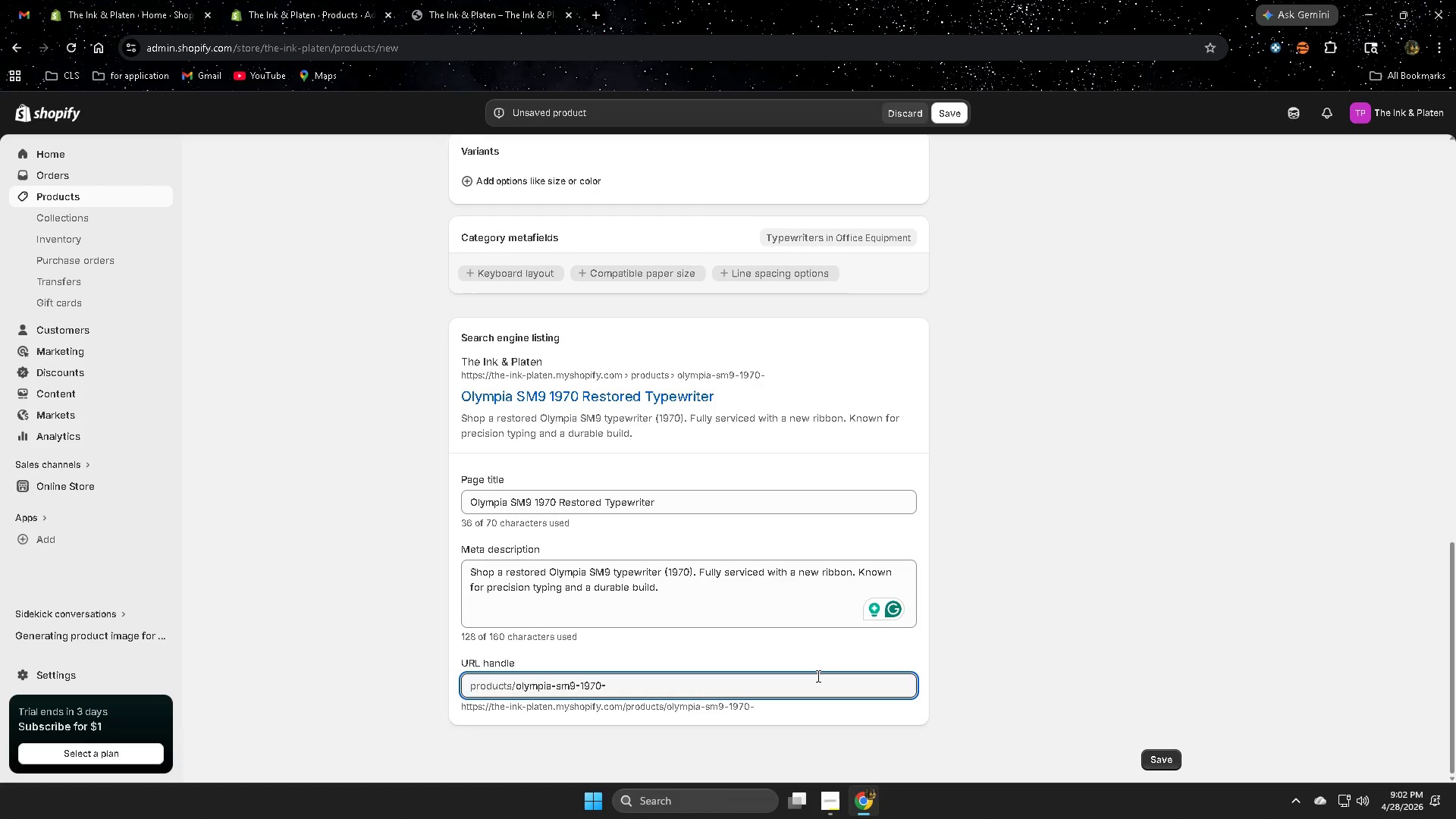 
type(restored)
 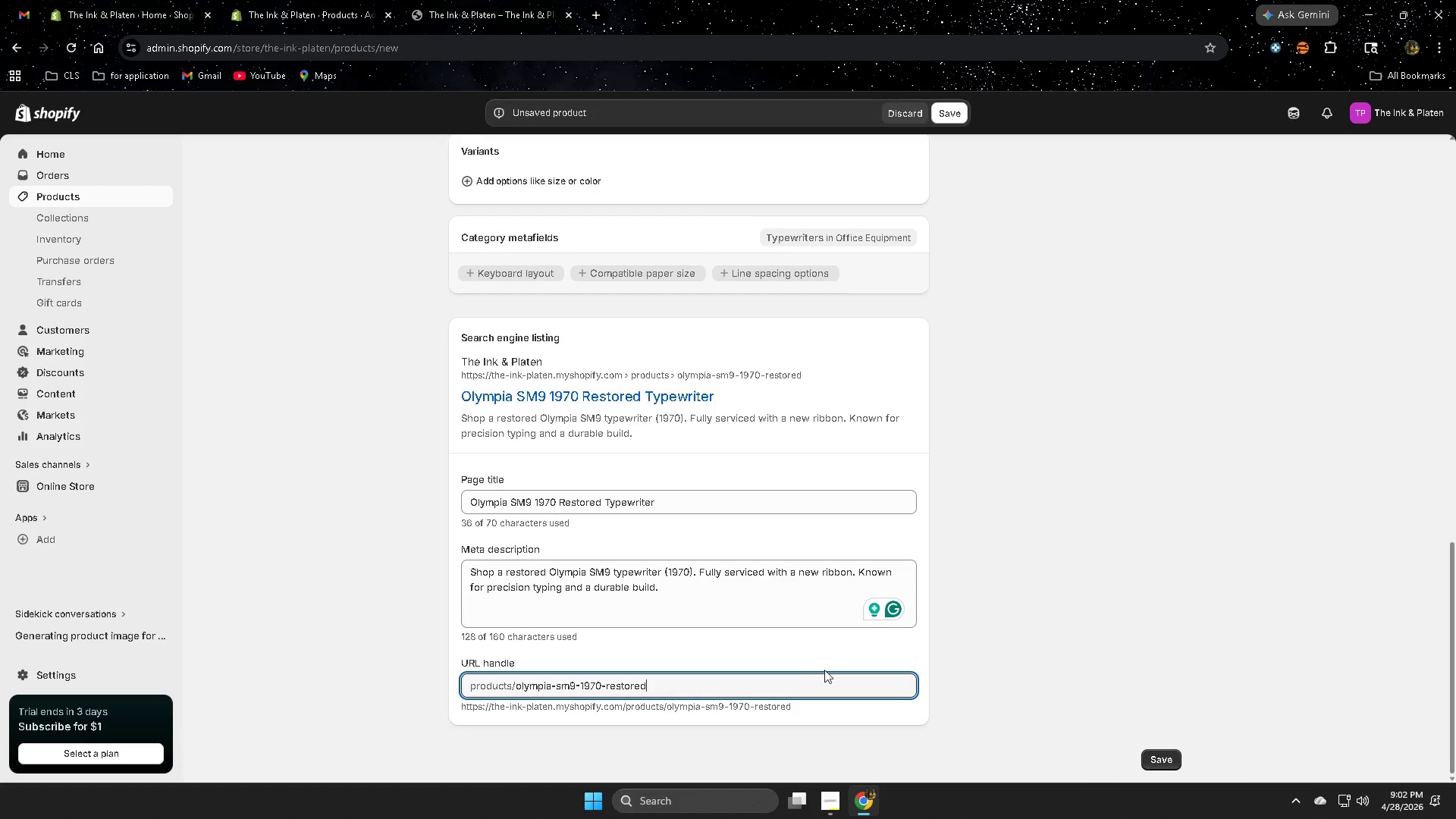 
left_click([1095, 617])
 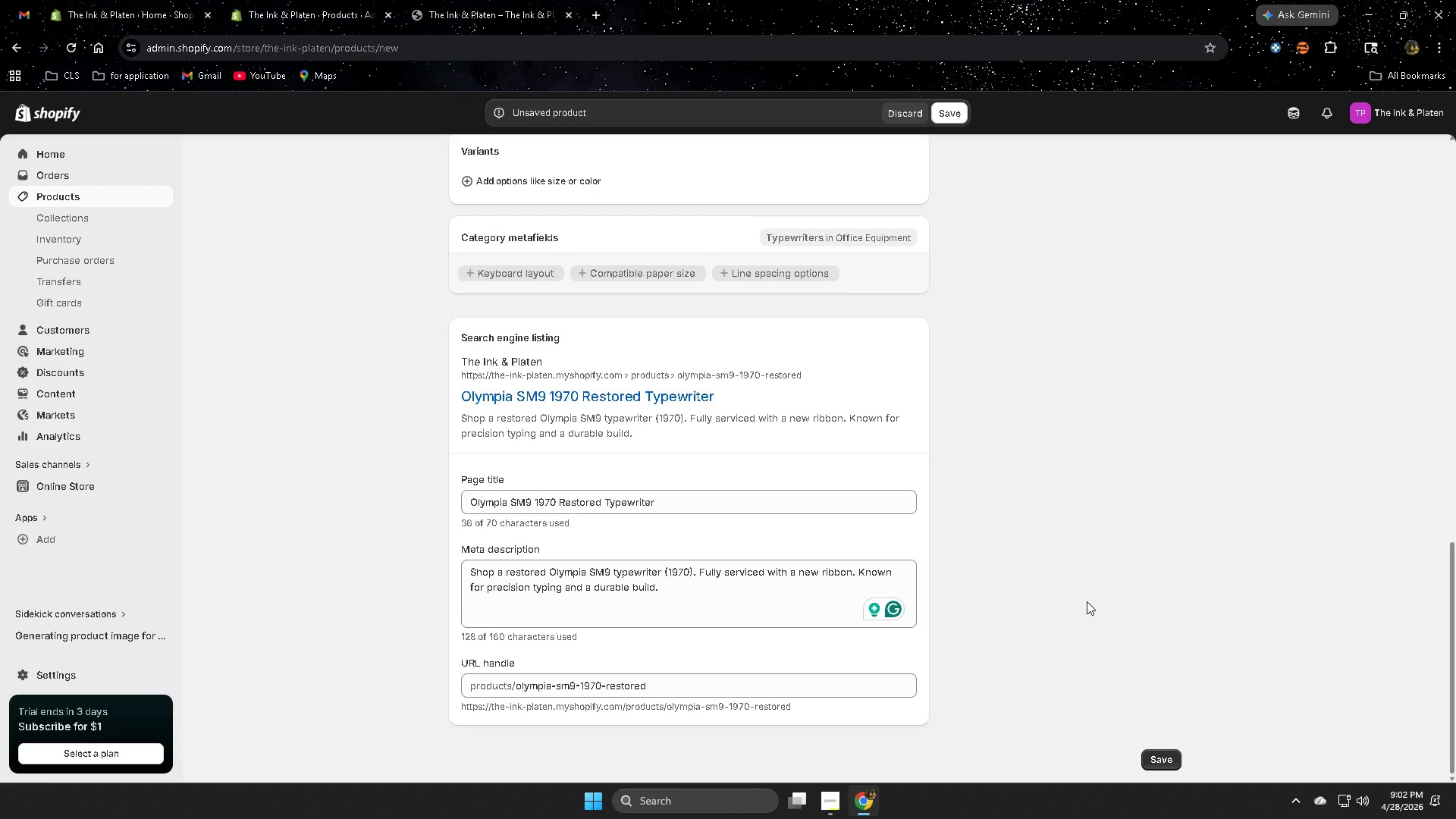 
scroll: coordinate [1087, 601], scroll_direction: up, amount: 15.0
 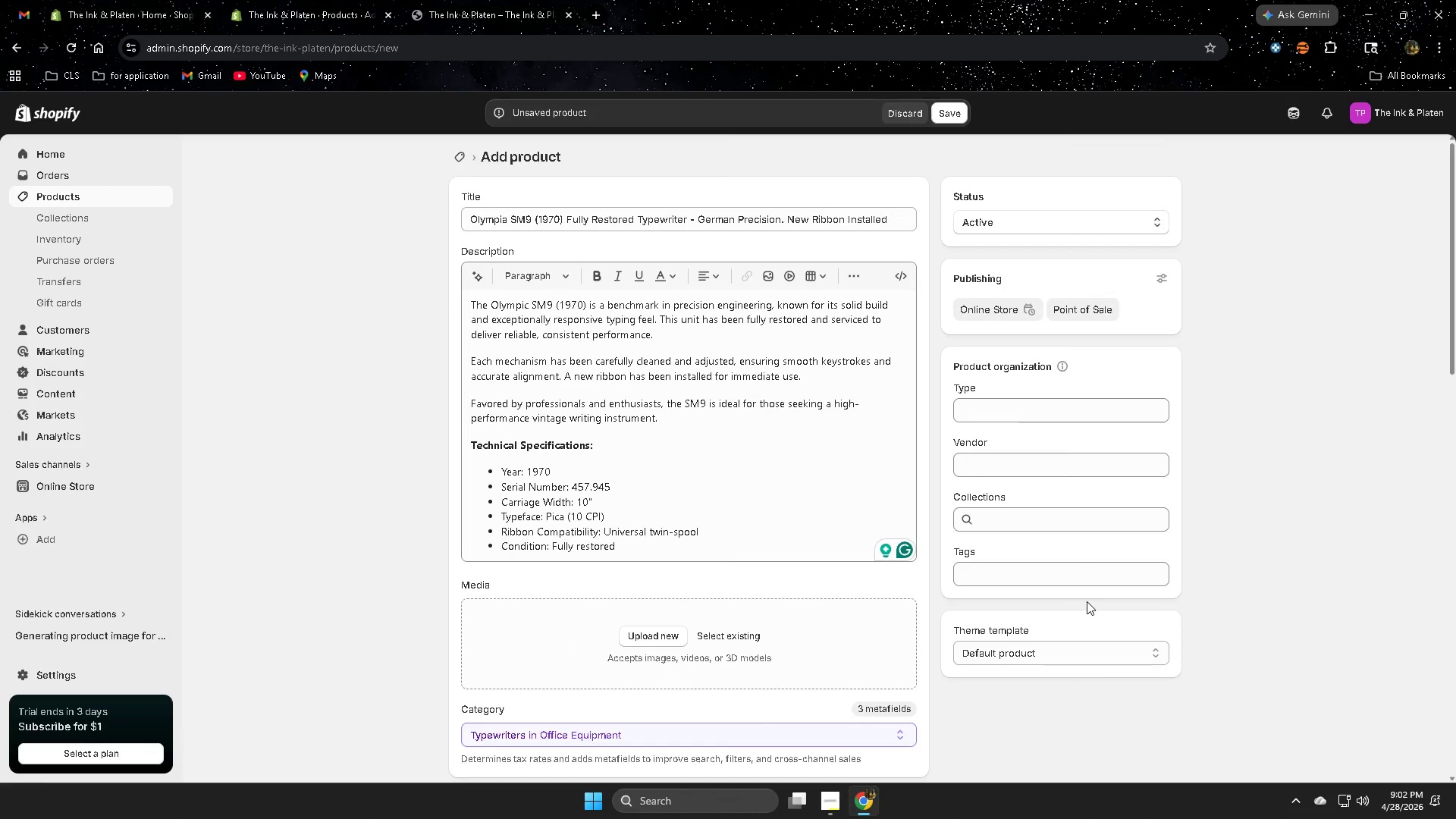 
scroll: coordinate [960, 555], scroll_direction: down, amount: 7.0
 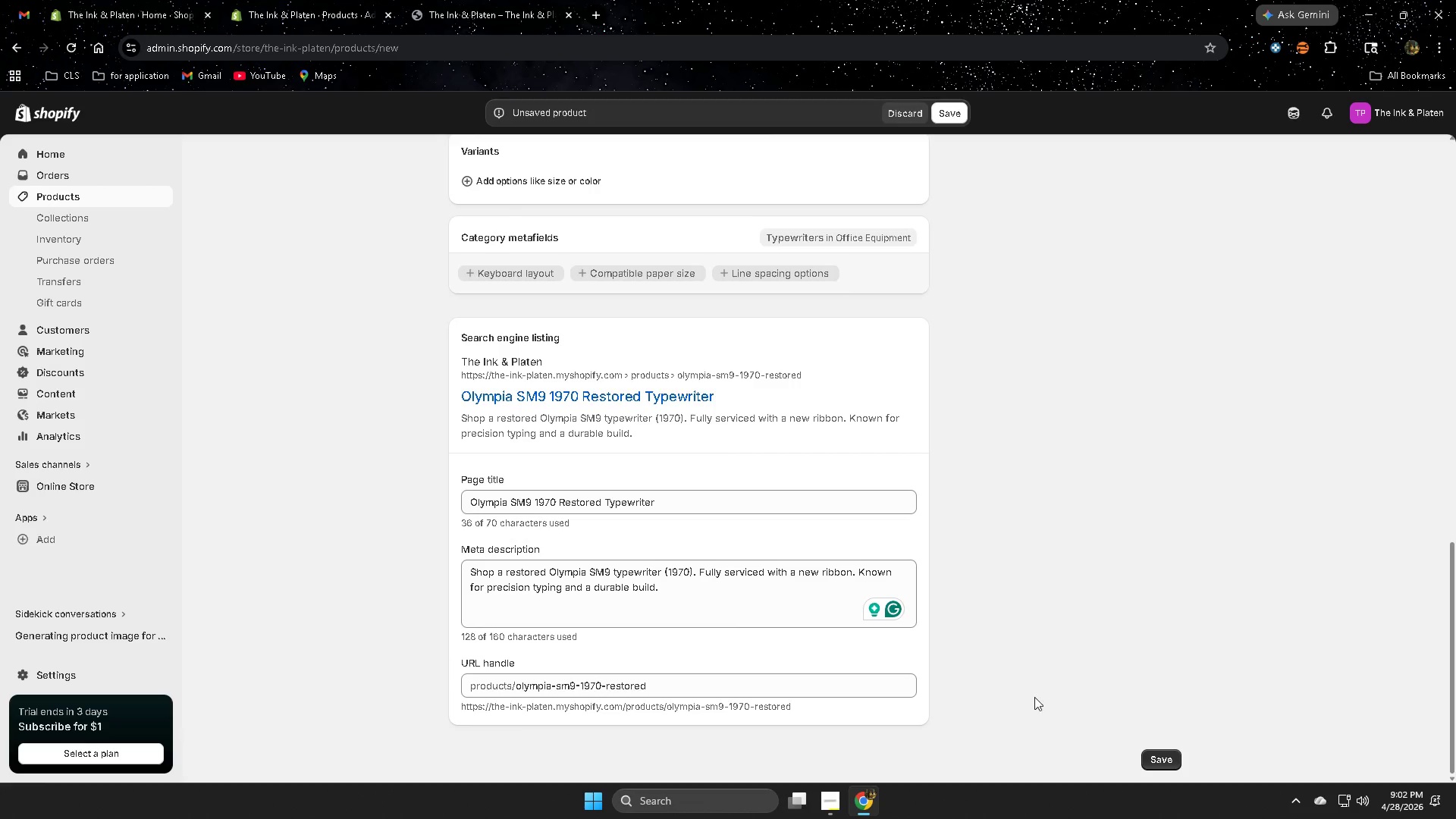 
left_click([1152, 757])
 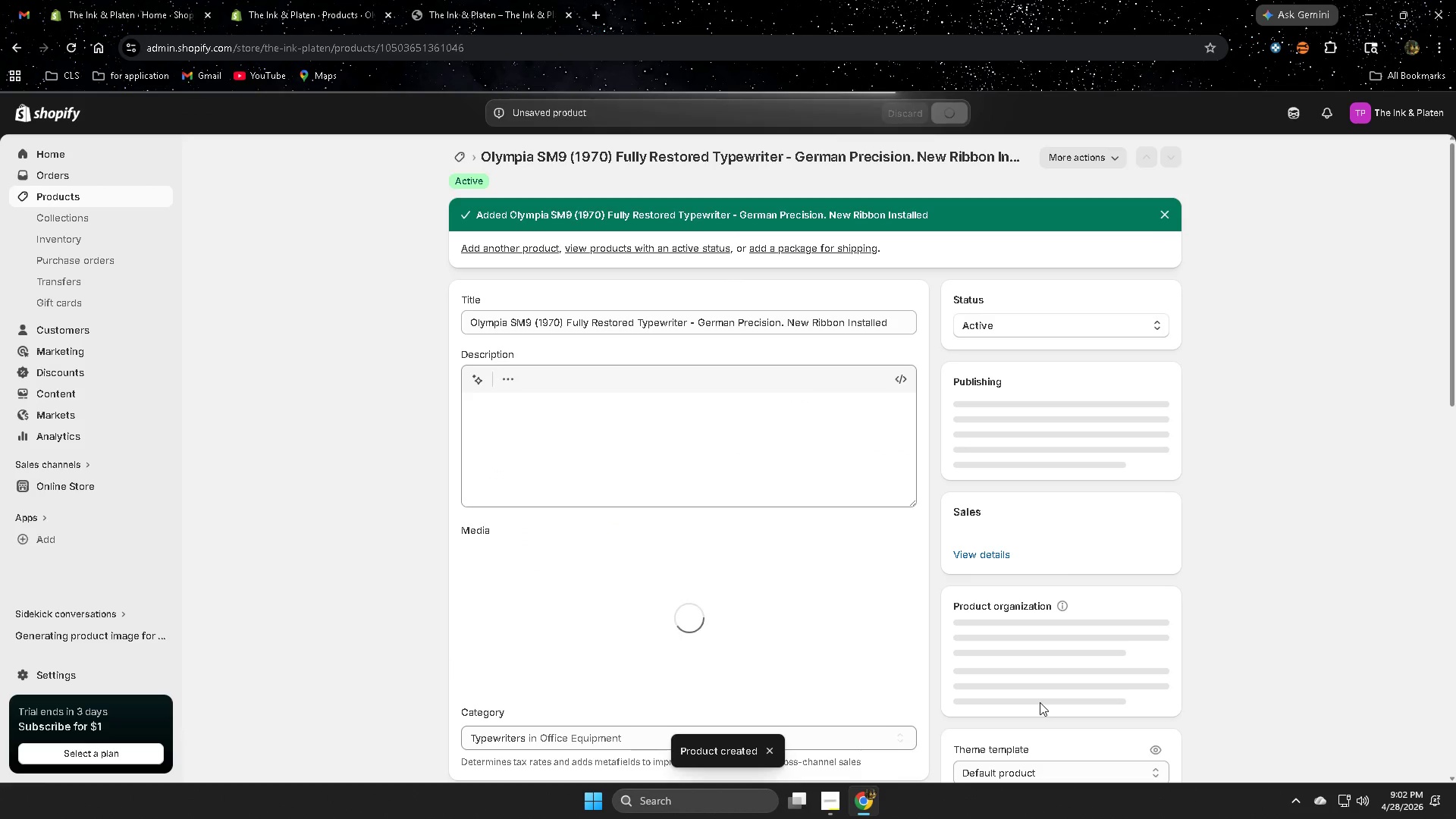 
wait(7.08)
 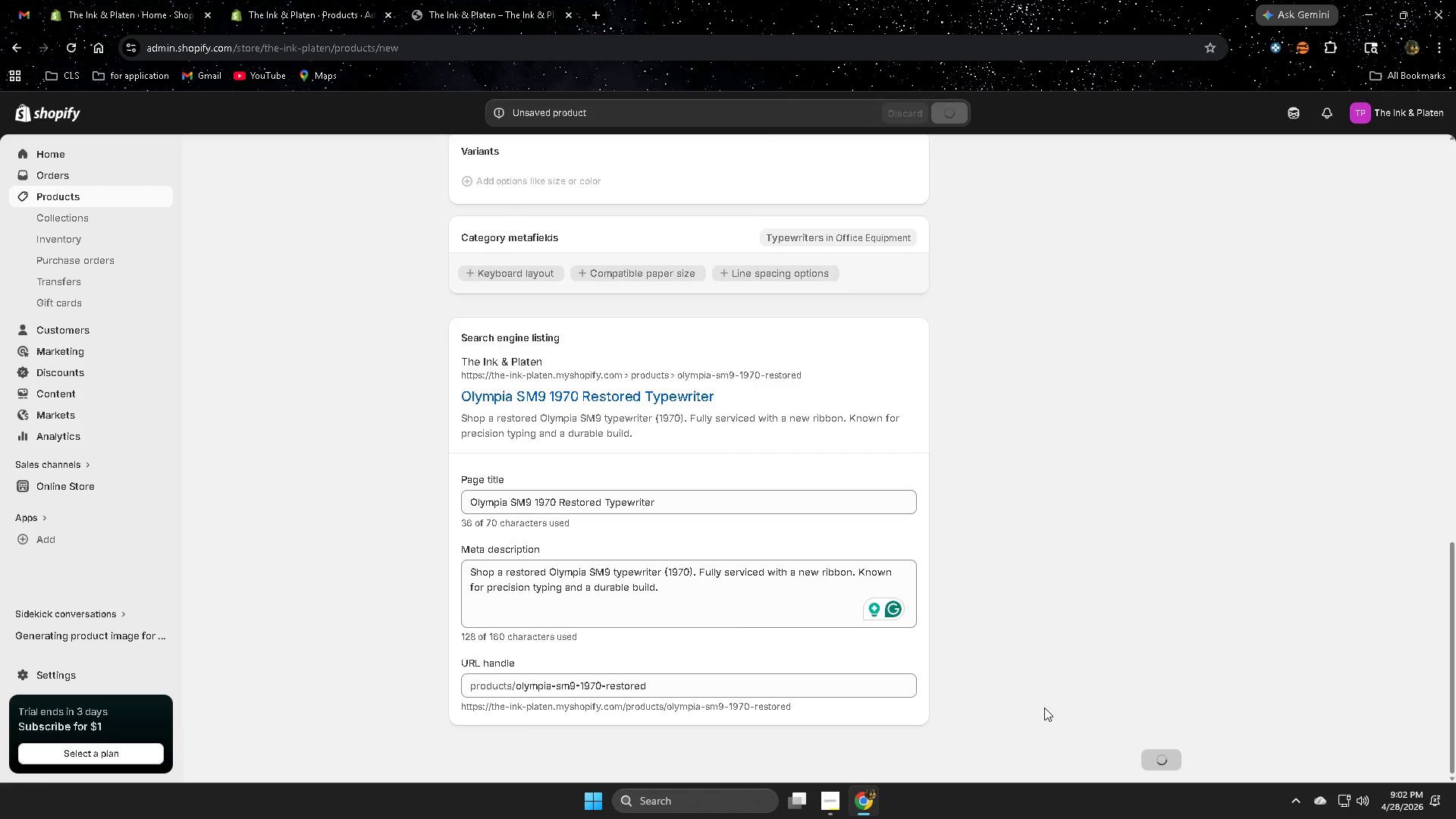 
scroll: coordinate [1068, 685], scroll_direction: down, amount: 6.0
 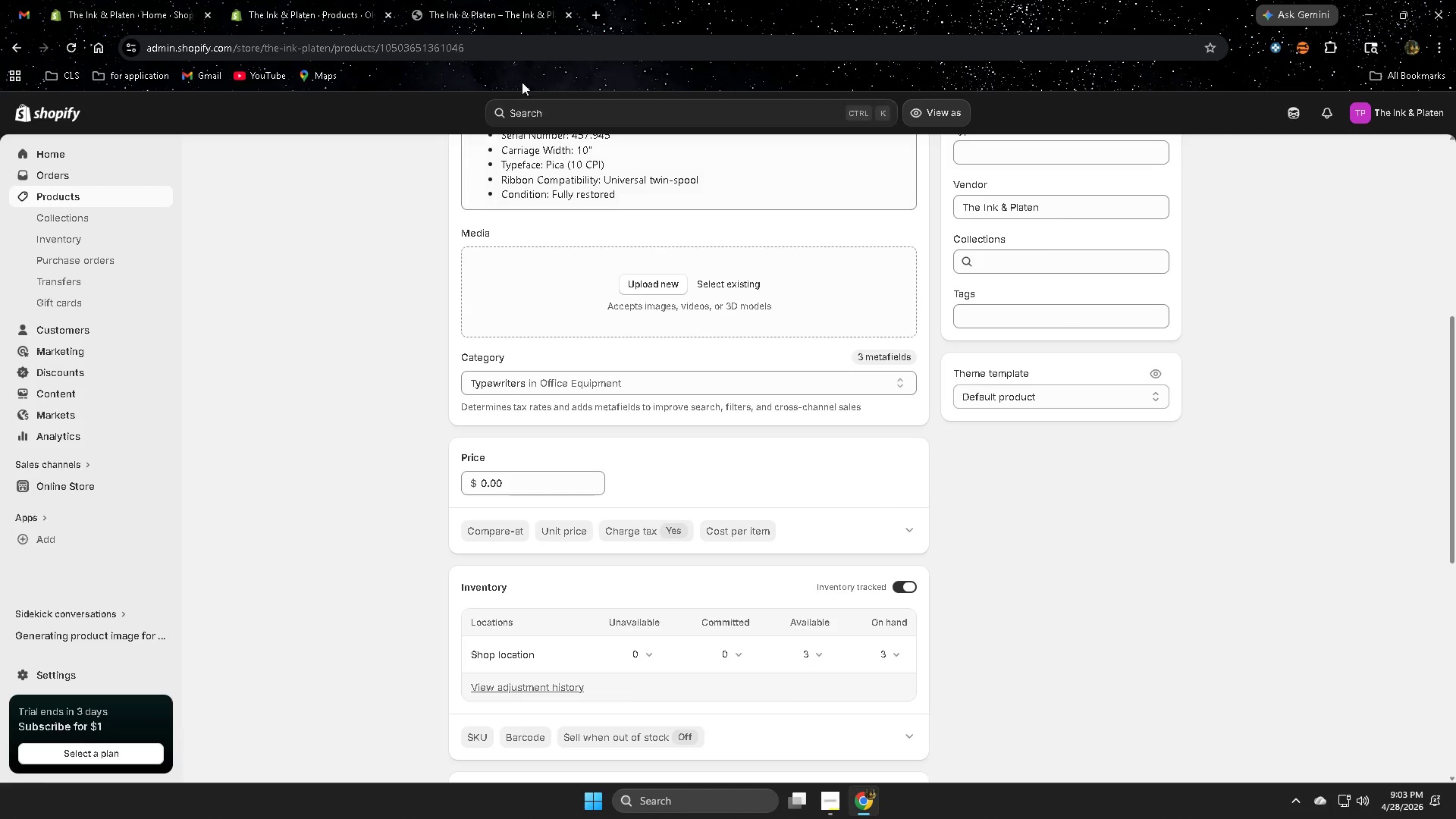 
scroll: coordinate [654, 442], scroll_direction: up, amount: 9.0
 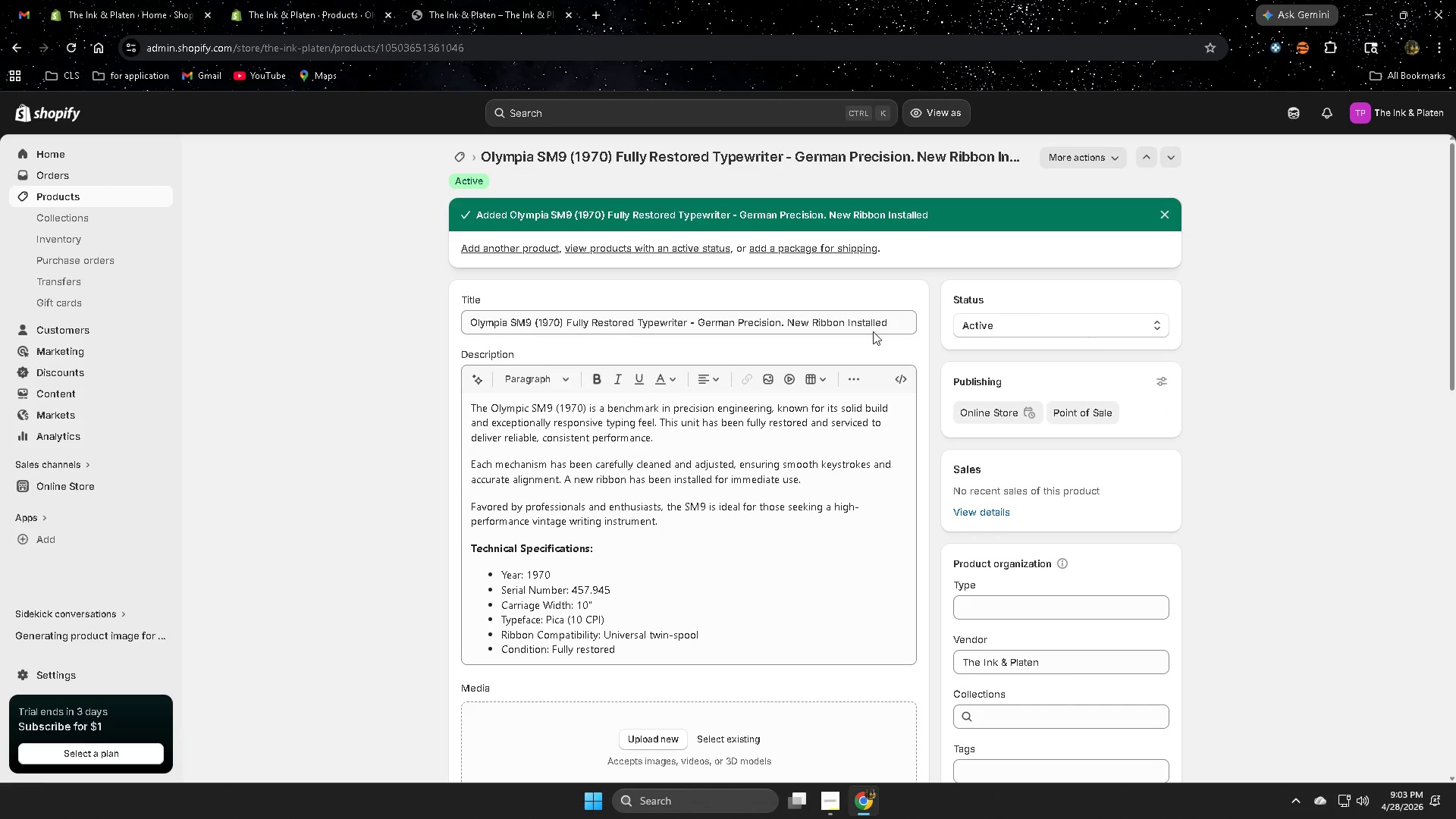 
double_click([874, 321])
 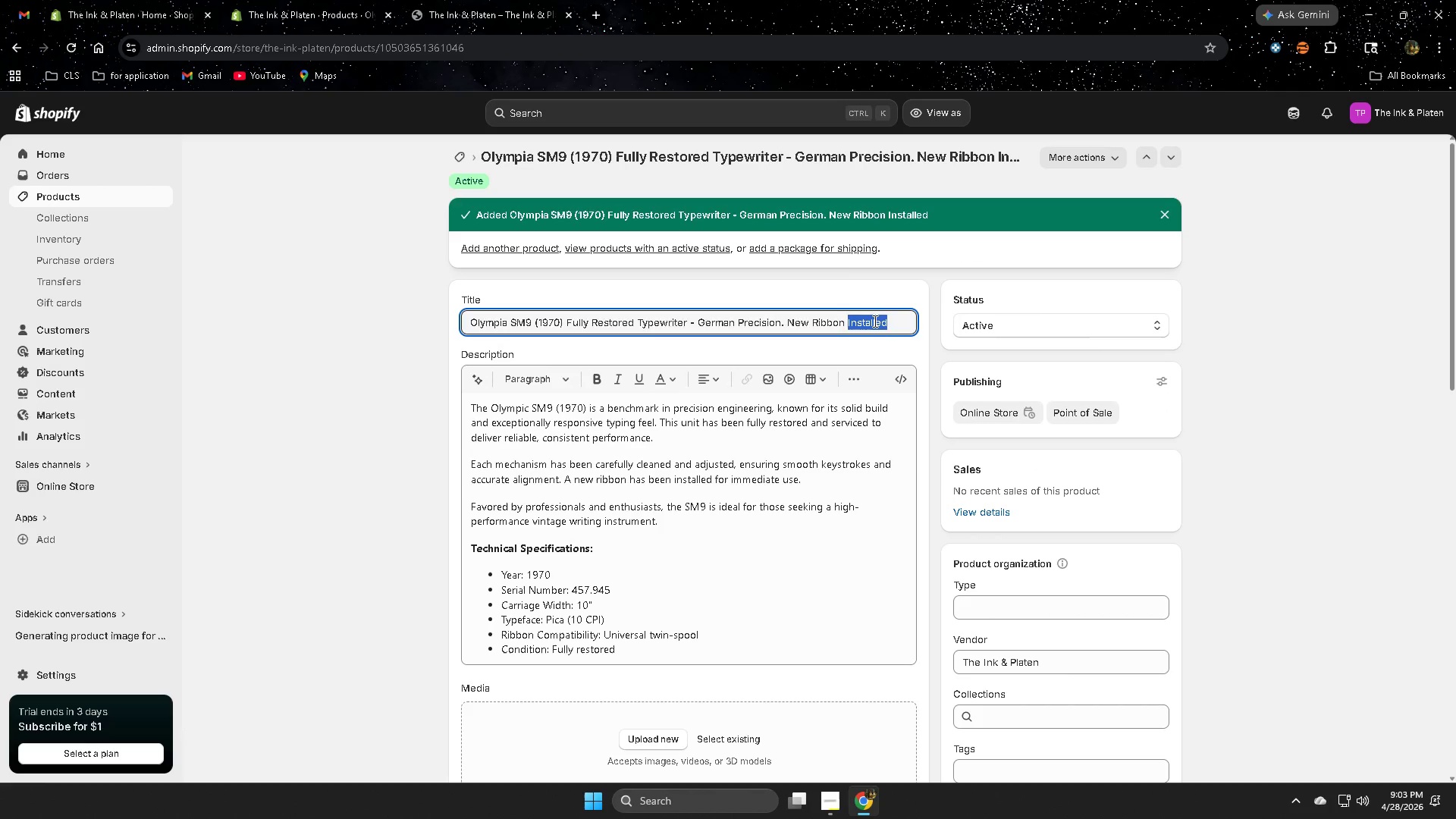 
triple_click([874, 321])
 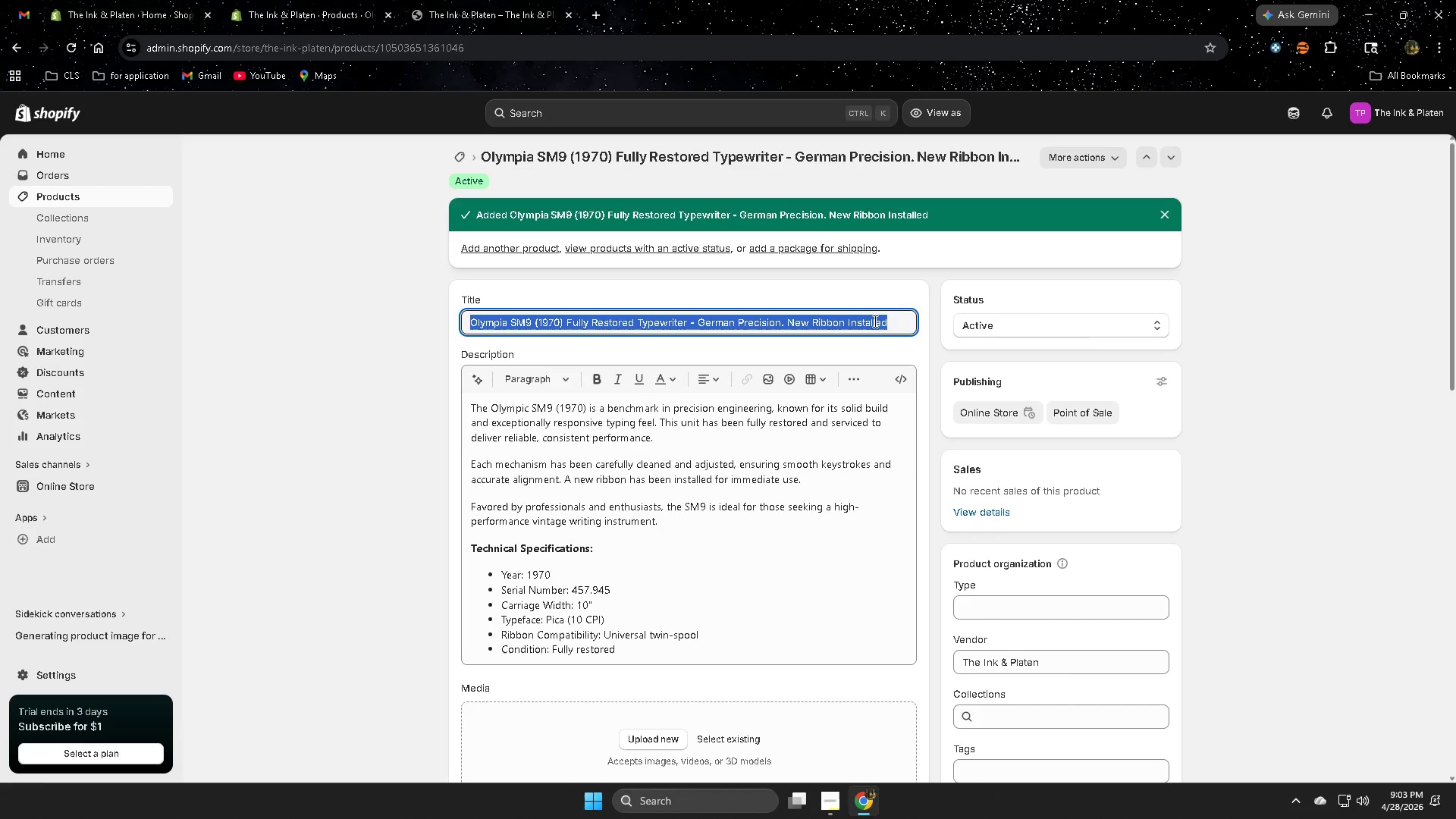 
key(Control+ControlLeft)
 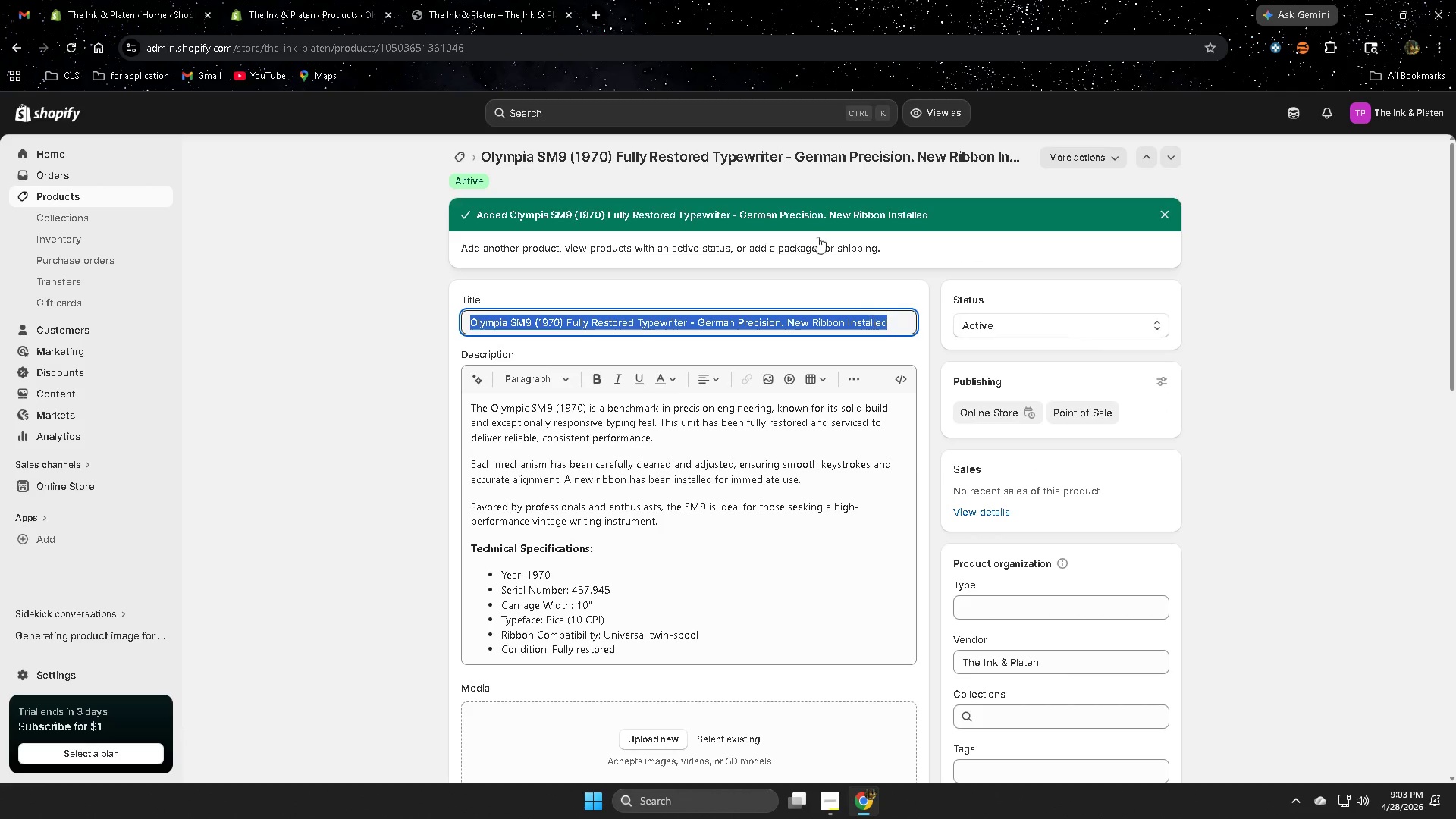 
key(Control+C)
 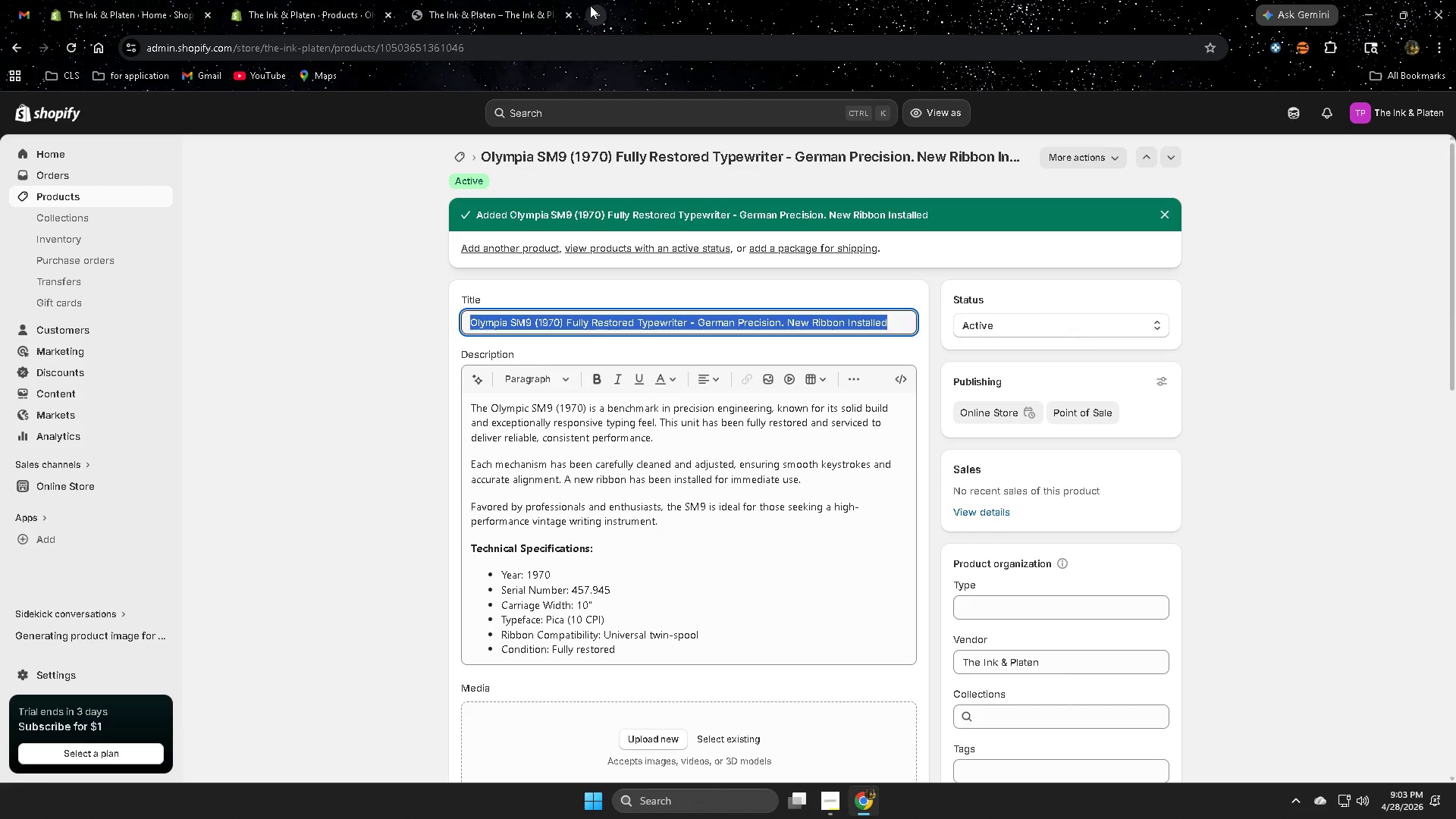 
left_click([593, 12])
 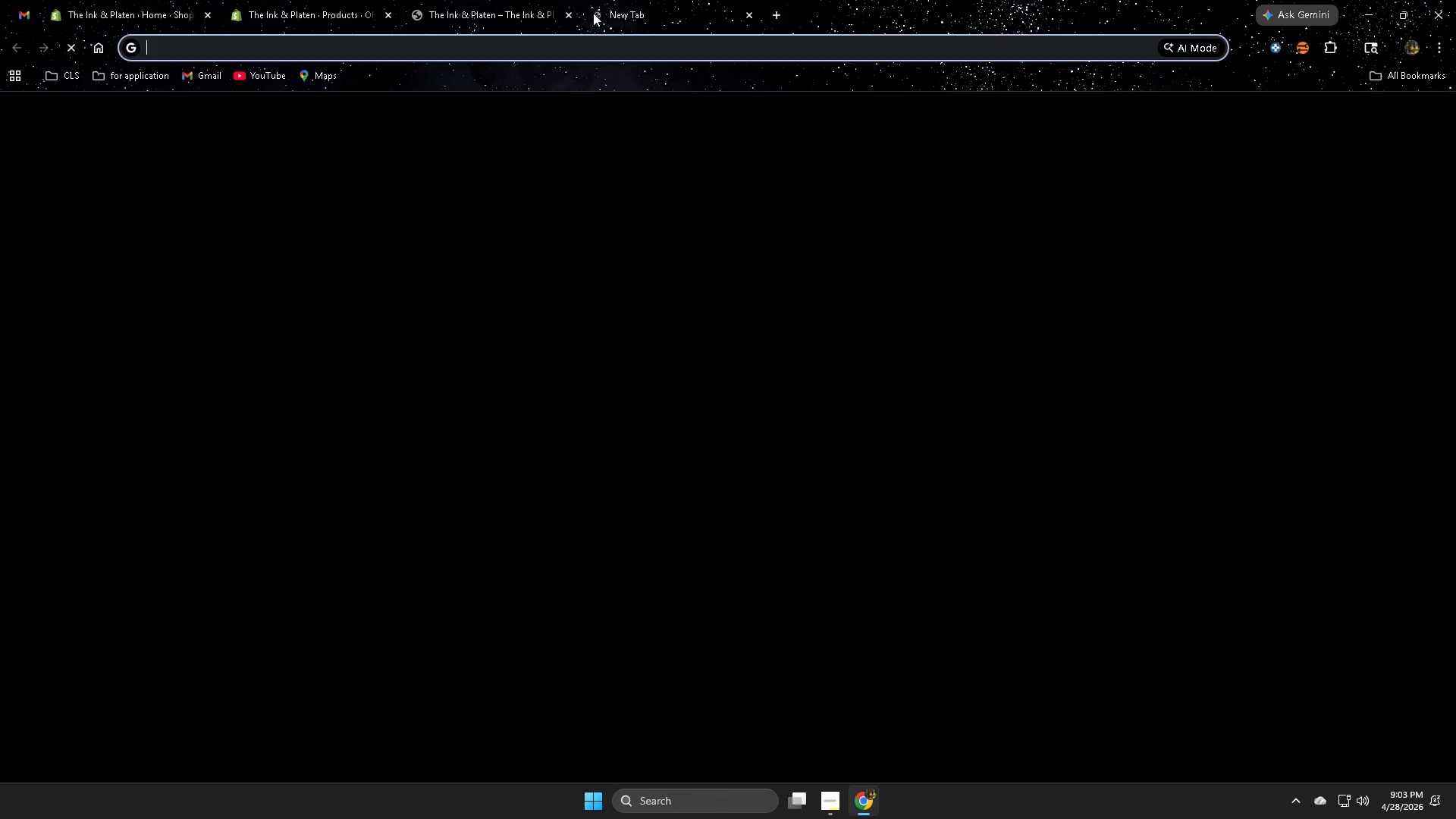 
key(Control+V)
 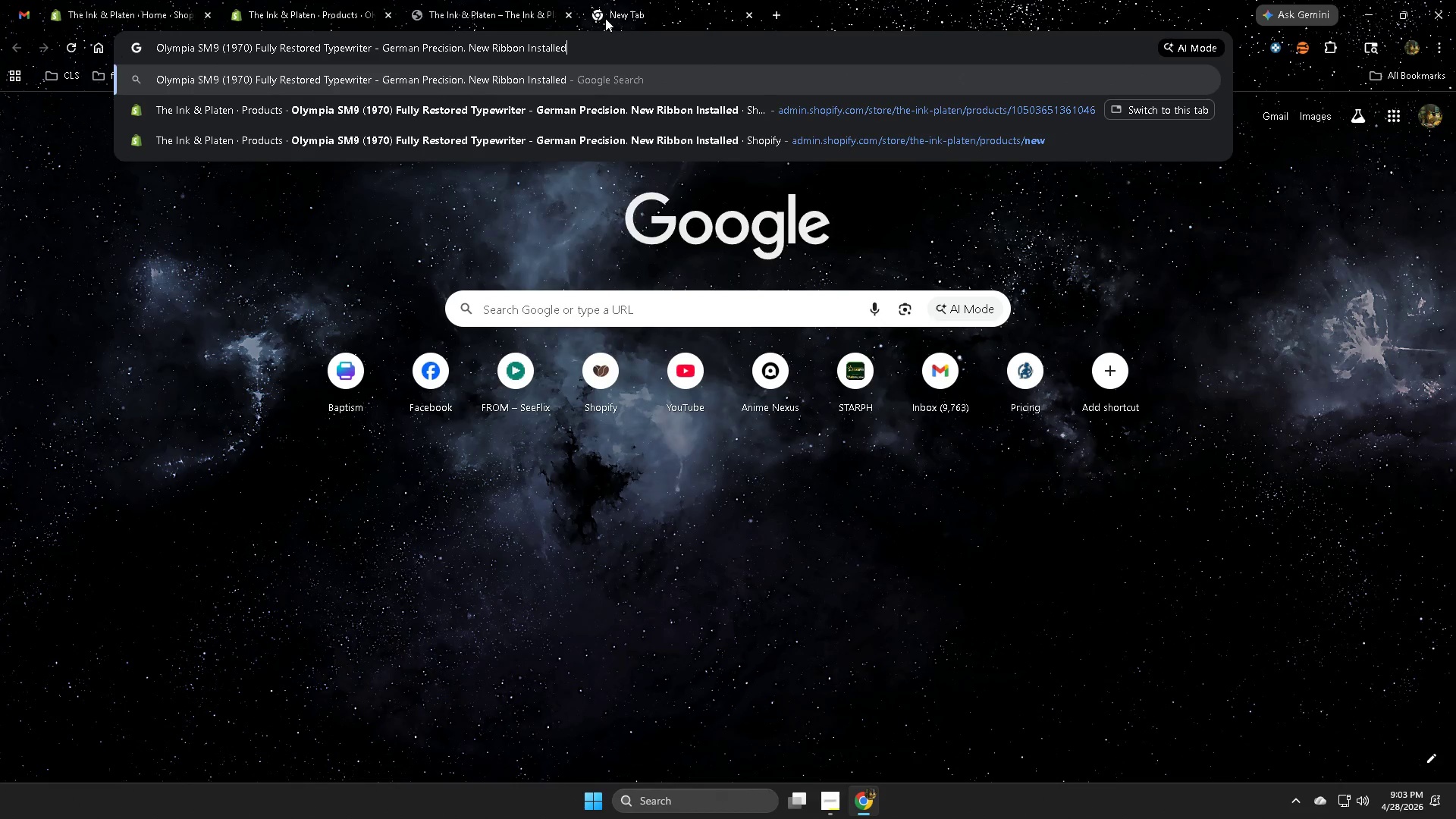 
key(Control+Space)
 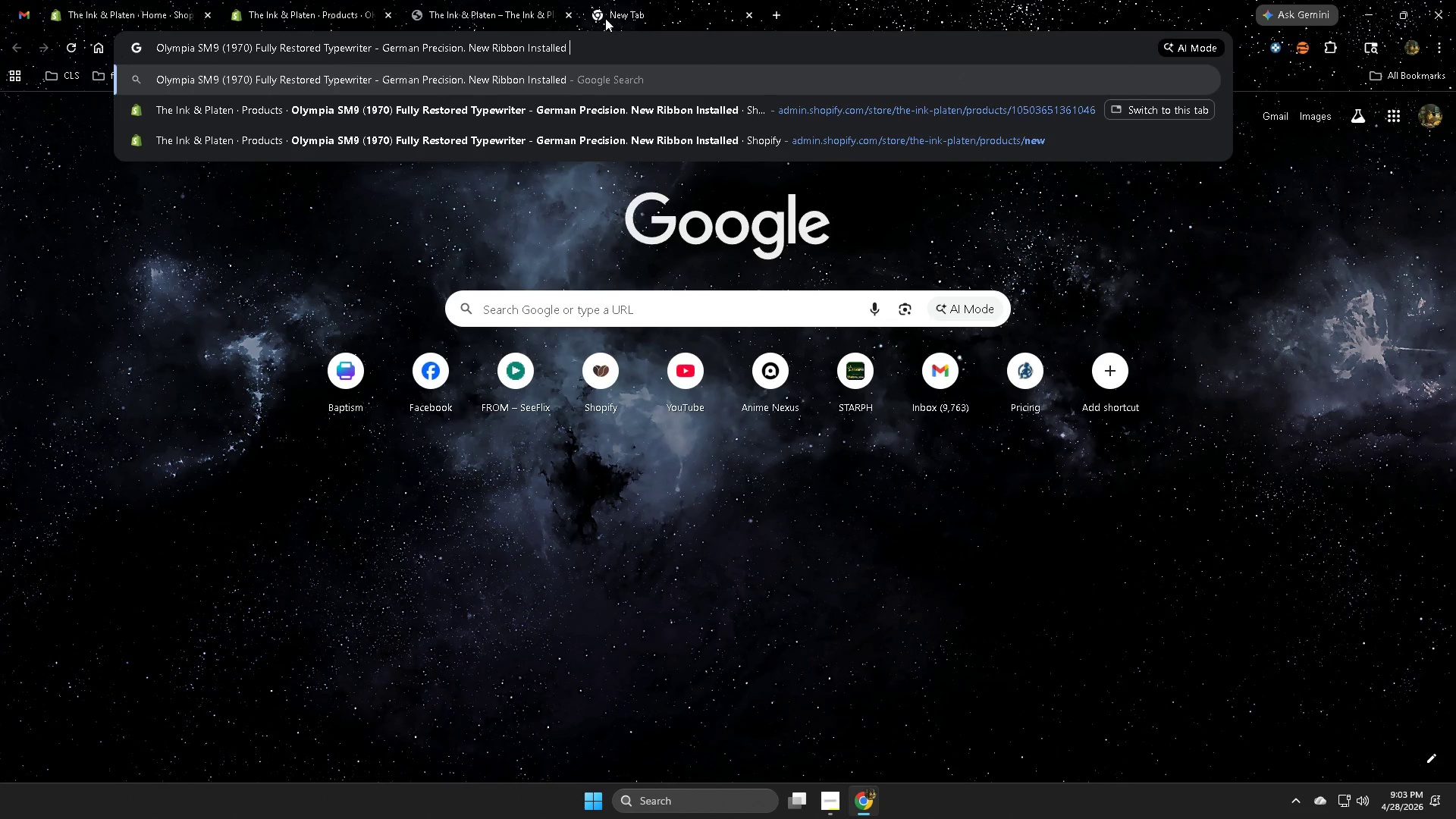 
type(prui)
key(Backspace)
key(Backspace)
type(ice)
 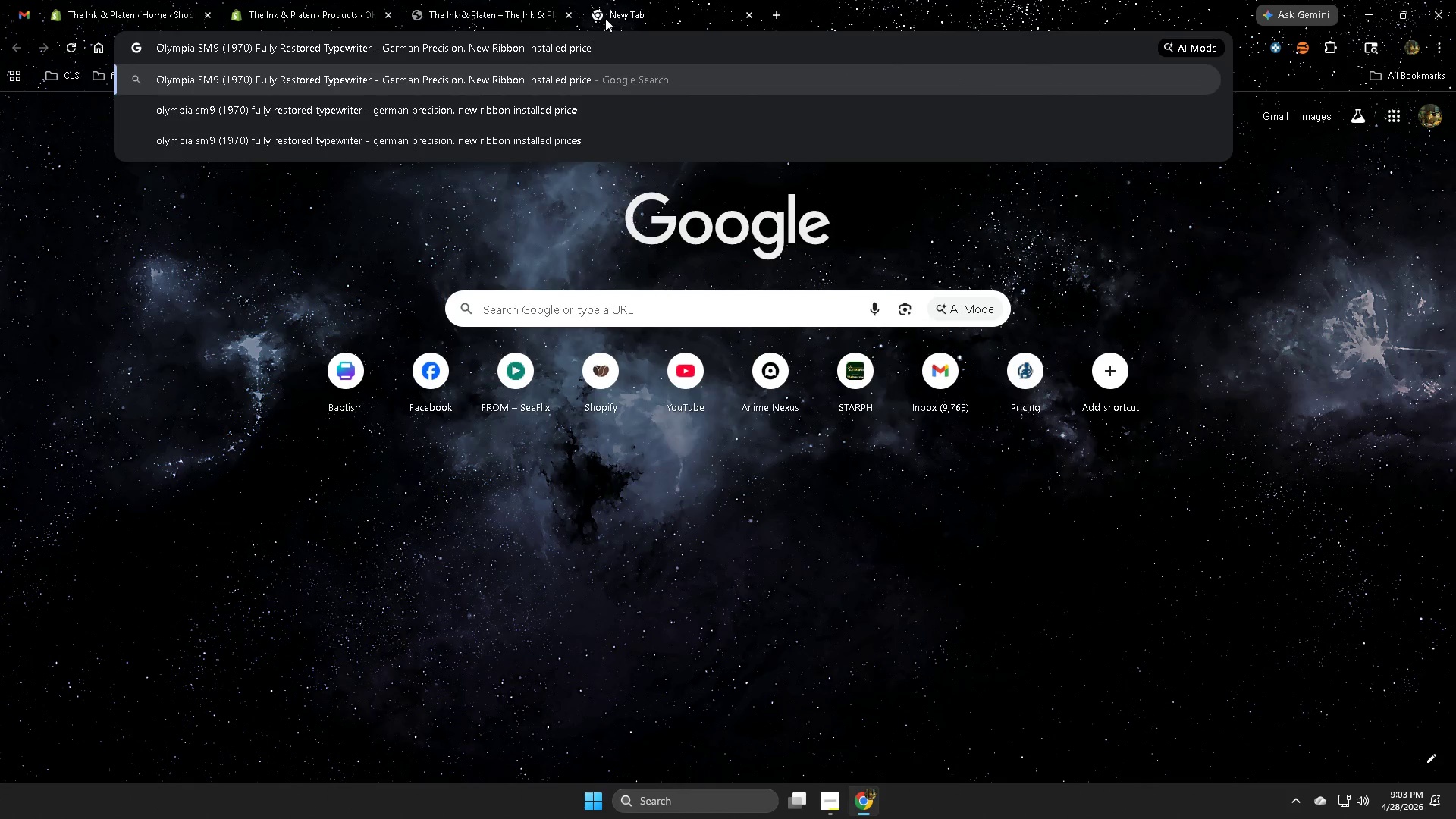 
key(Enter)
 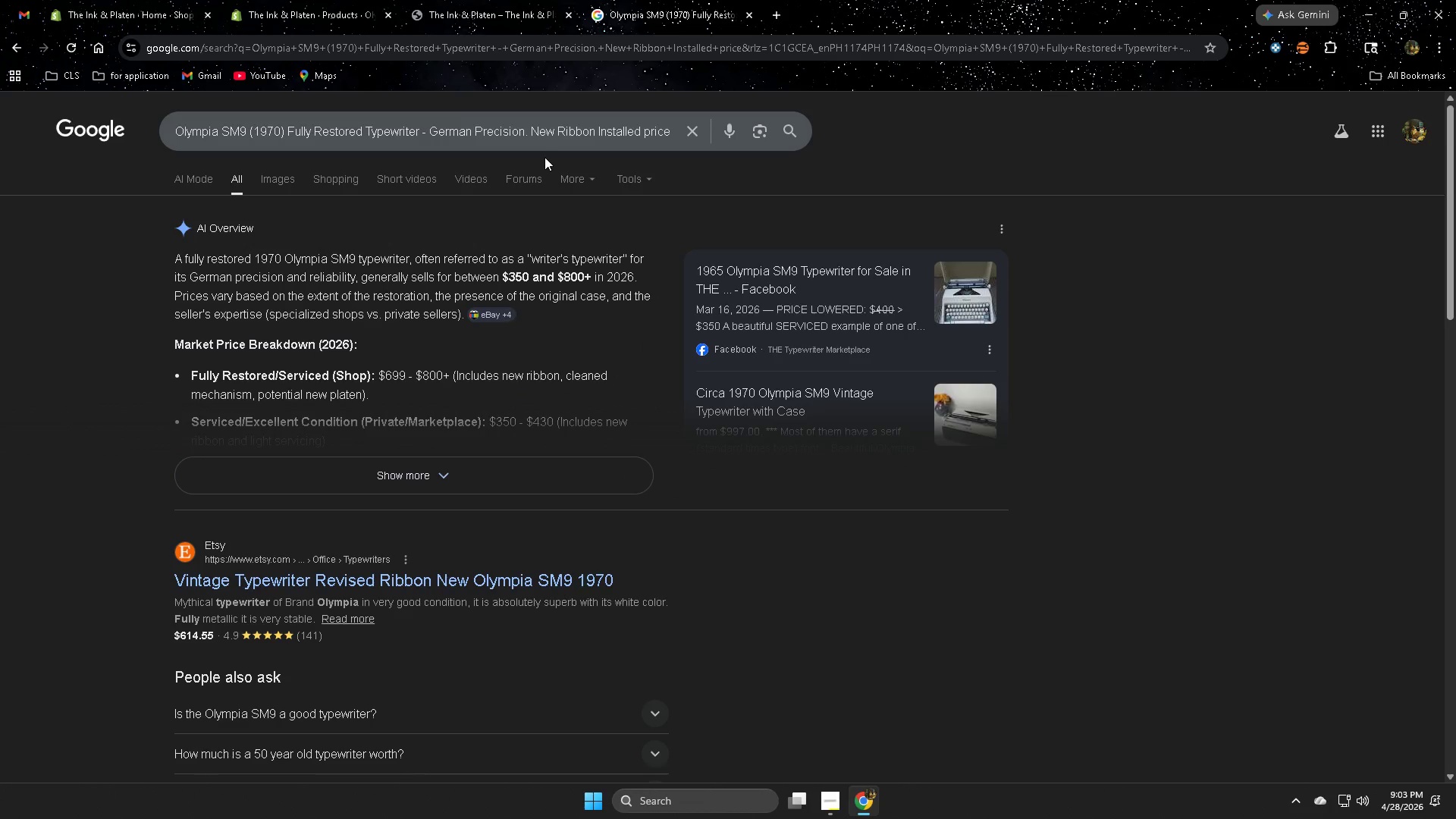 
wait(8.77)
 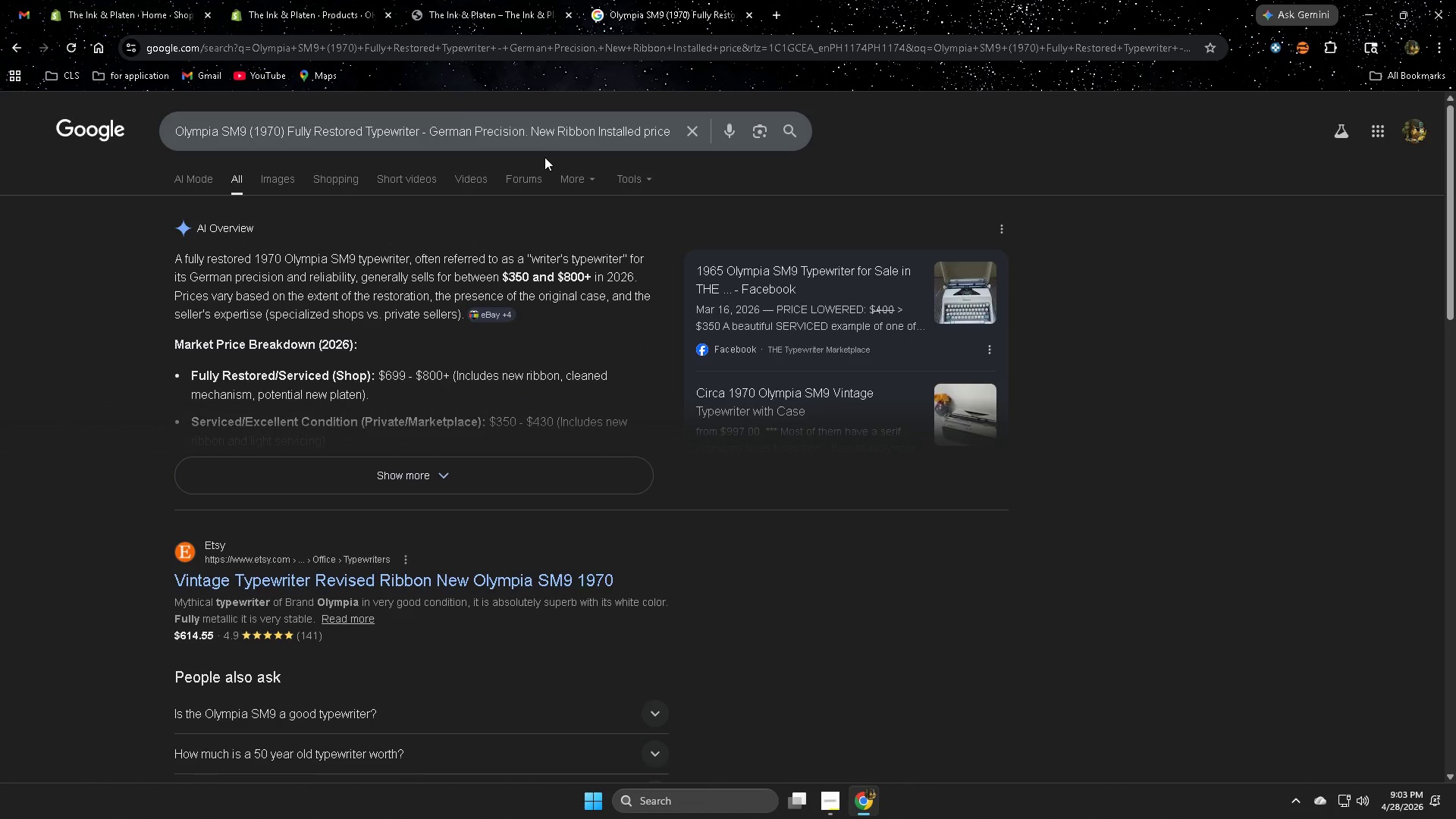 
left_click([444, 585])
 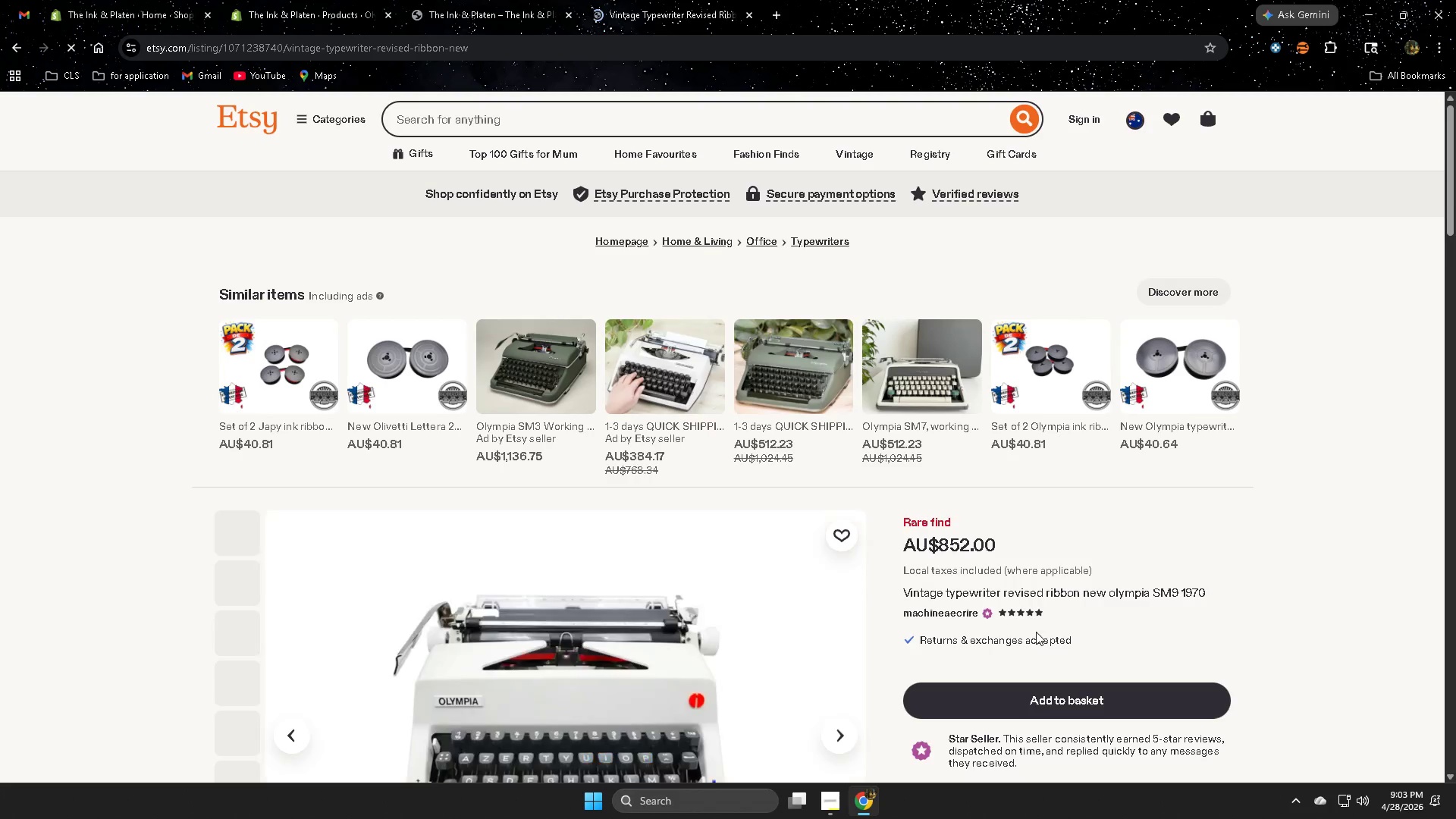 
scroll: coordinate [1034, 624], scroll_direction: down, amount: 2.0
 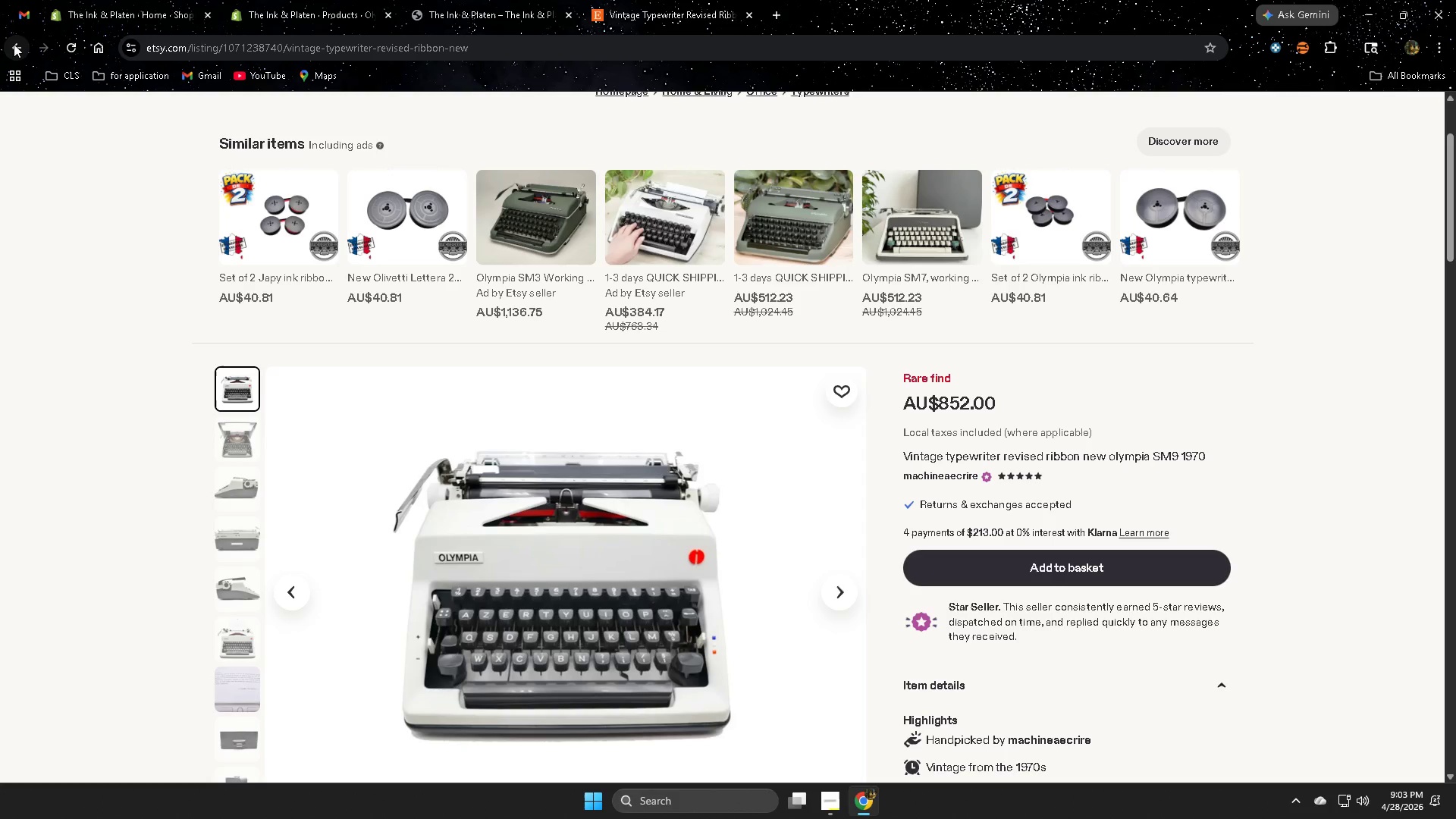 
left_click([14, 44])
 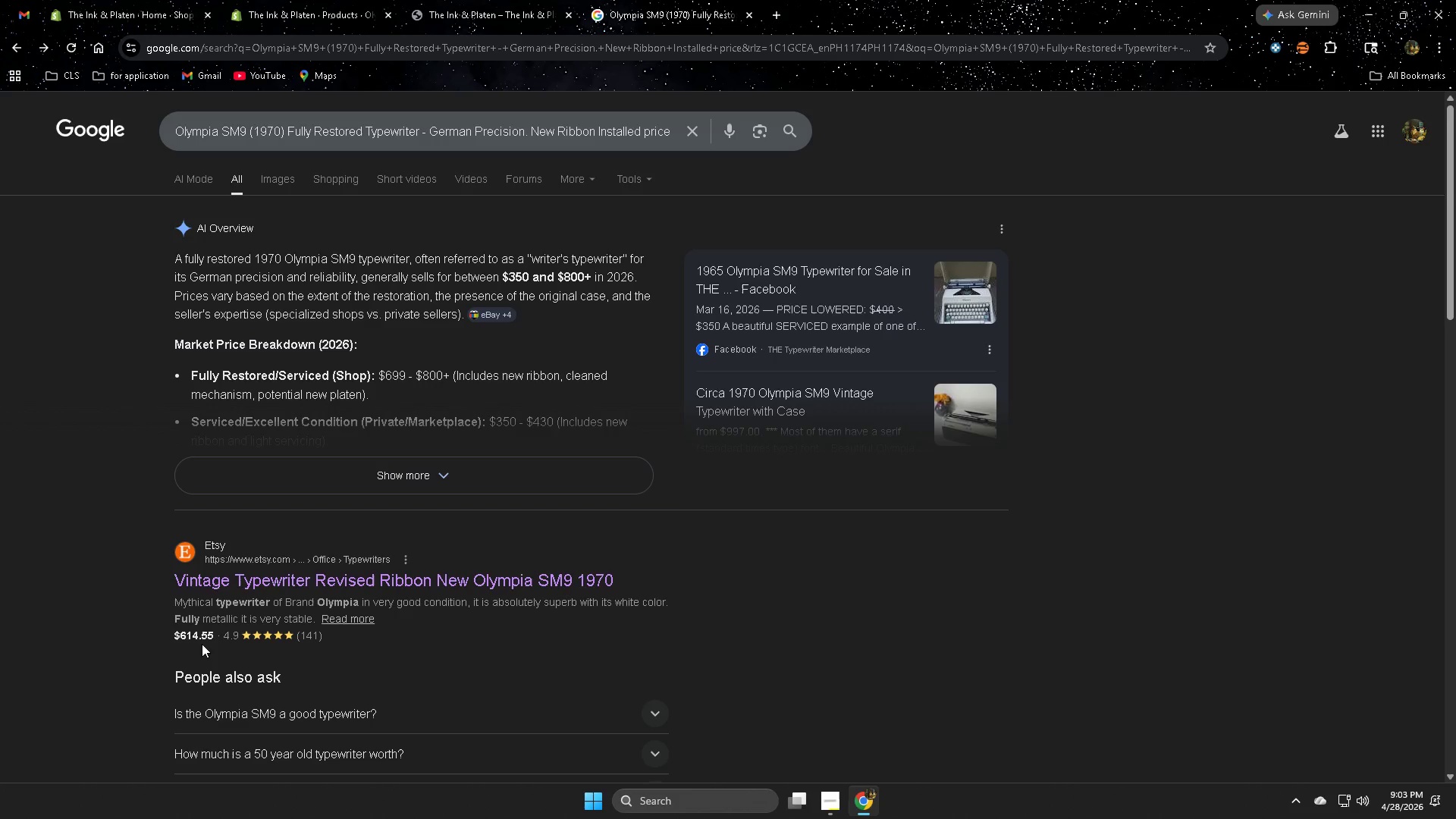 
left_click([184, 635])
 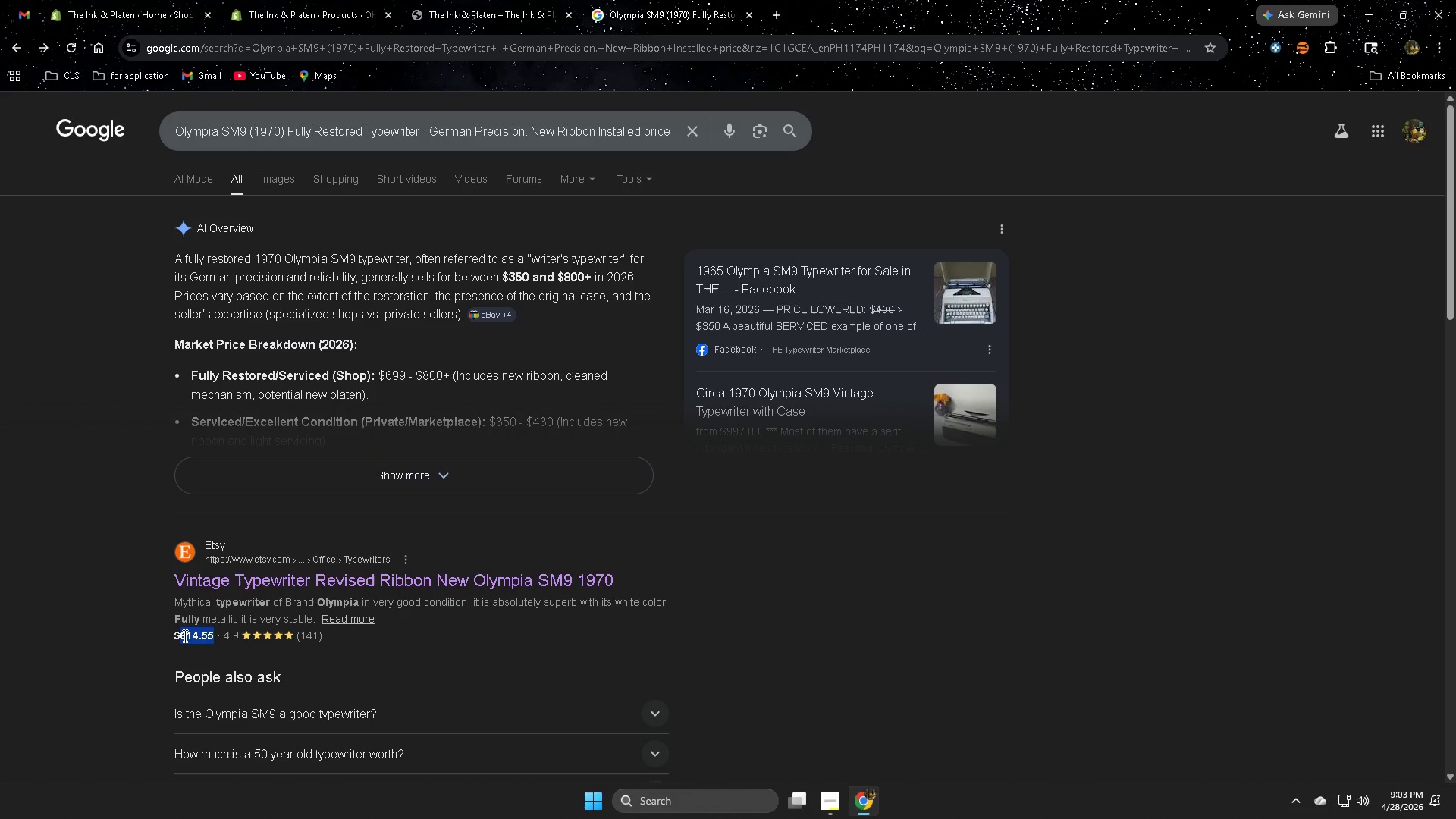 
left_click_drag(start_coordinate=[184, 635], to_coordinate=[196, 636])
 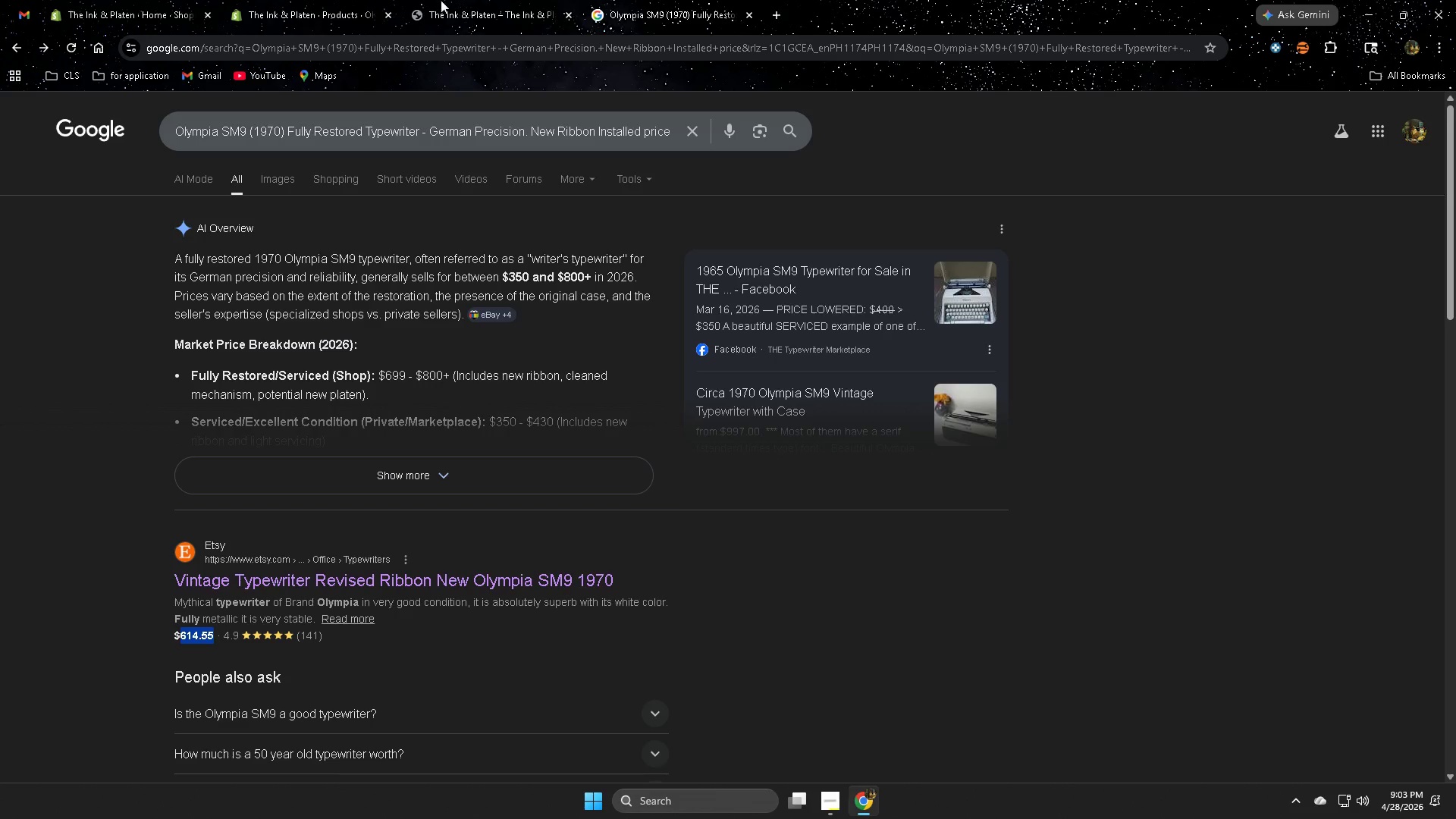 
key(Control+C)
 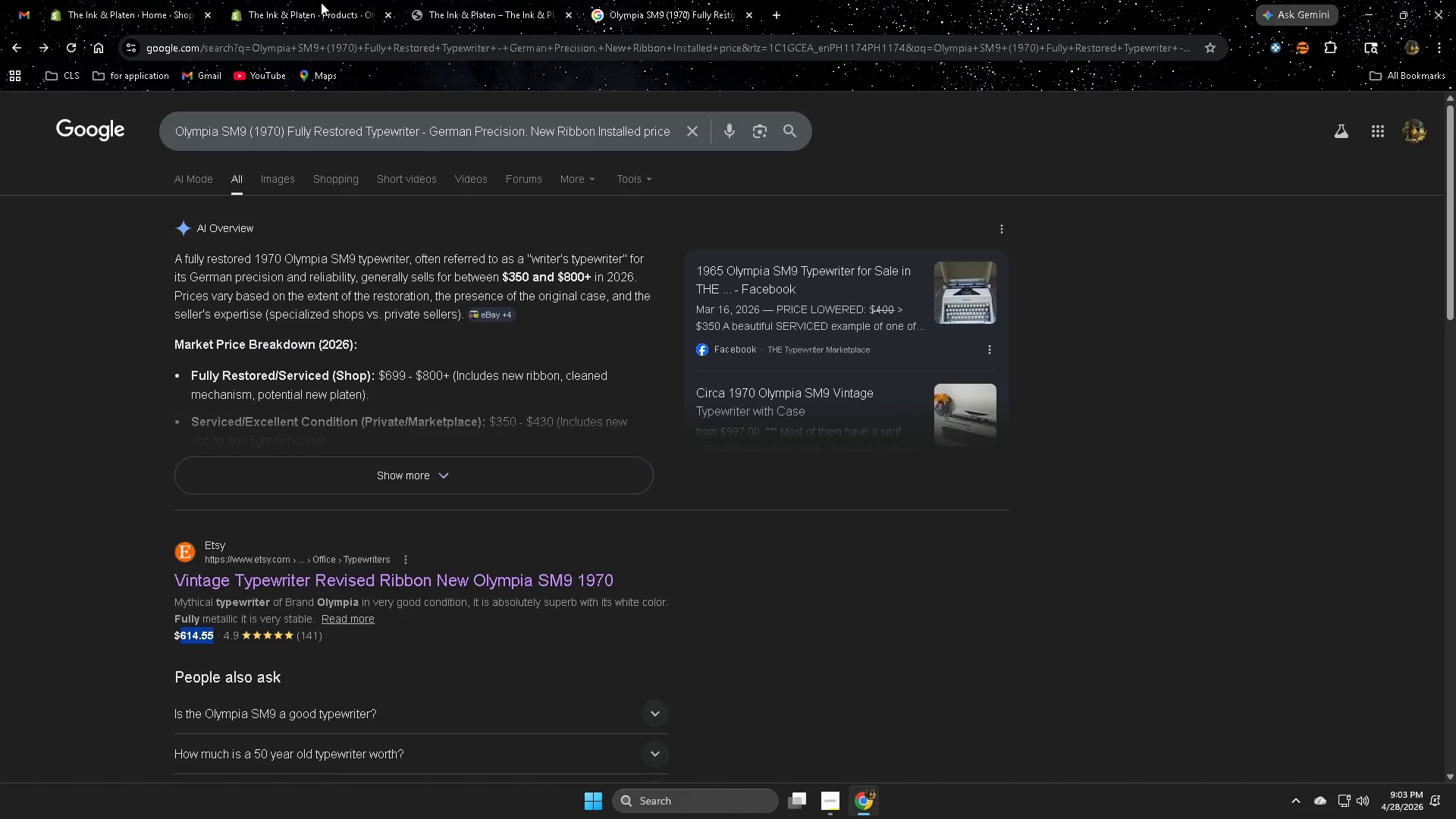 
left_click([319, 2])
 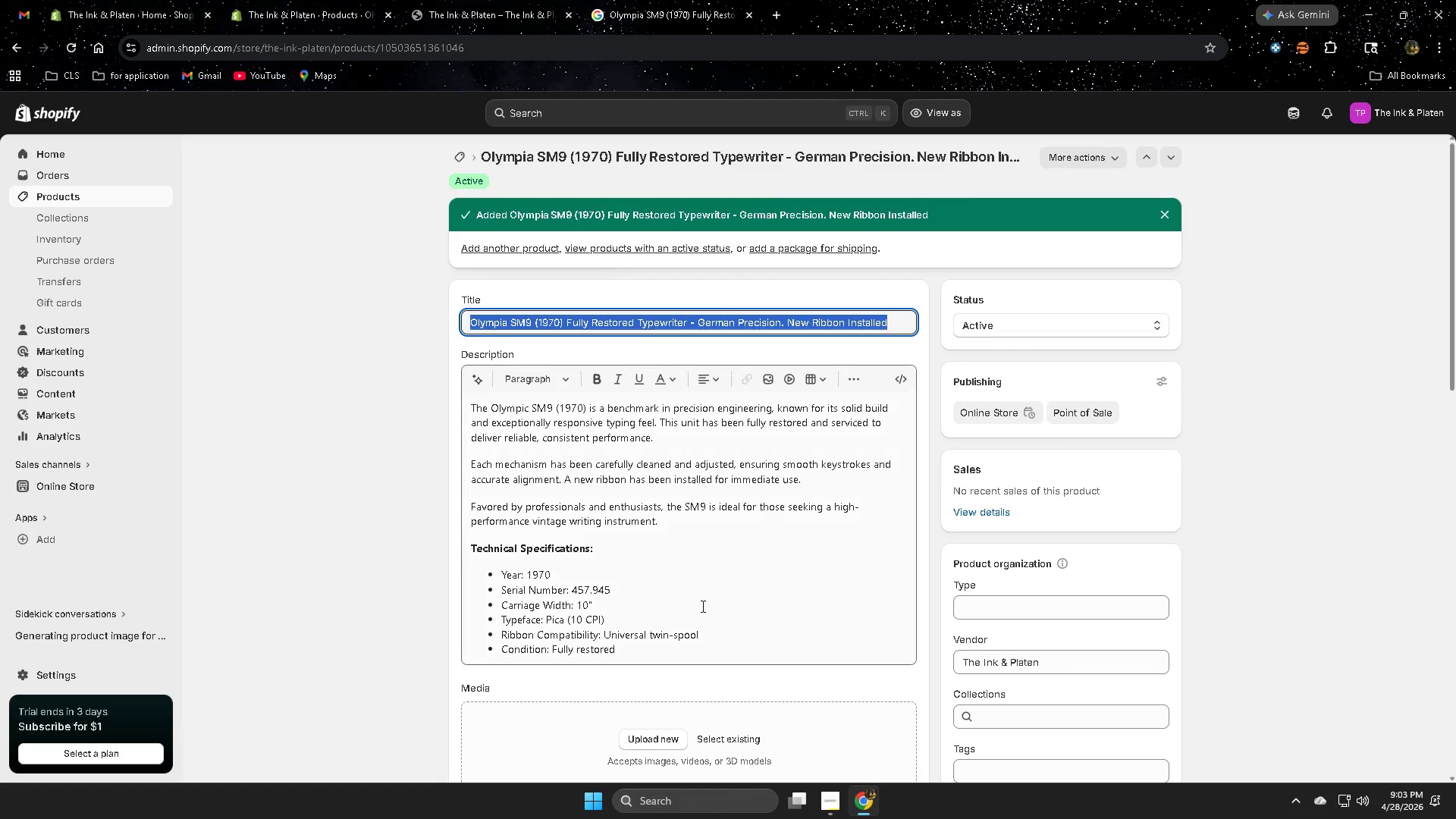 
scroll: coordinate [662, 694], scroll_direction: down, amount: 5.0
 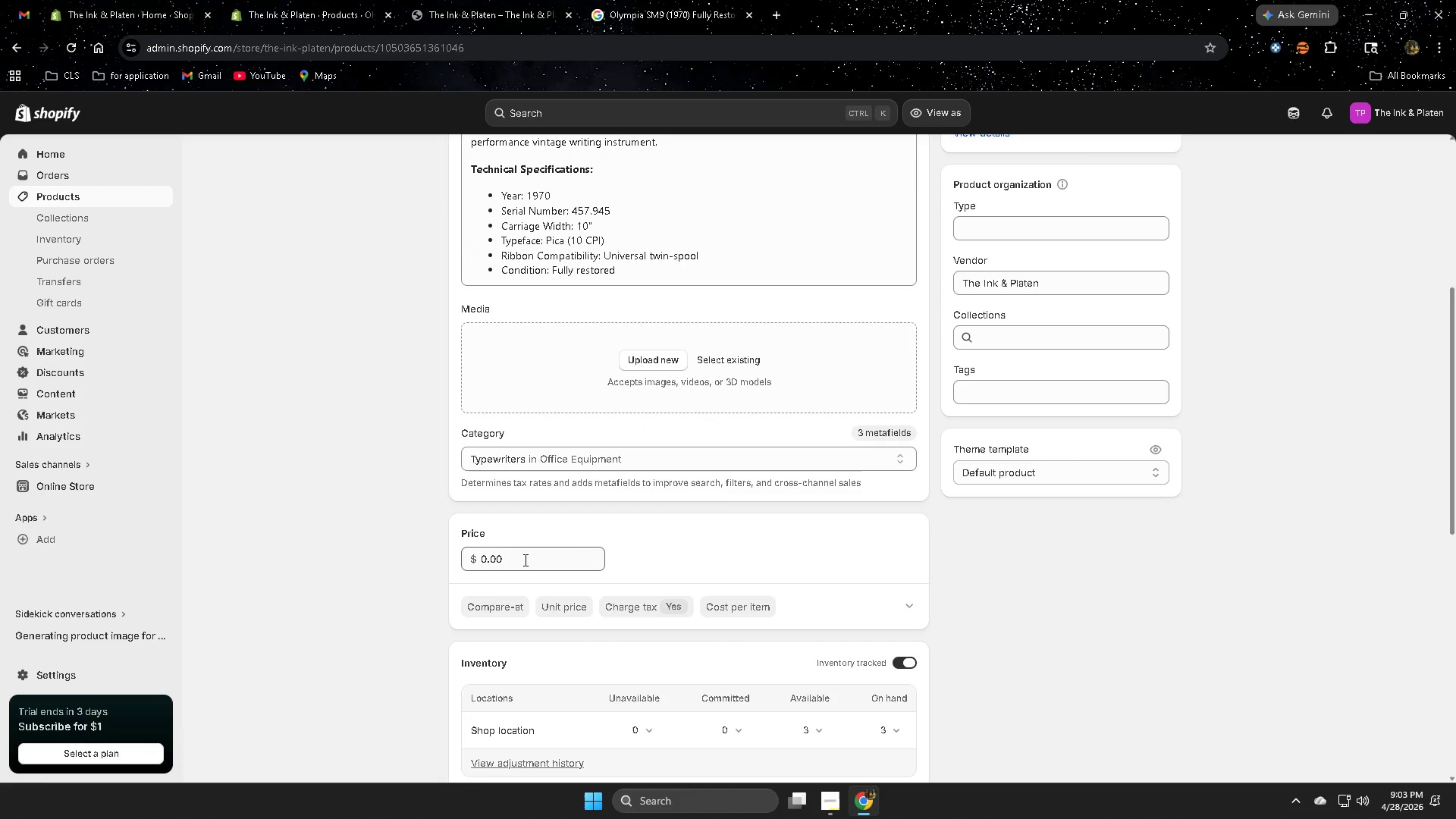 
double_click([524, 560])
 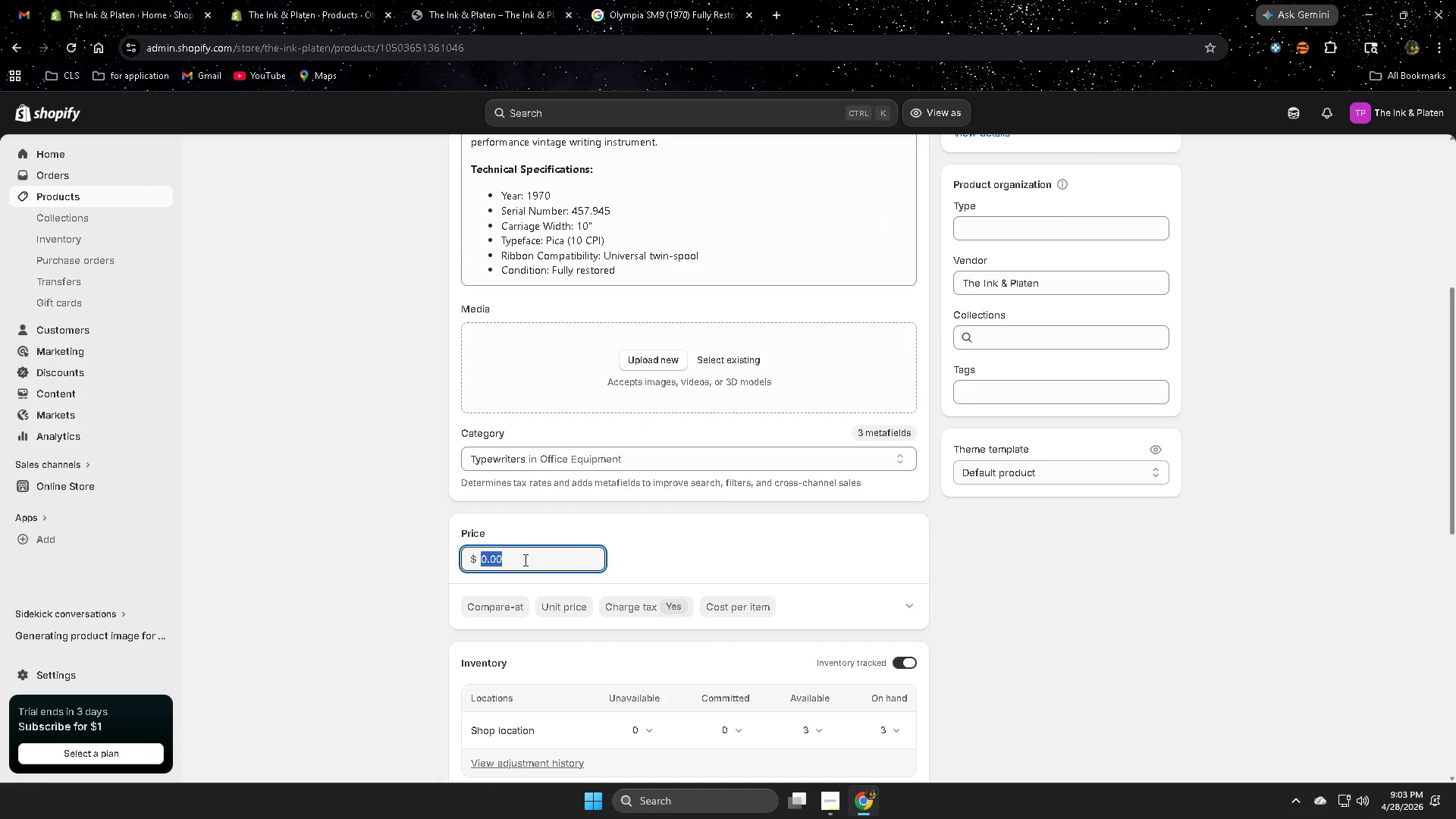 
key(Control+ControlLeft)
 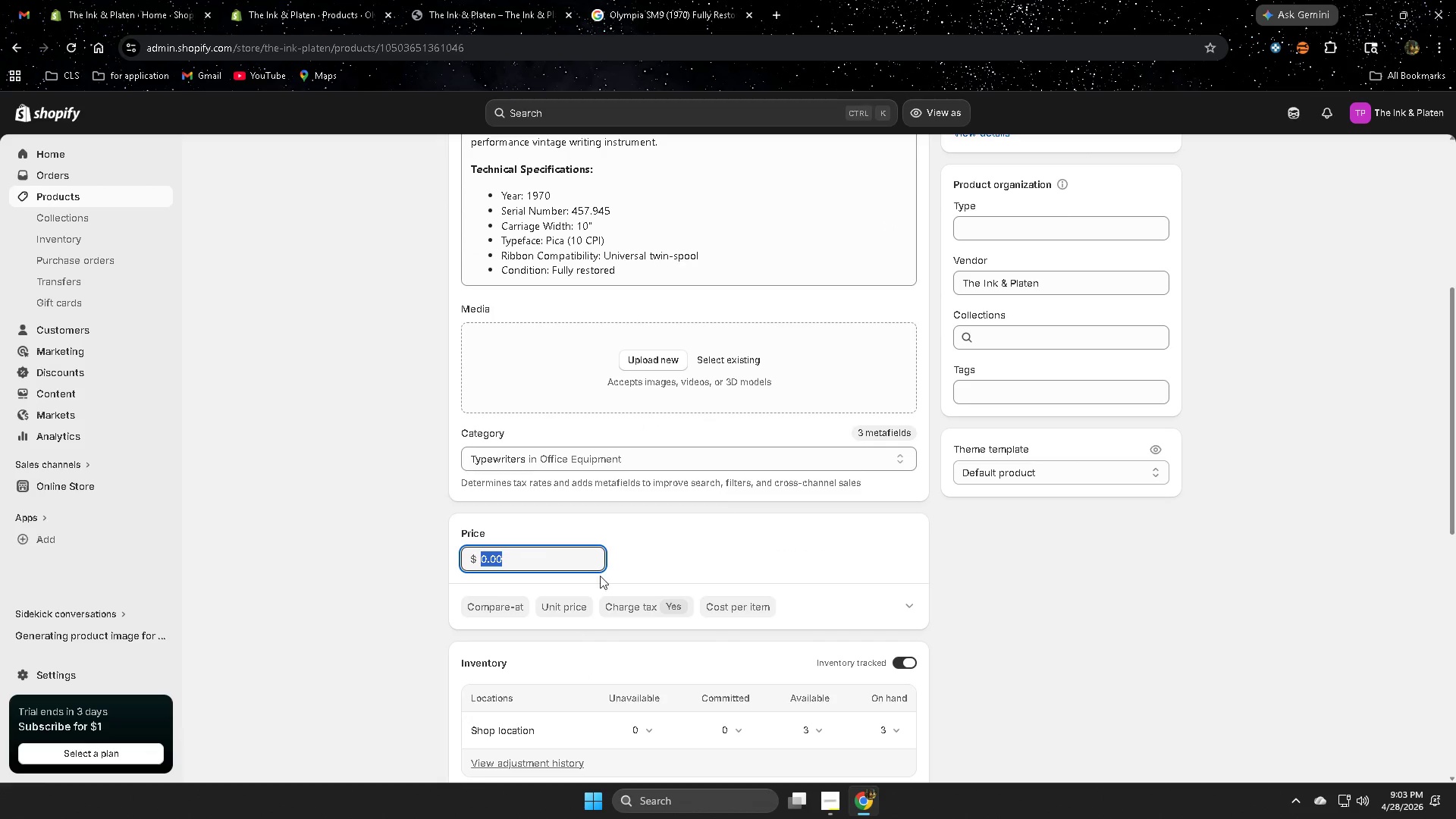 
key(Control+V)
 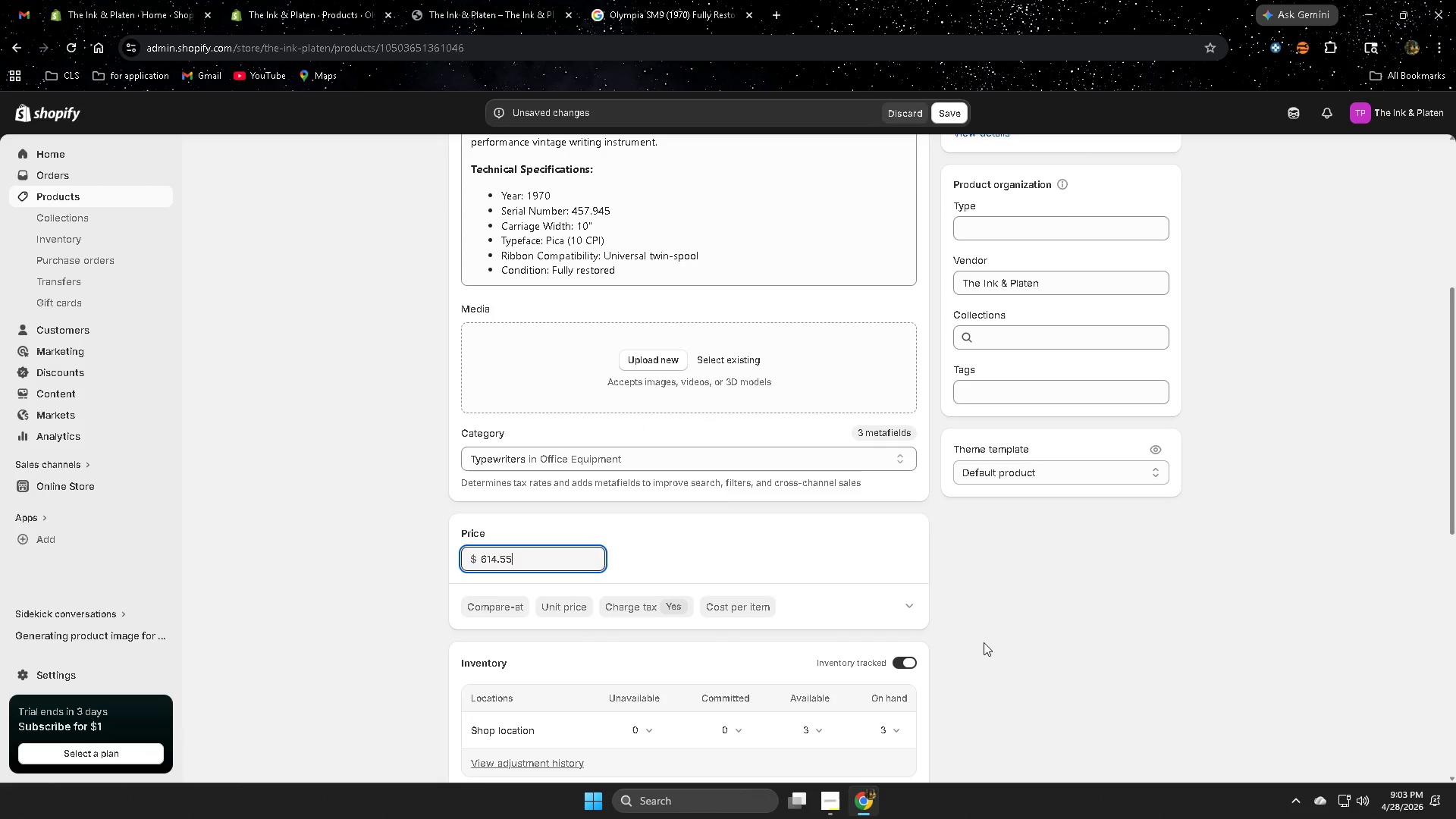 
left_click([984, 642])
 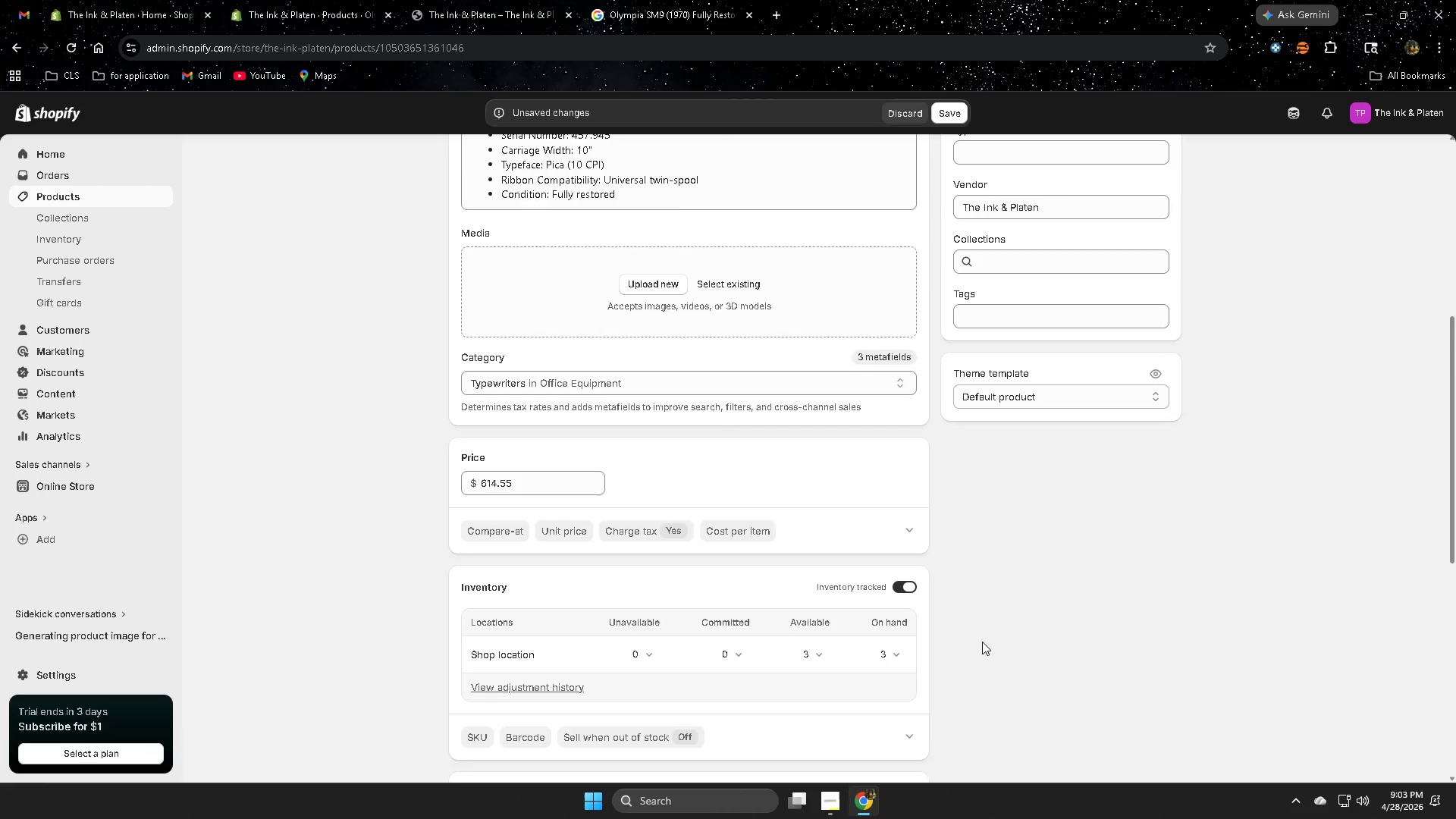 
scroll: coordinate [1016, 626], scroll_direction: down, amount: 7.0
 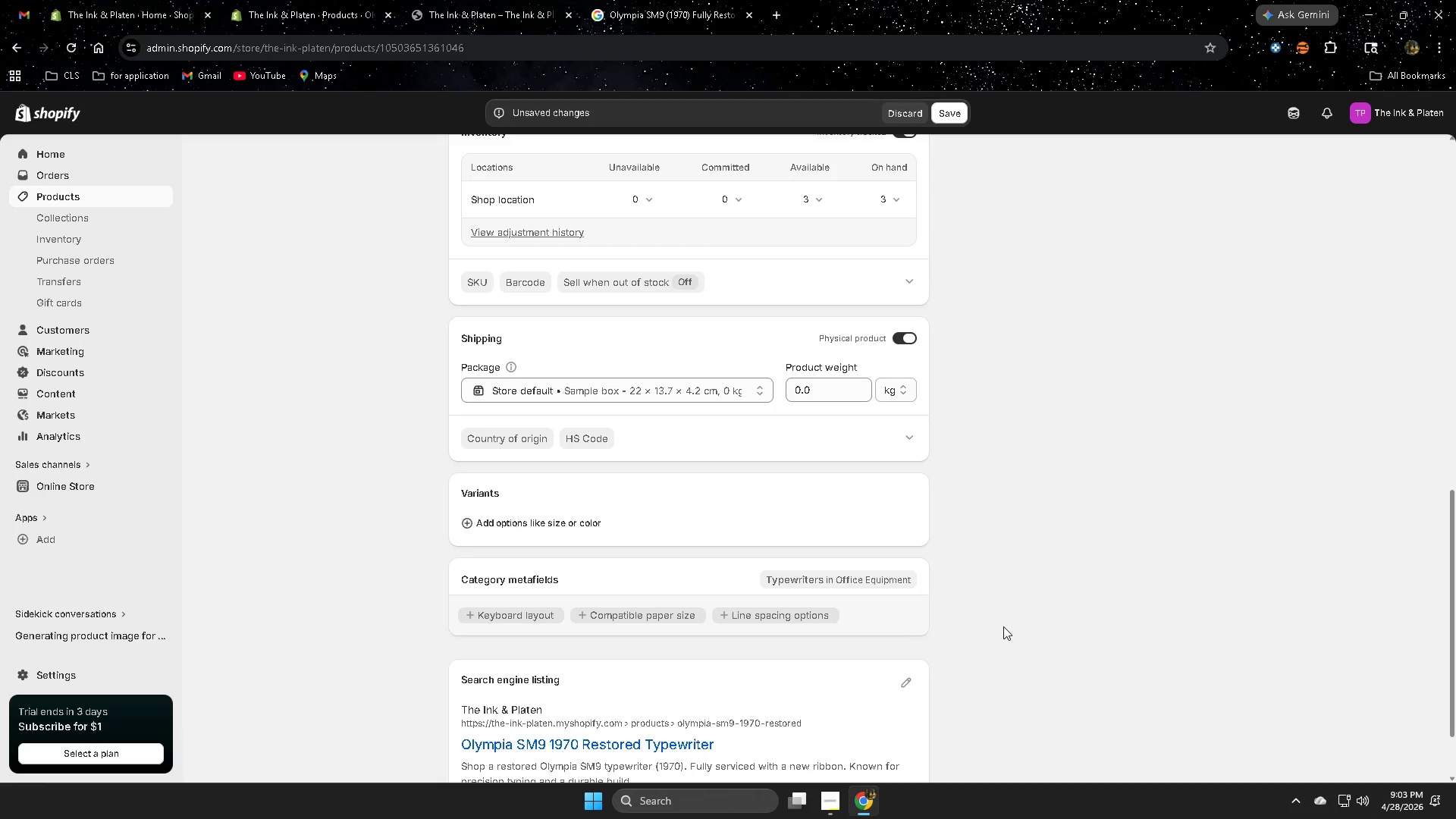 
wait(10.22)
 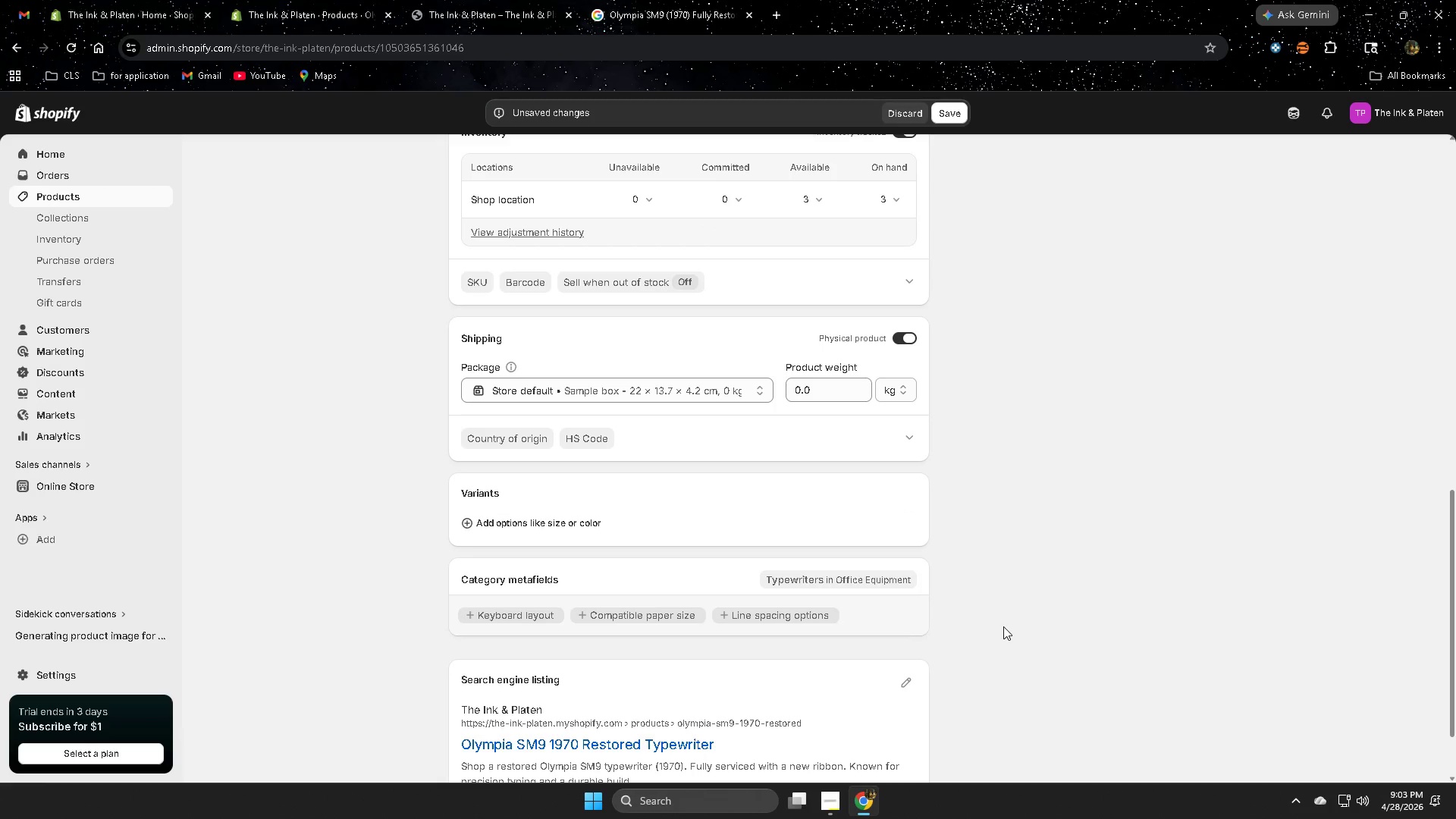 
scroll: coordinate [1084, 589], scroll_direction: down, amount: 5.0
 